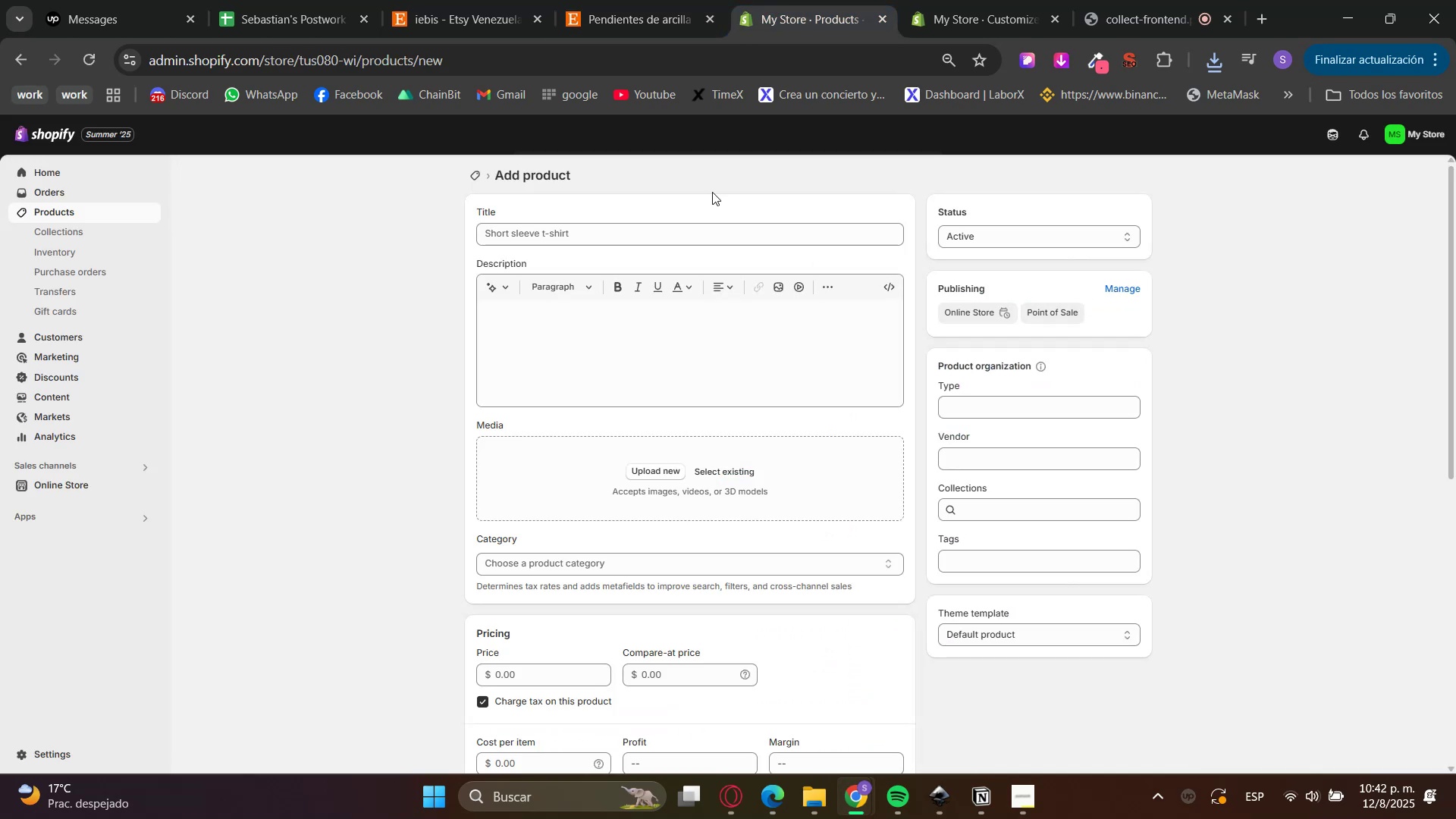 
left_click([664, 235])
 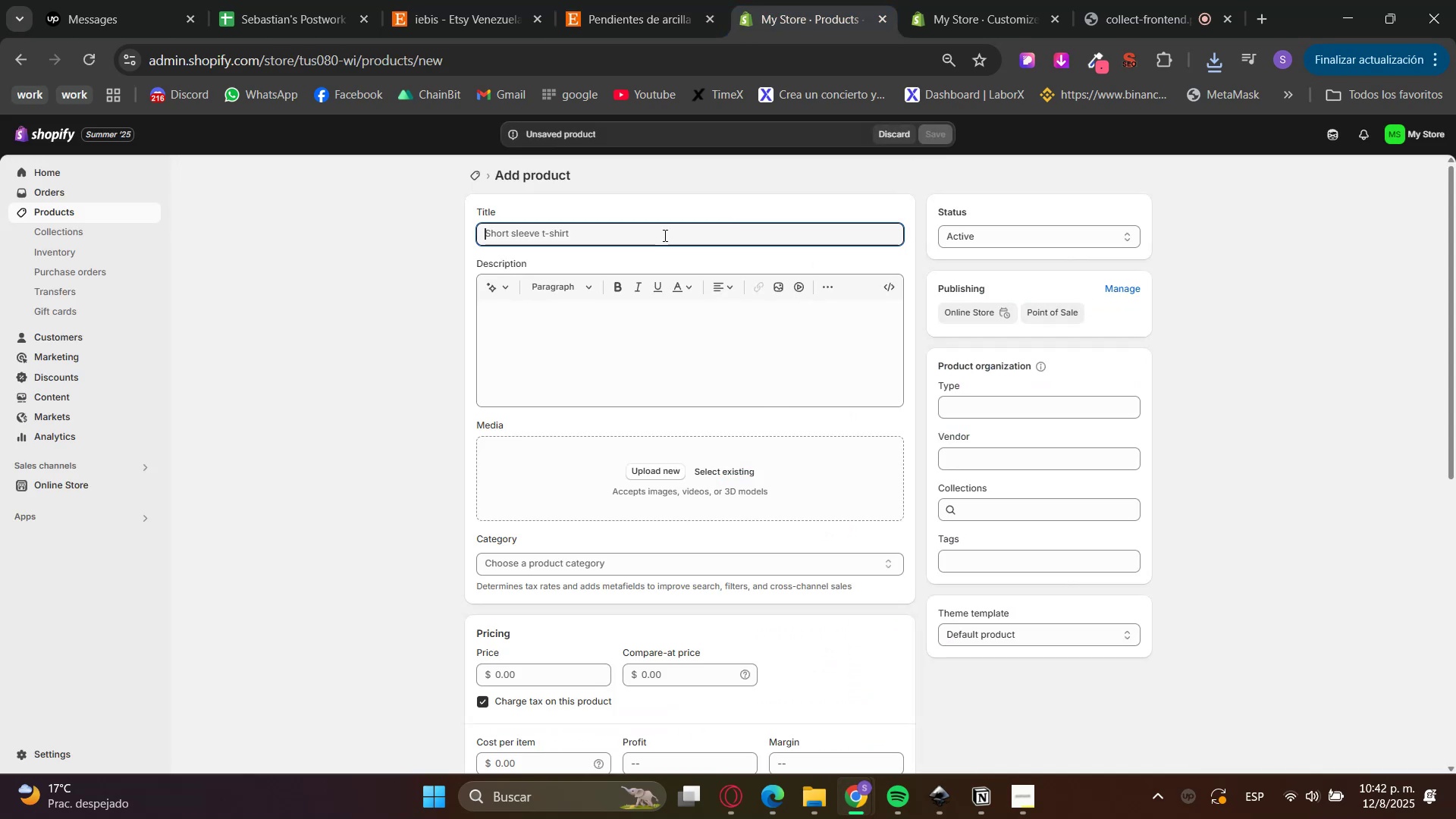 
key(Control+V)
 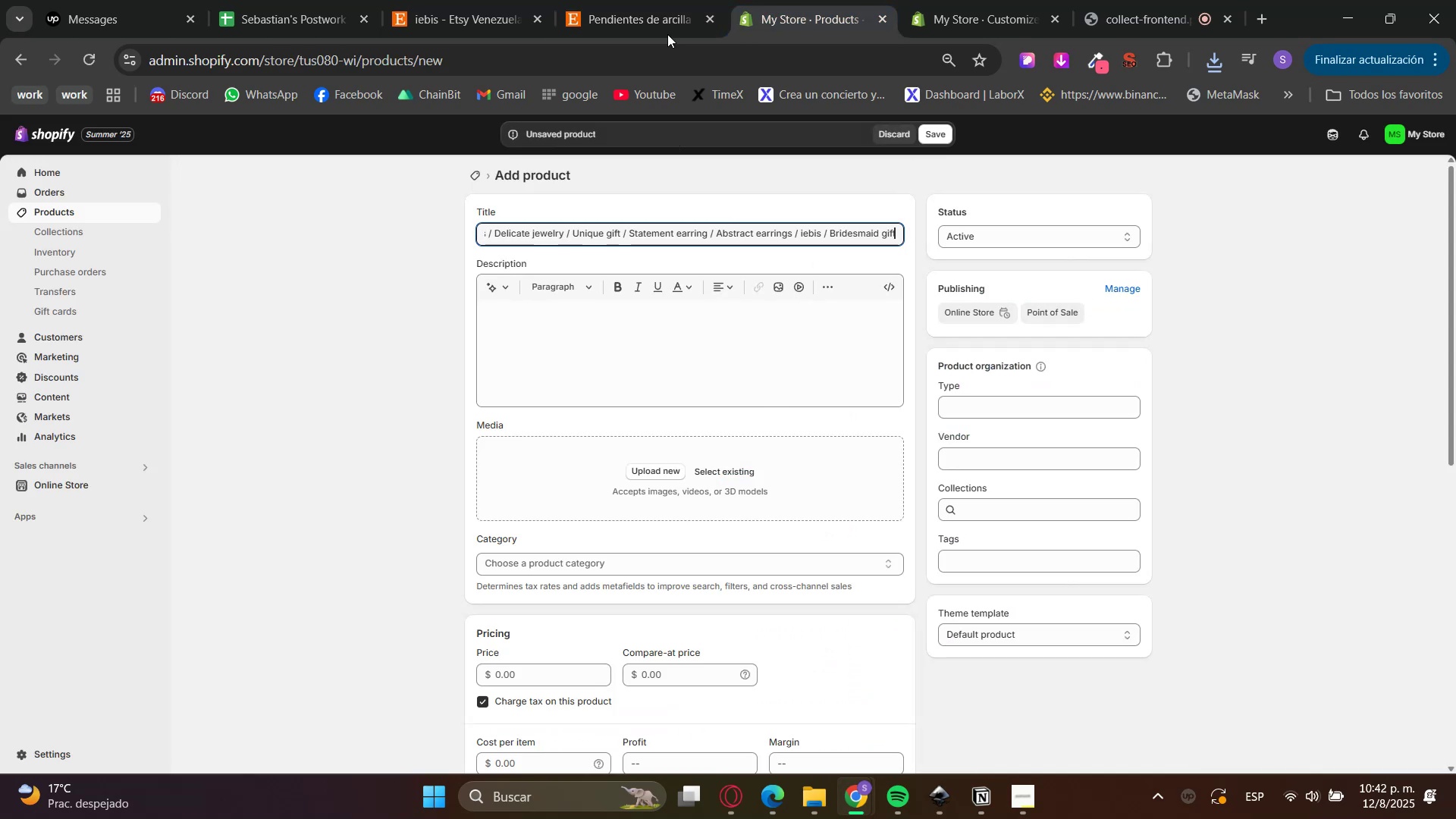 
double_click([632, 0])
 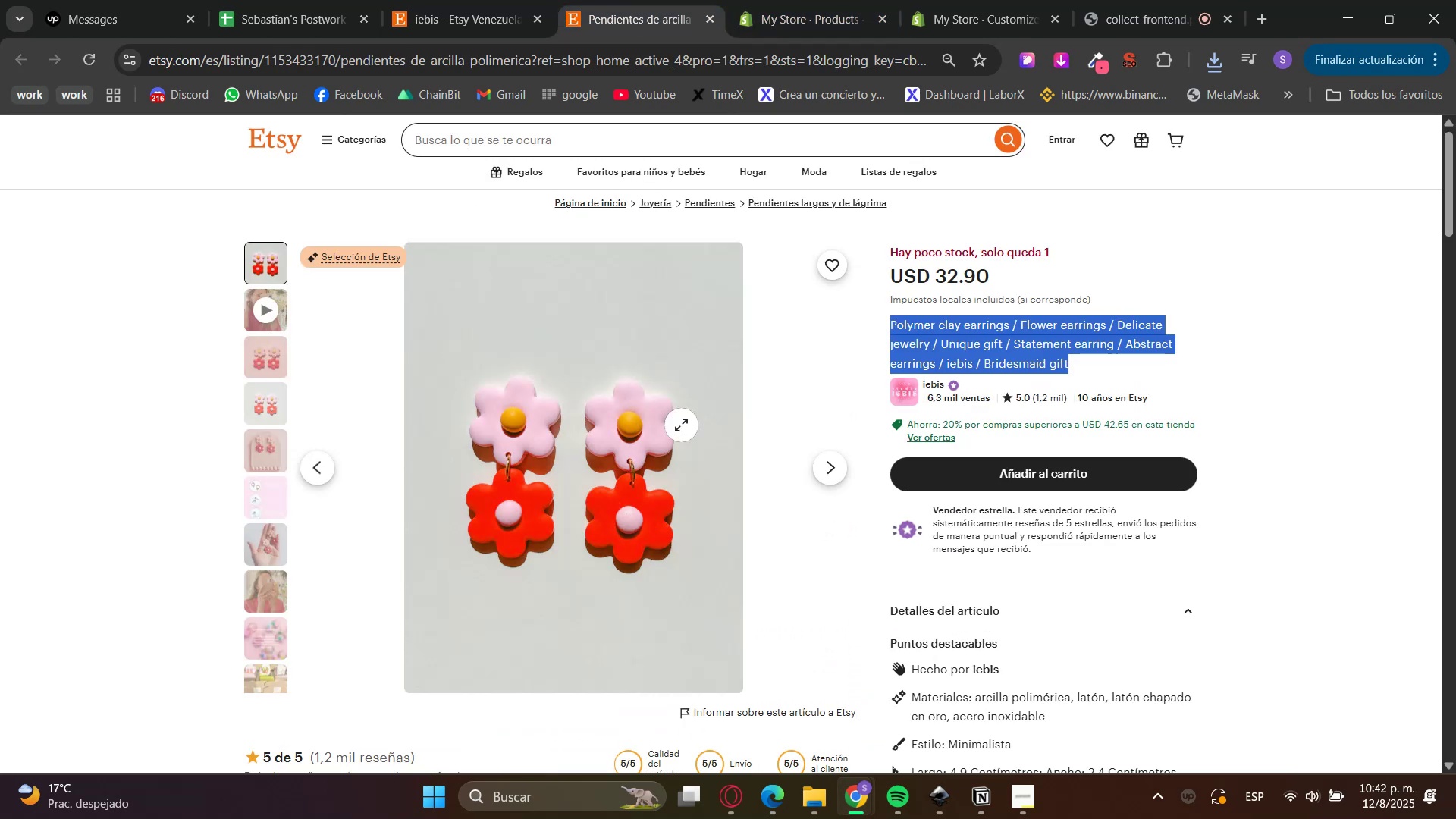 
scroll: coordinate [725, 531], scroll_direction: down, amount: 4.0
 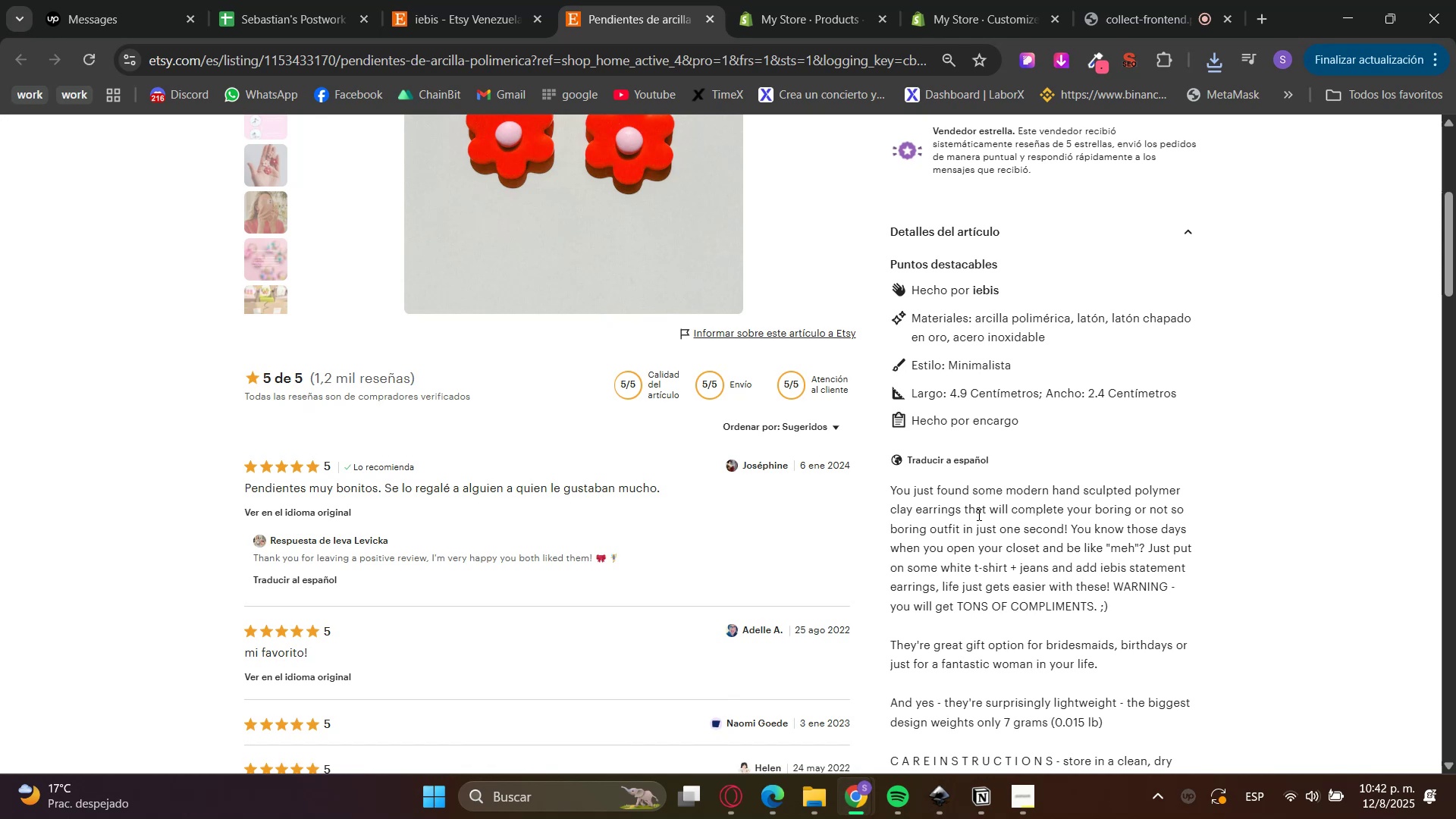 
double_click([977, 511])
 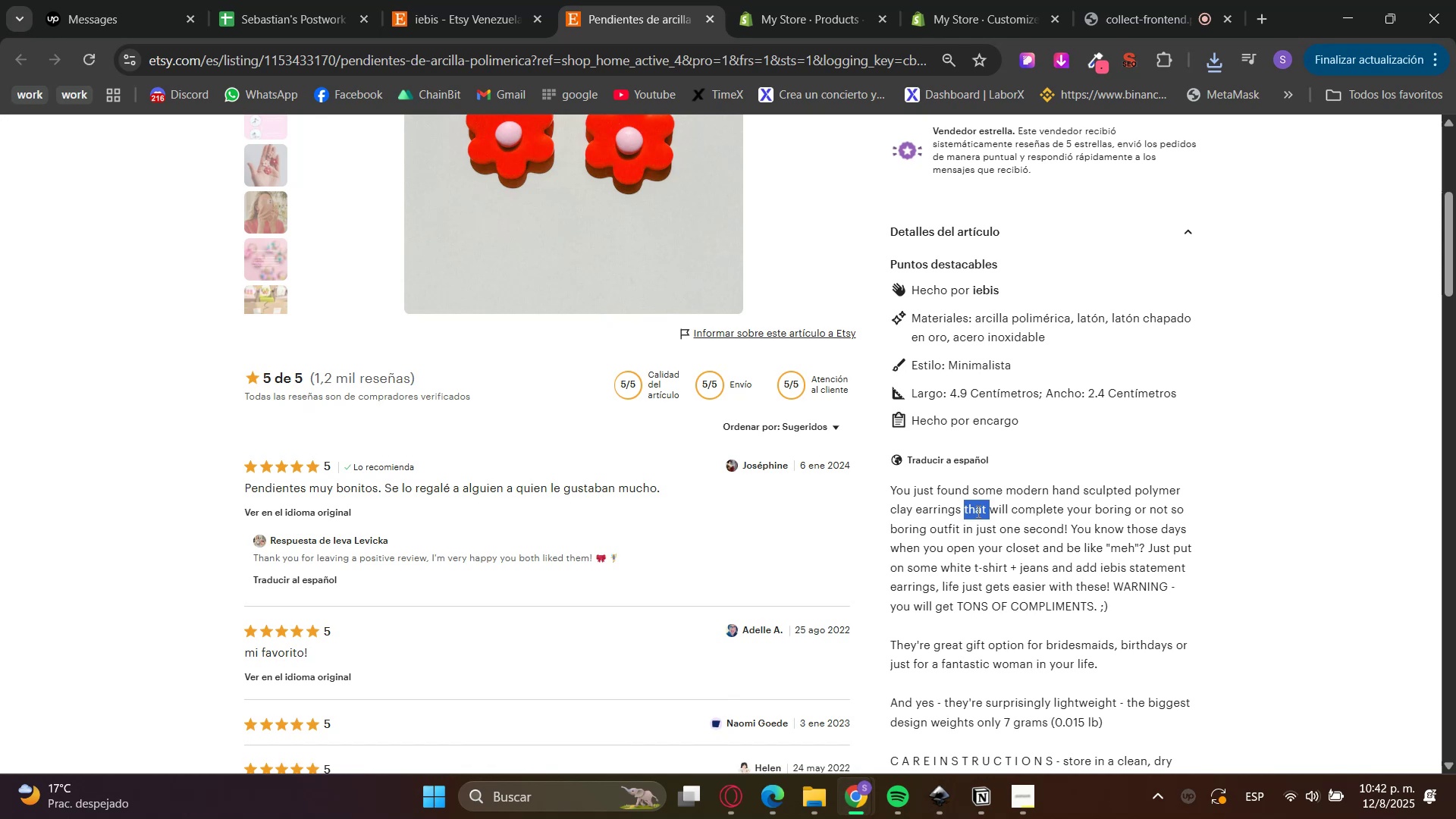 
left_click_drag(start_coordinate=[977, 511], to_coordinate=[969, 516])
 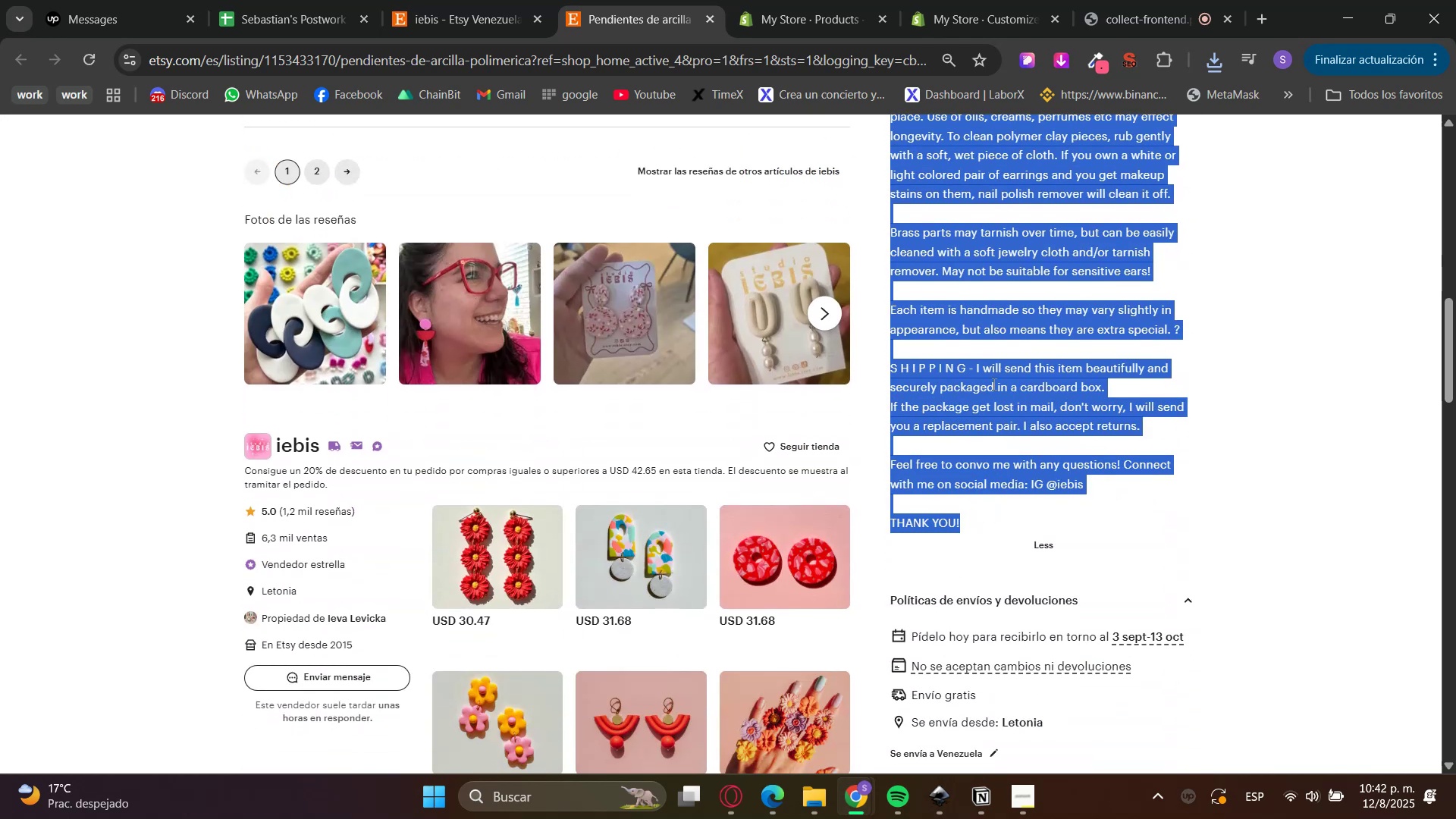 
scroll: coordinate [989, 501], scroll_direction: down, amount: 7.0
 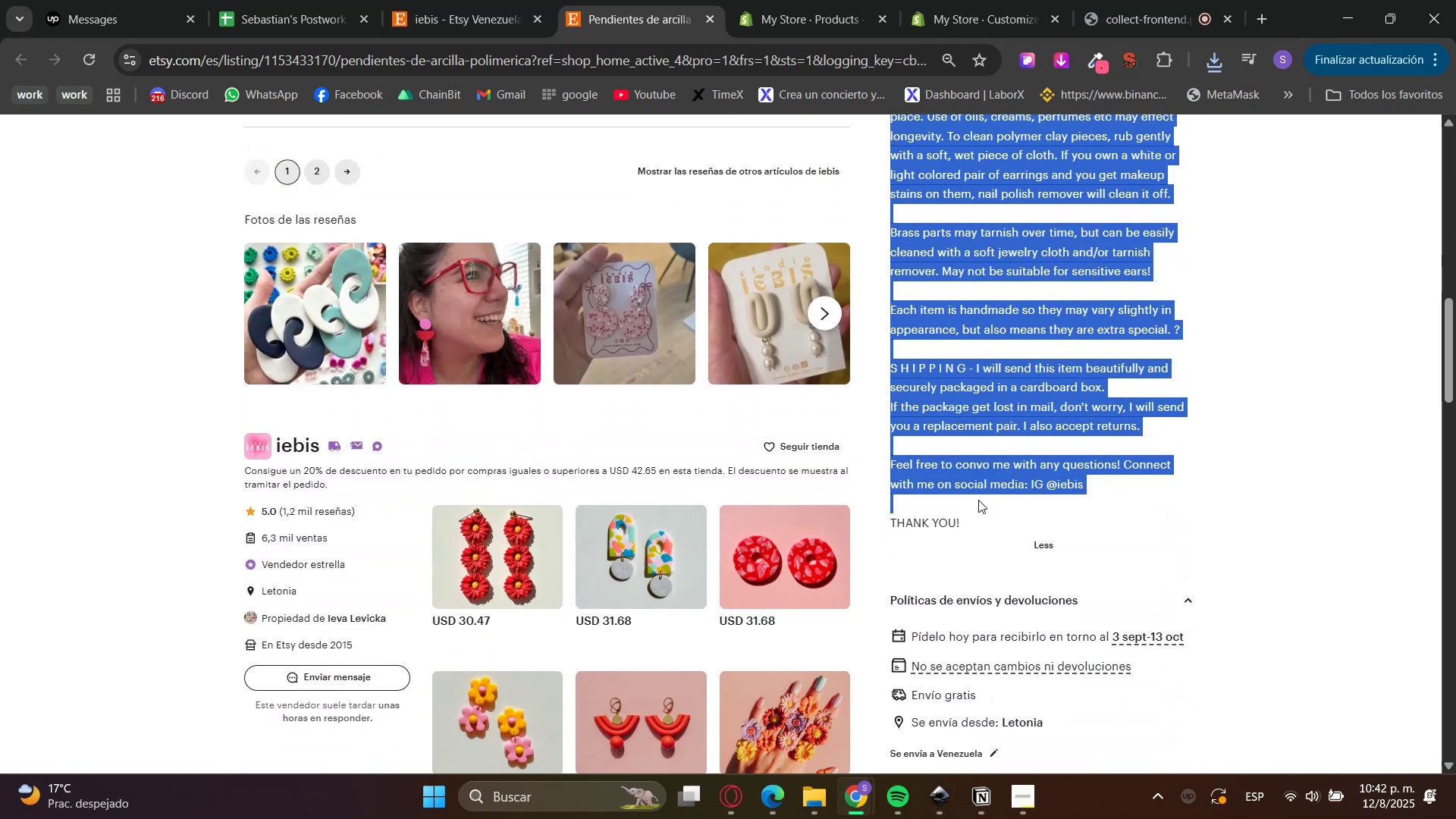 
key(Control+C)
 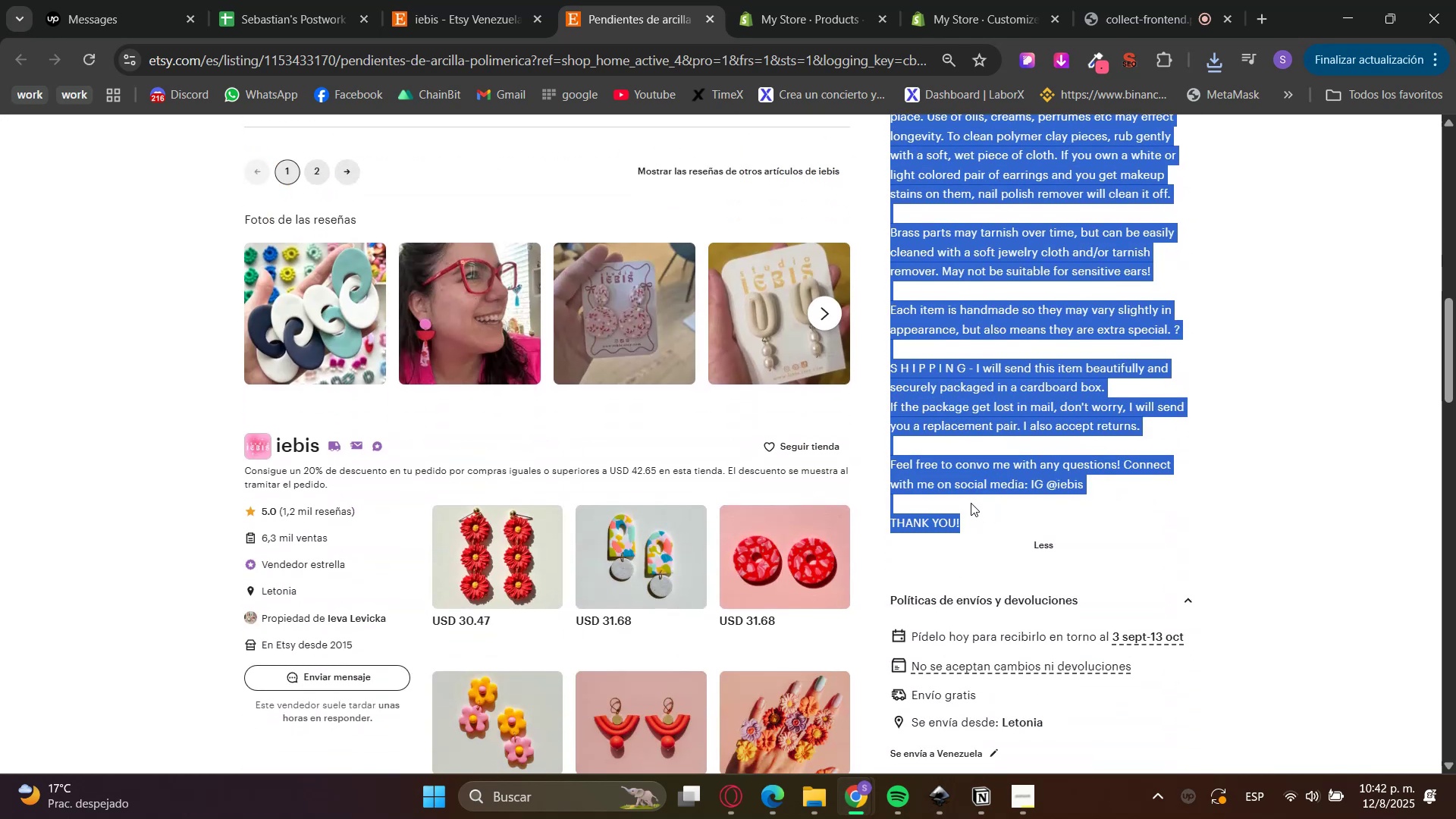 
key(Control+C)
 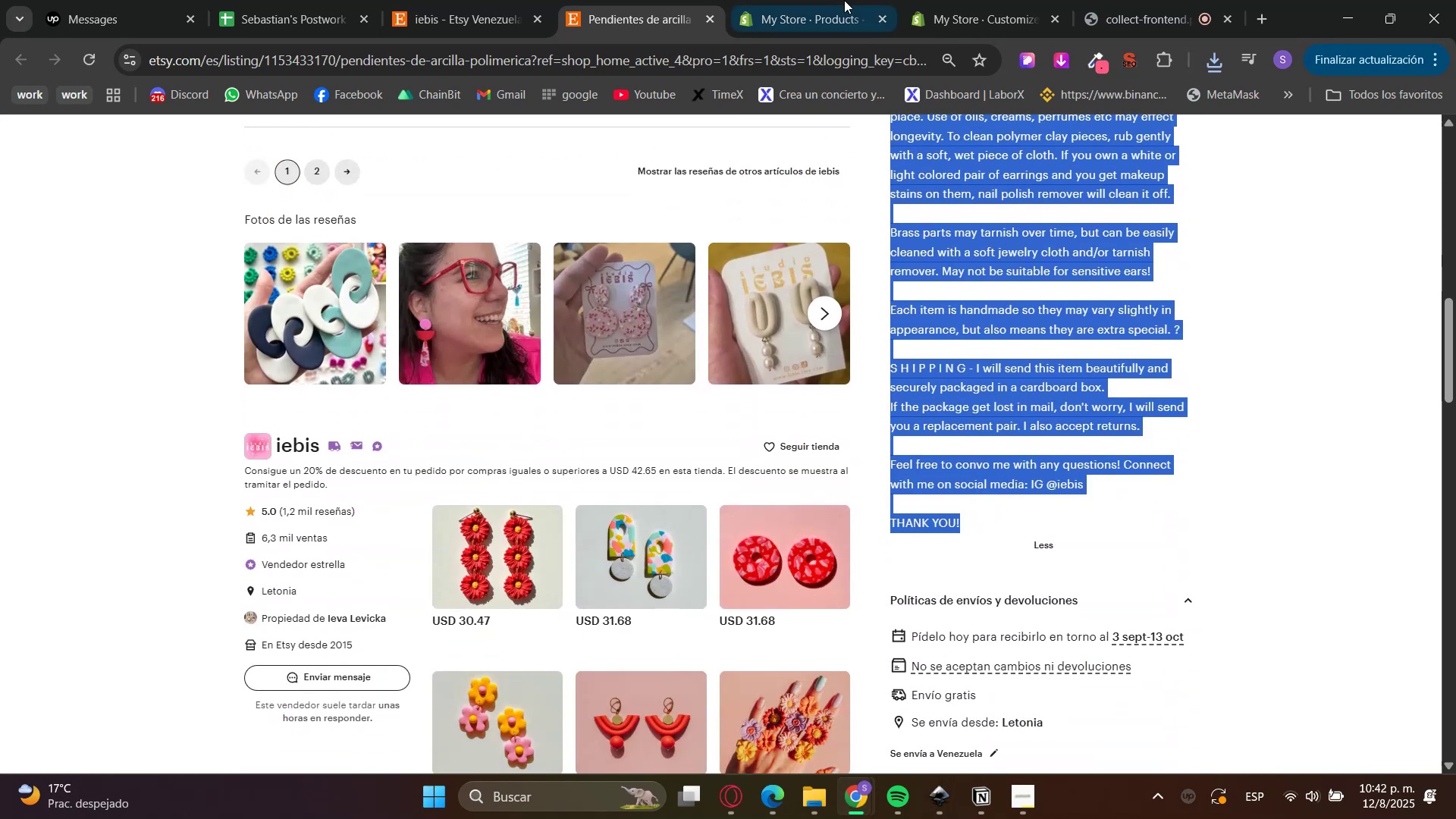 
left_click([844, 0])
 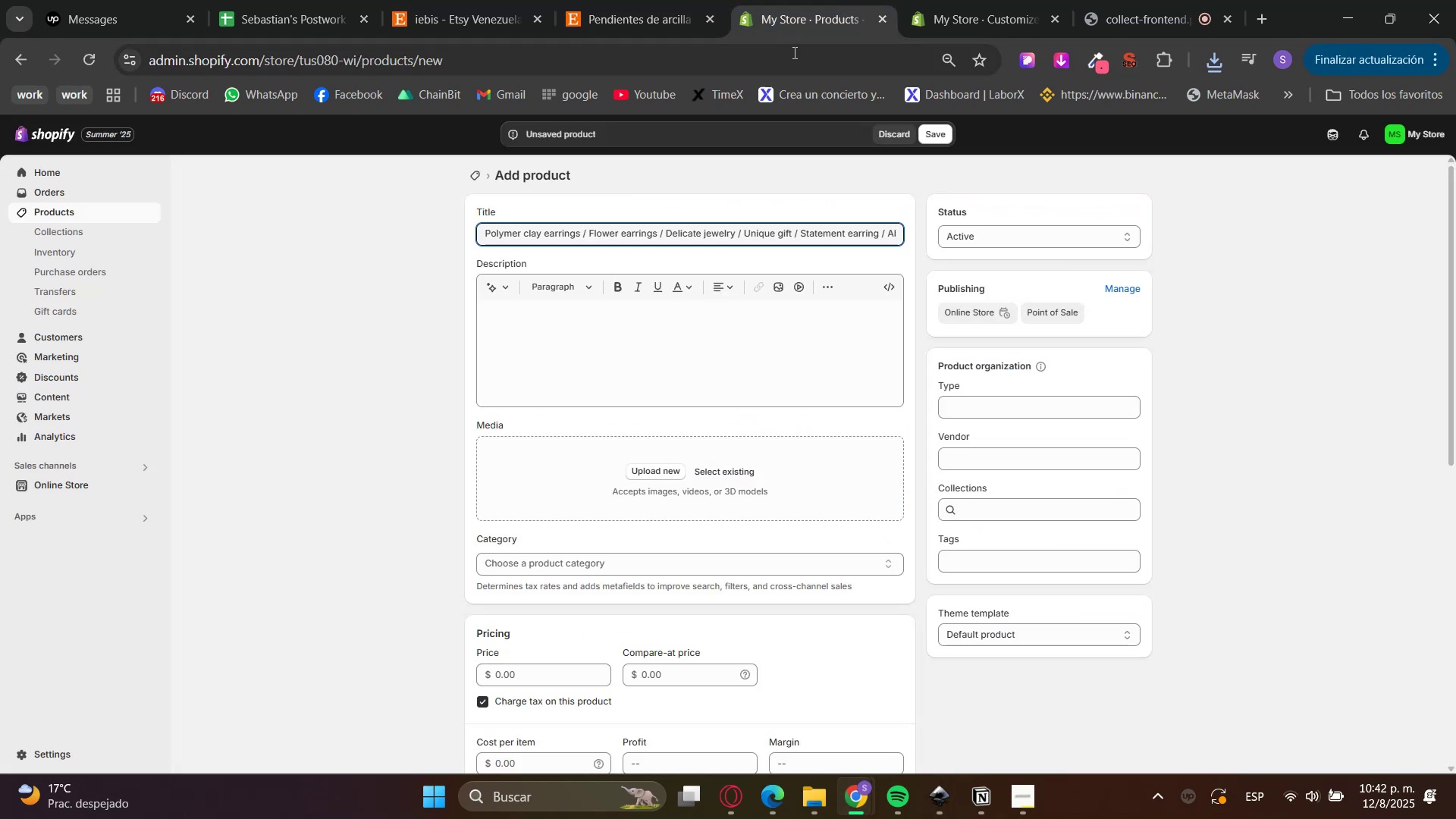 
left_click([727, 334])
 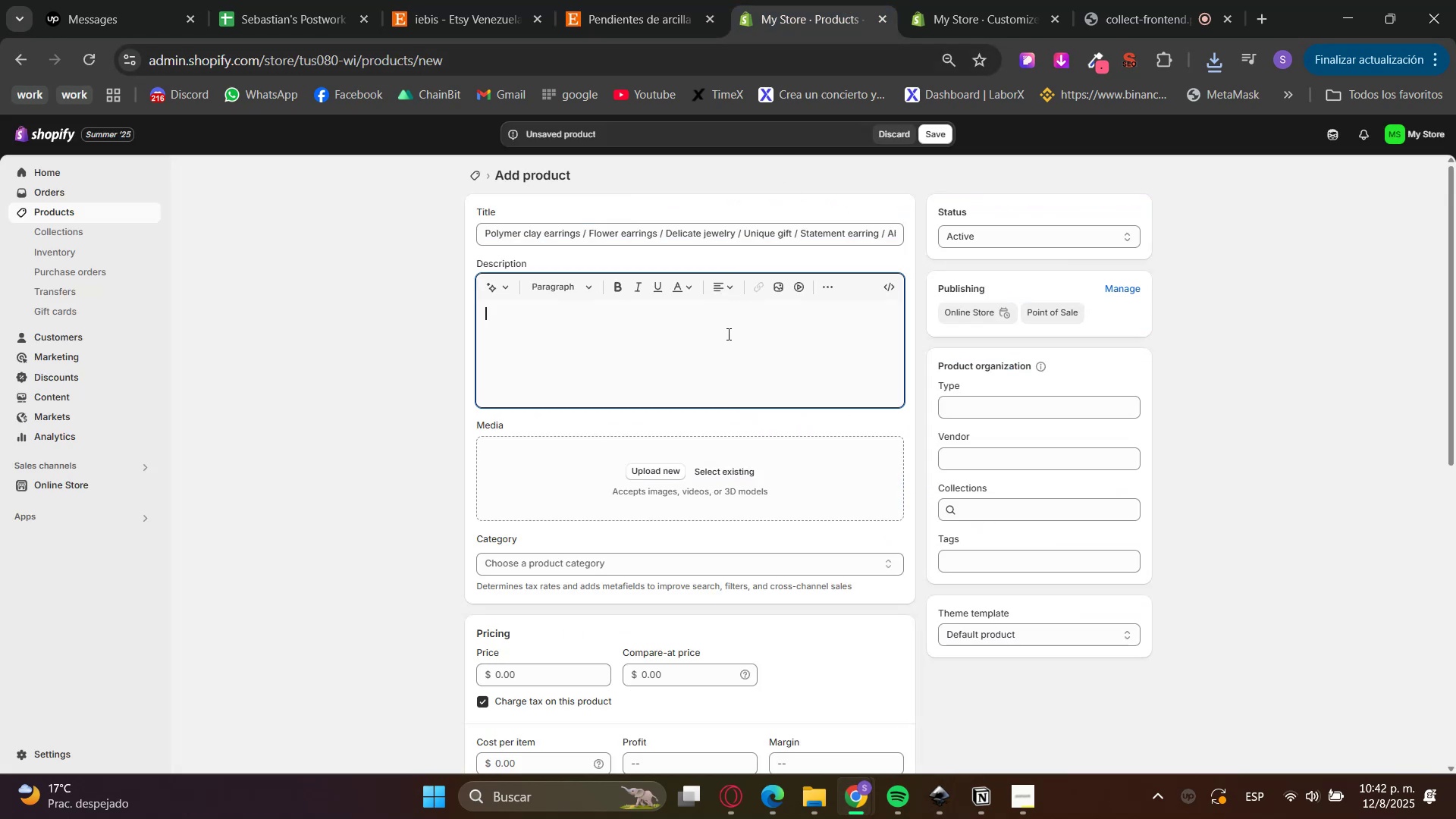 
key(Control+ControlLeft)
 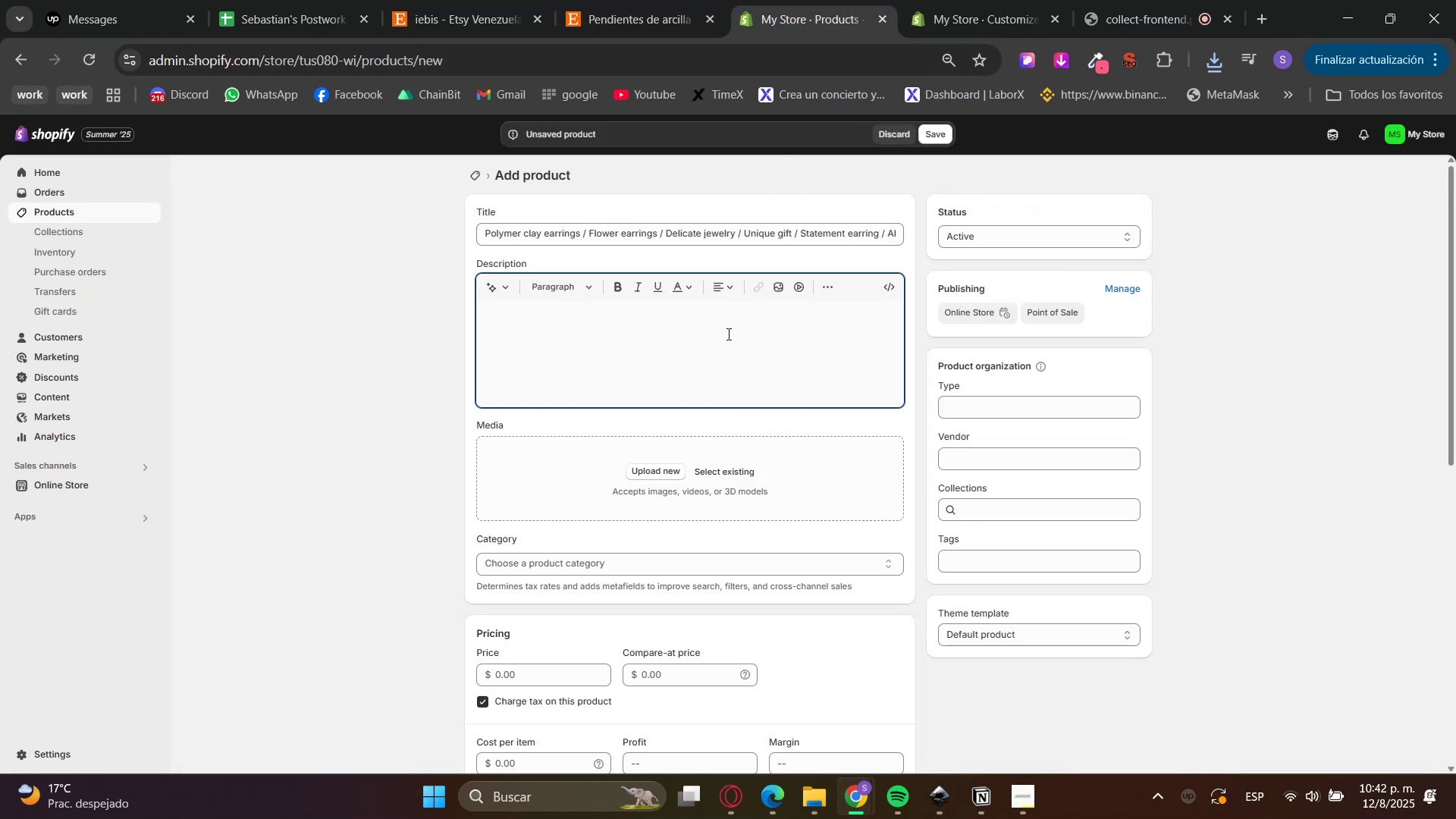 
key(Control+V)
 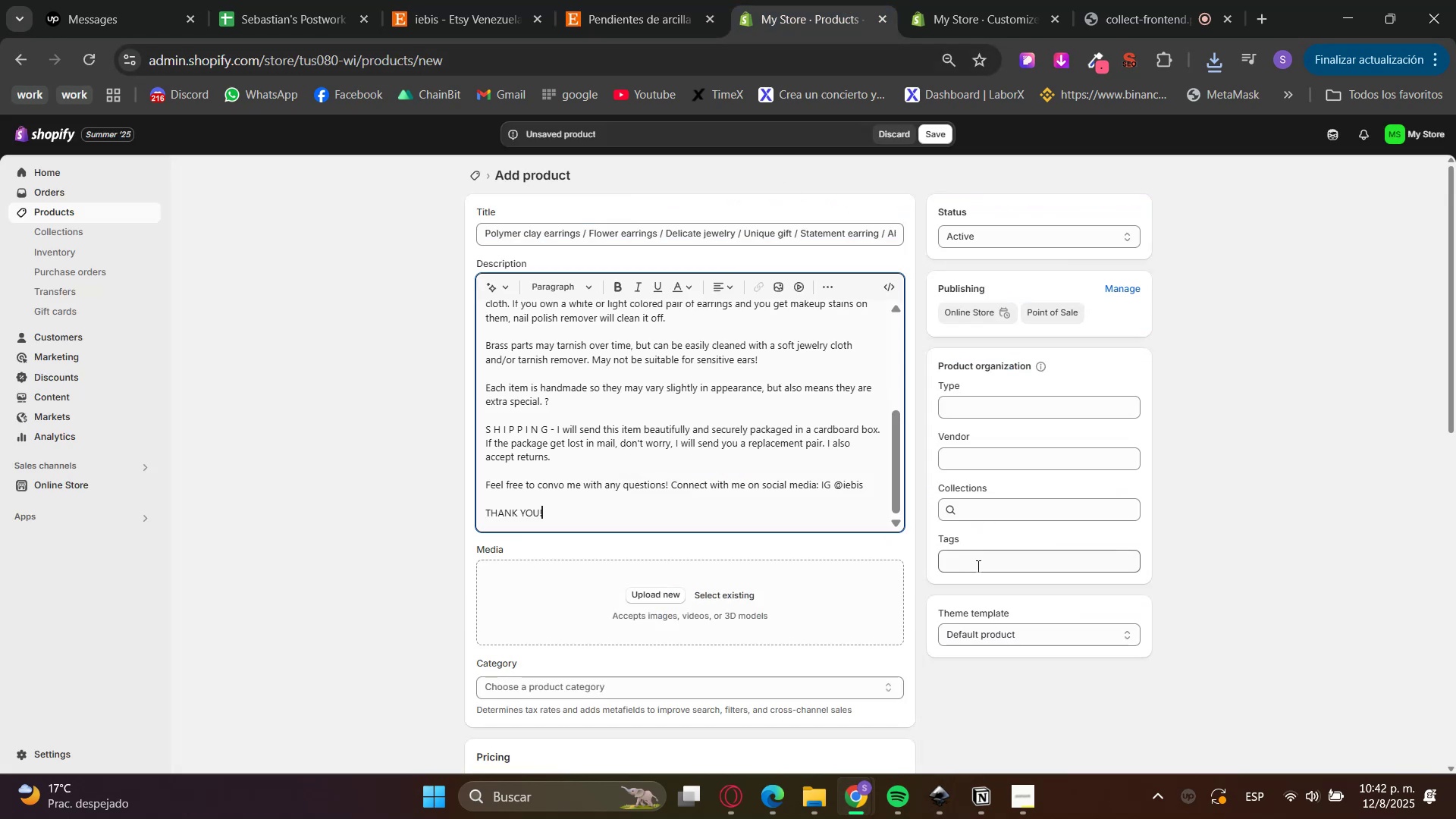 
left_click_drag(start_coordinate=[1016, 521], to_coordinate=[1018, 517])
 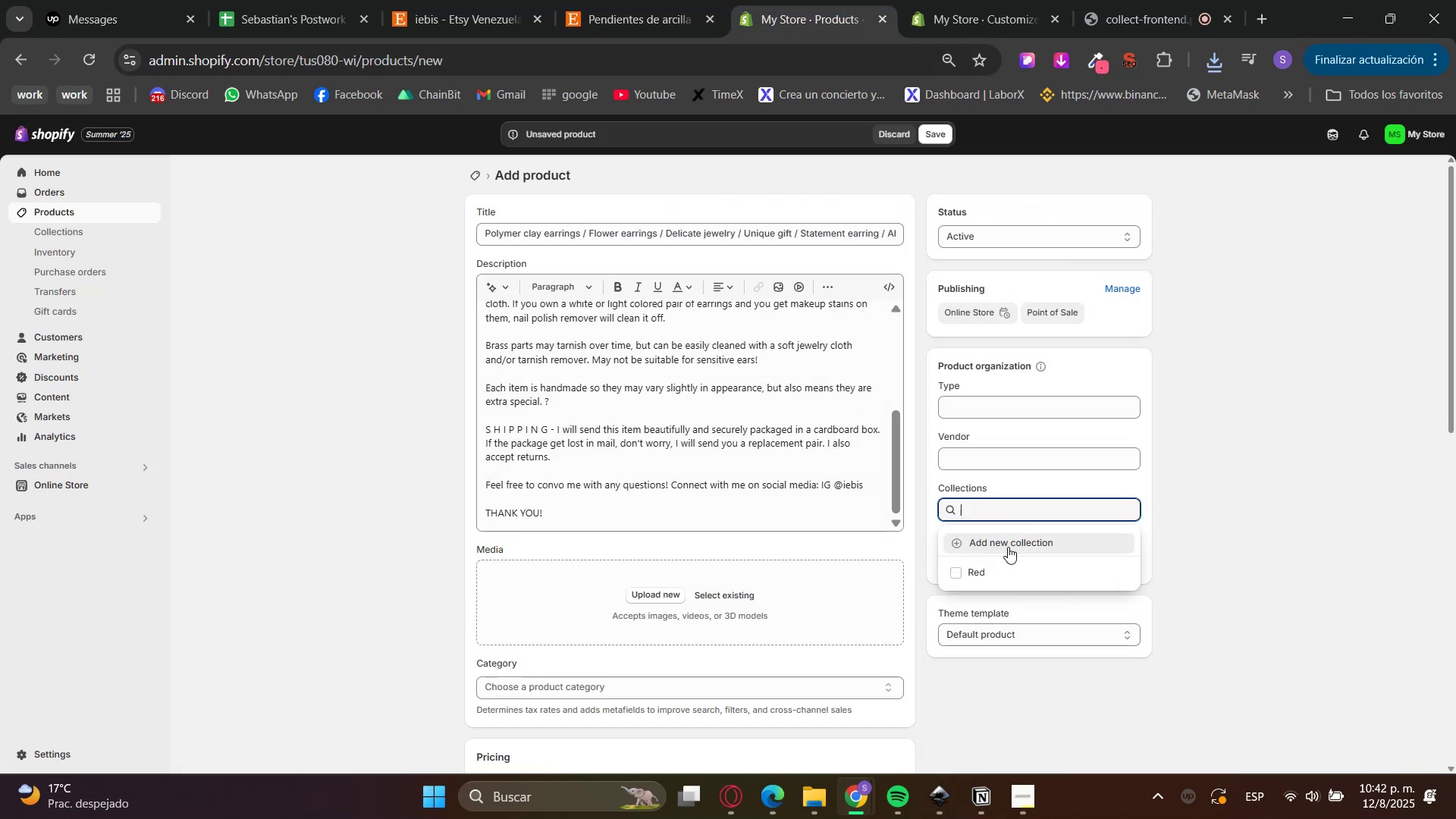 
left_click([993, 572])
 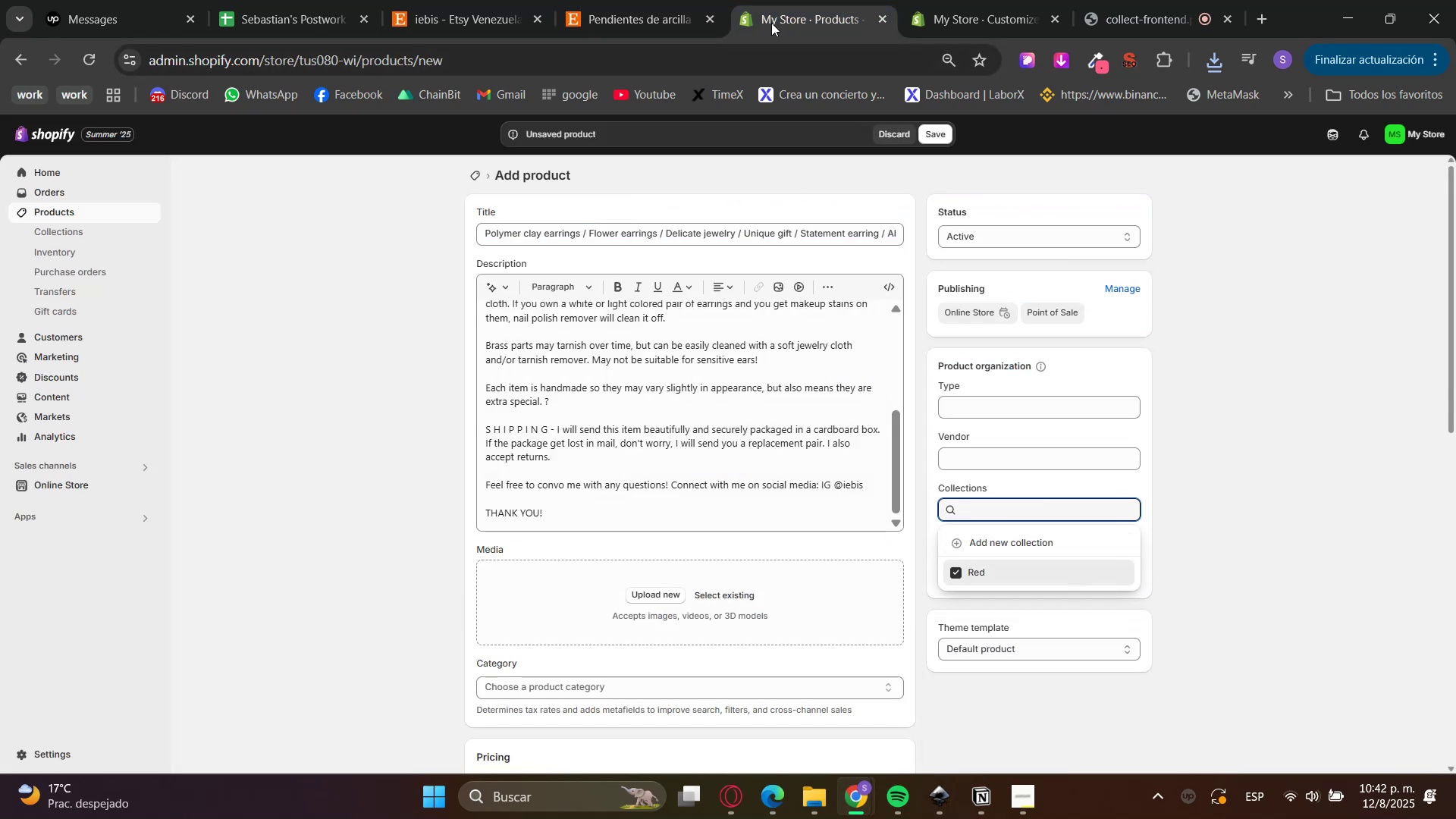 
left_click([657, 0])
 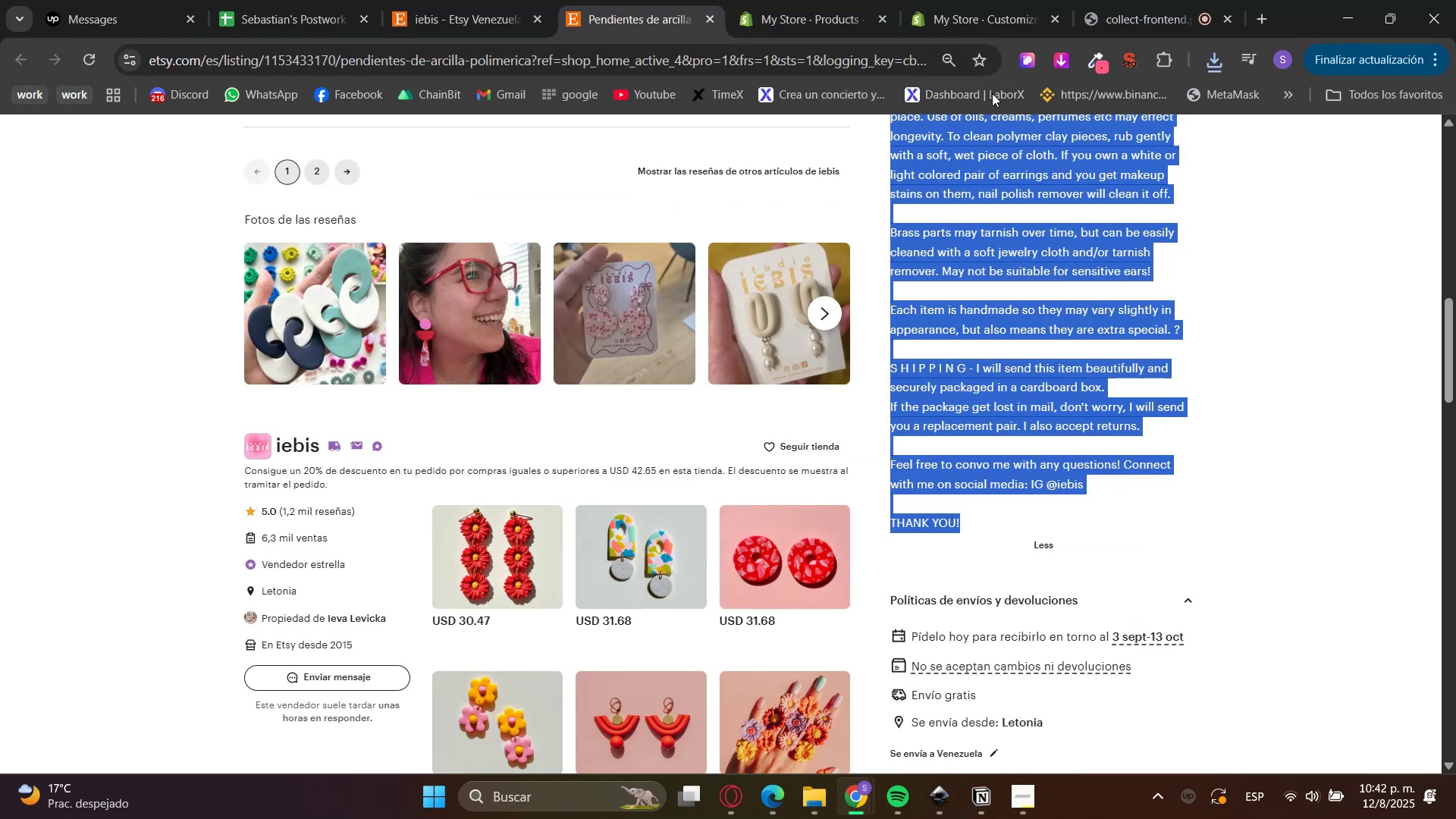 
left_click_drag(start_coordinate=[1230, 382], to_coordinate=[1234, 376])
 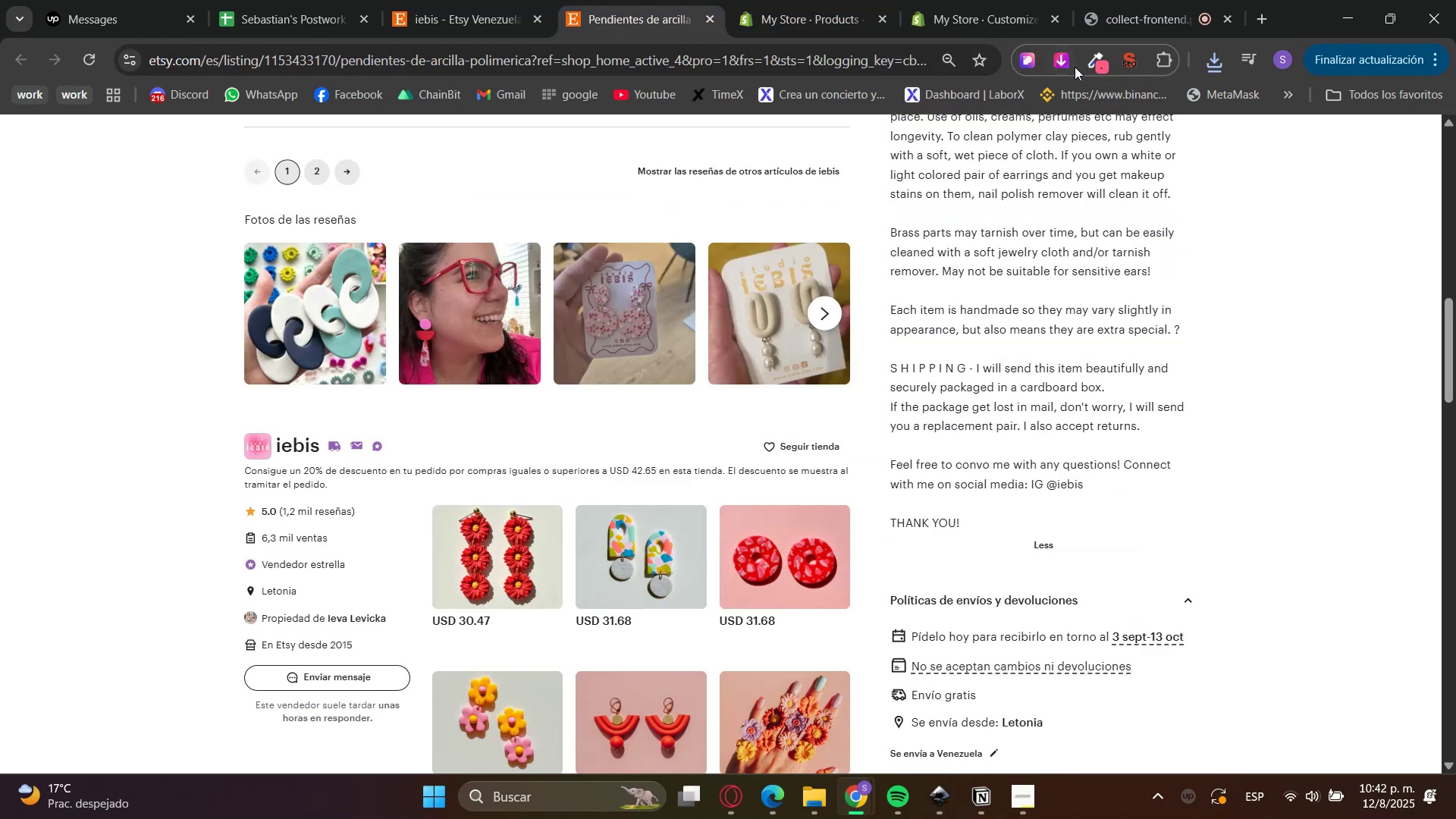 
scroll: coordinate [921, 545], scroll_direction: up, amount: 11.0
 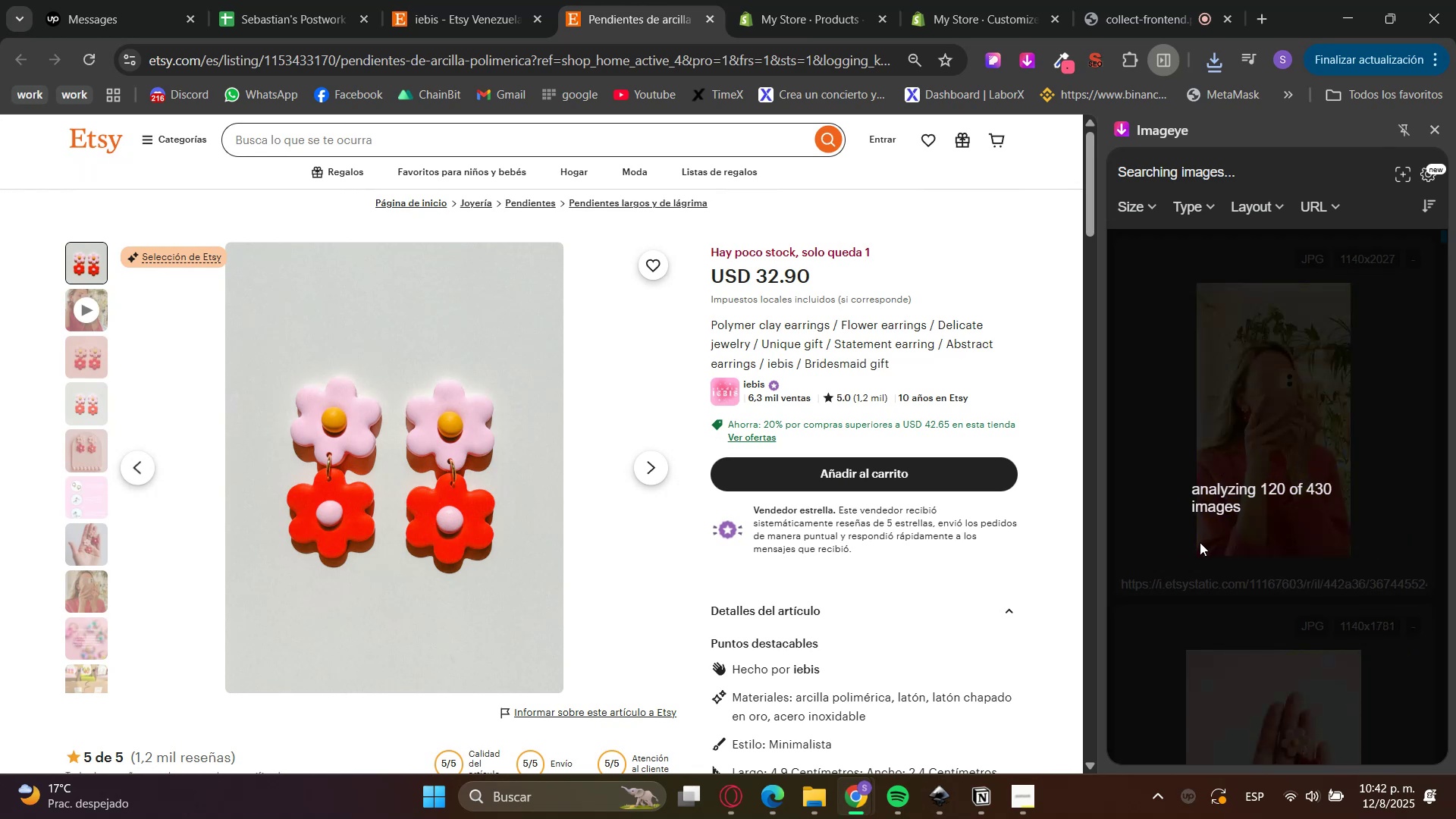 
wait(8.96)
 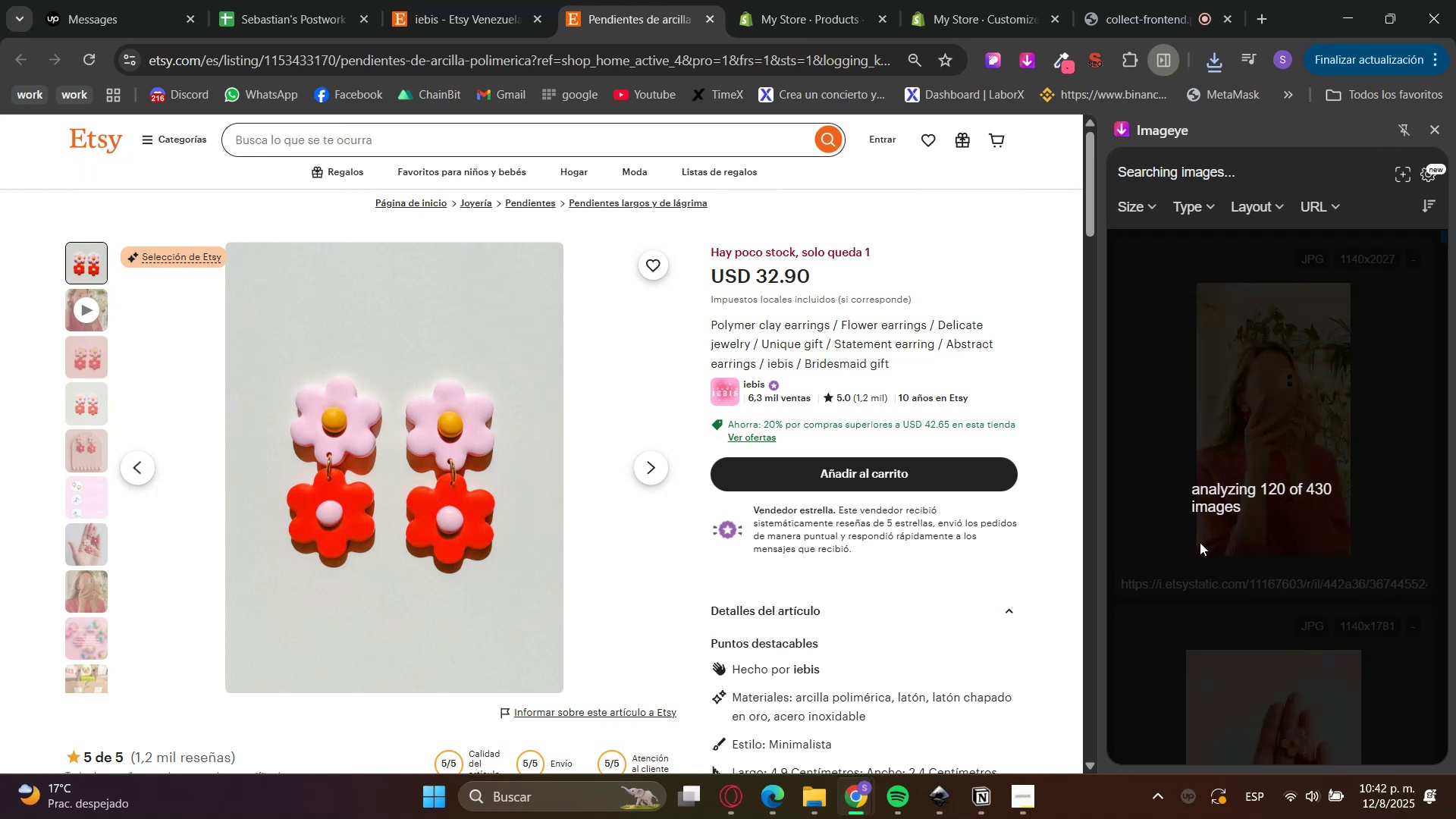 
left_click([823, 801])
 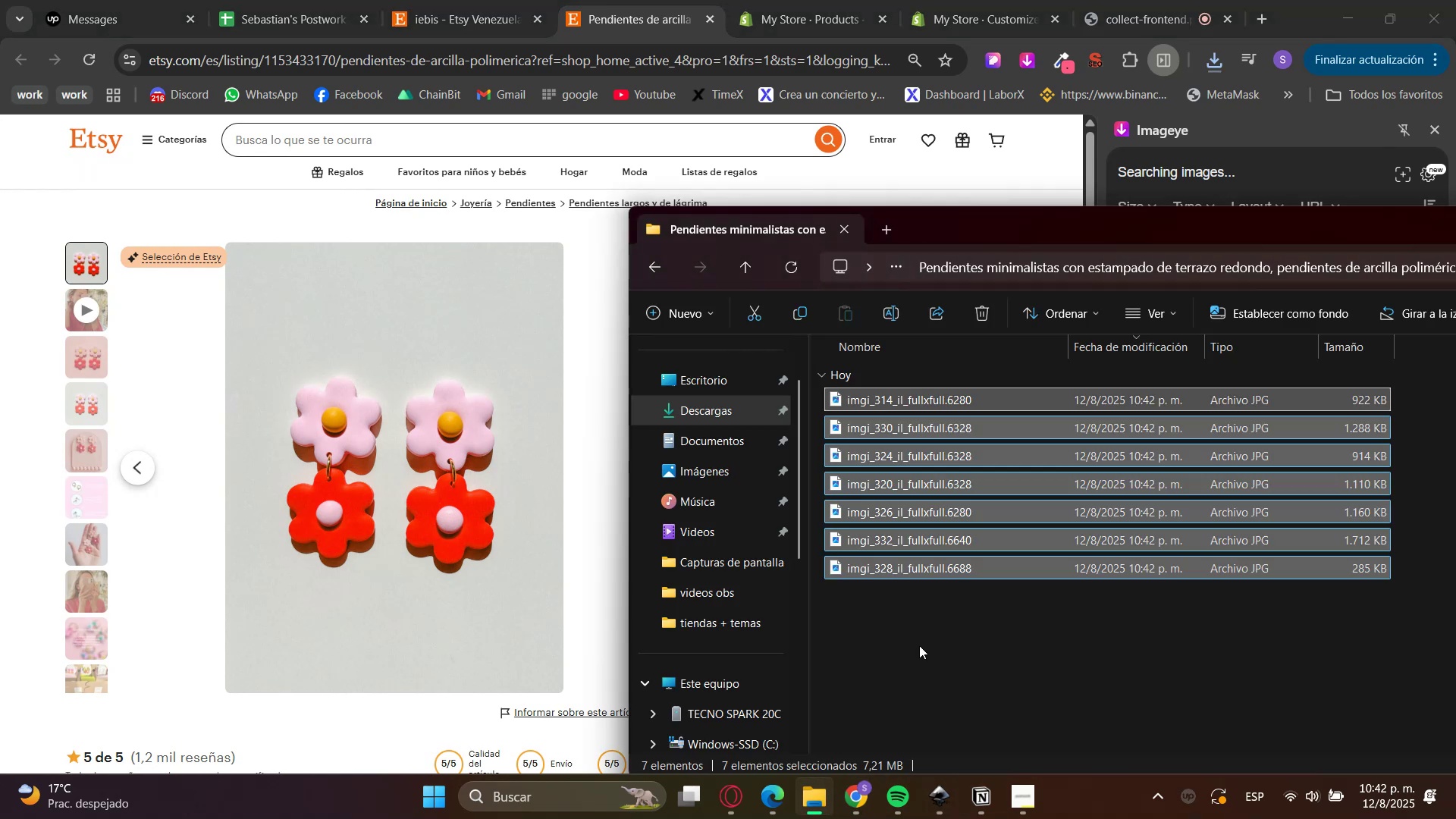 
key(Backspace)
 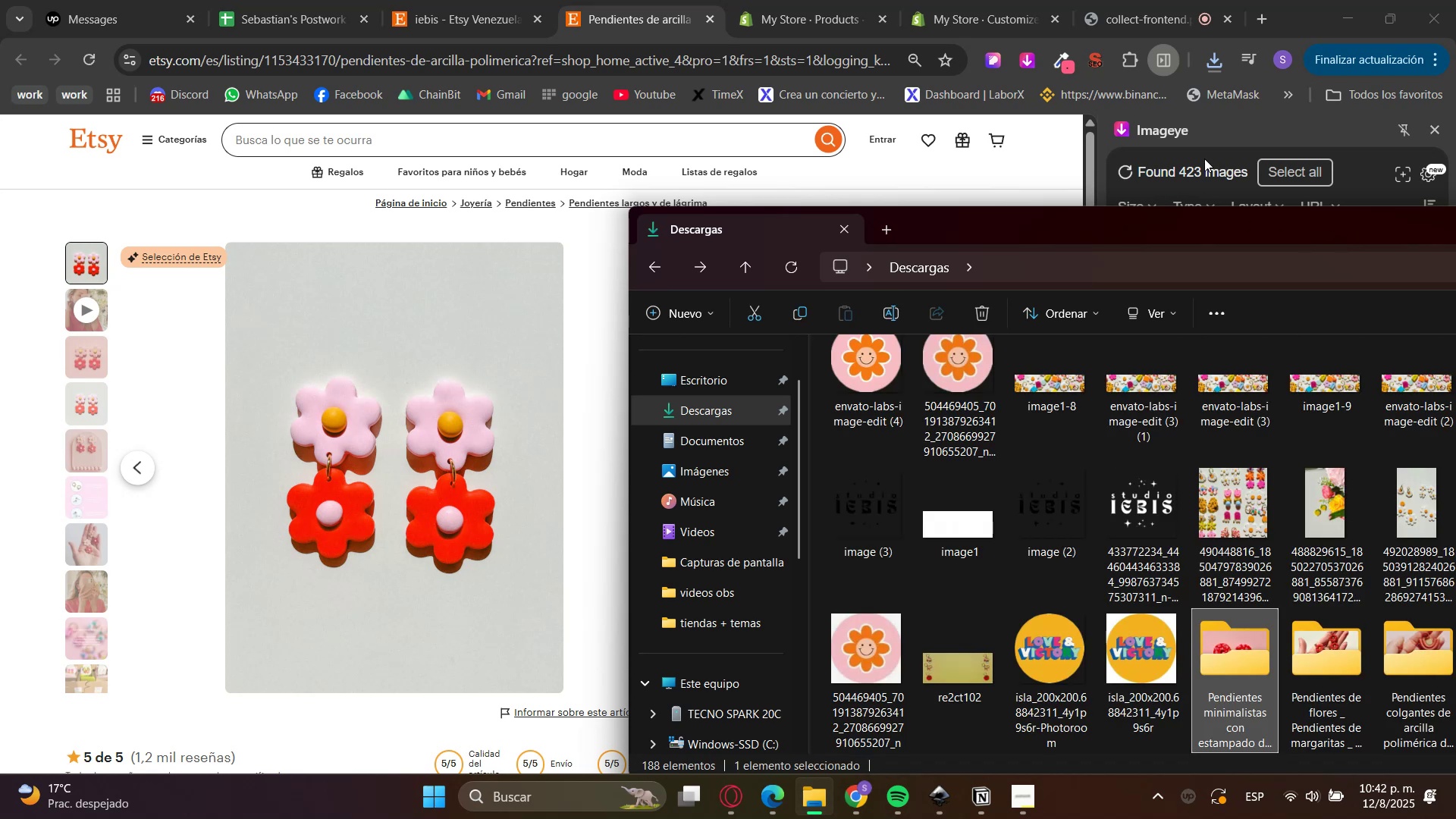 
left_click([1284, 2])
 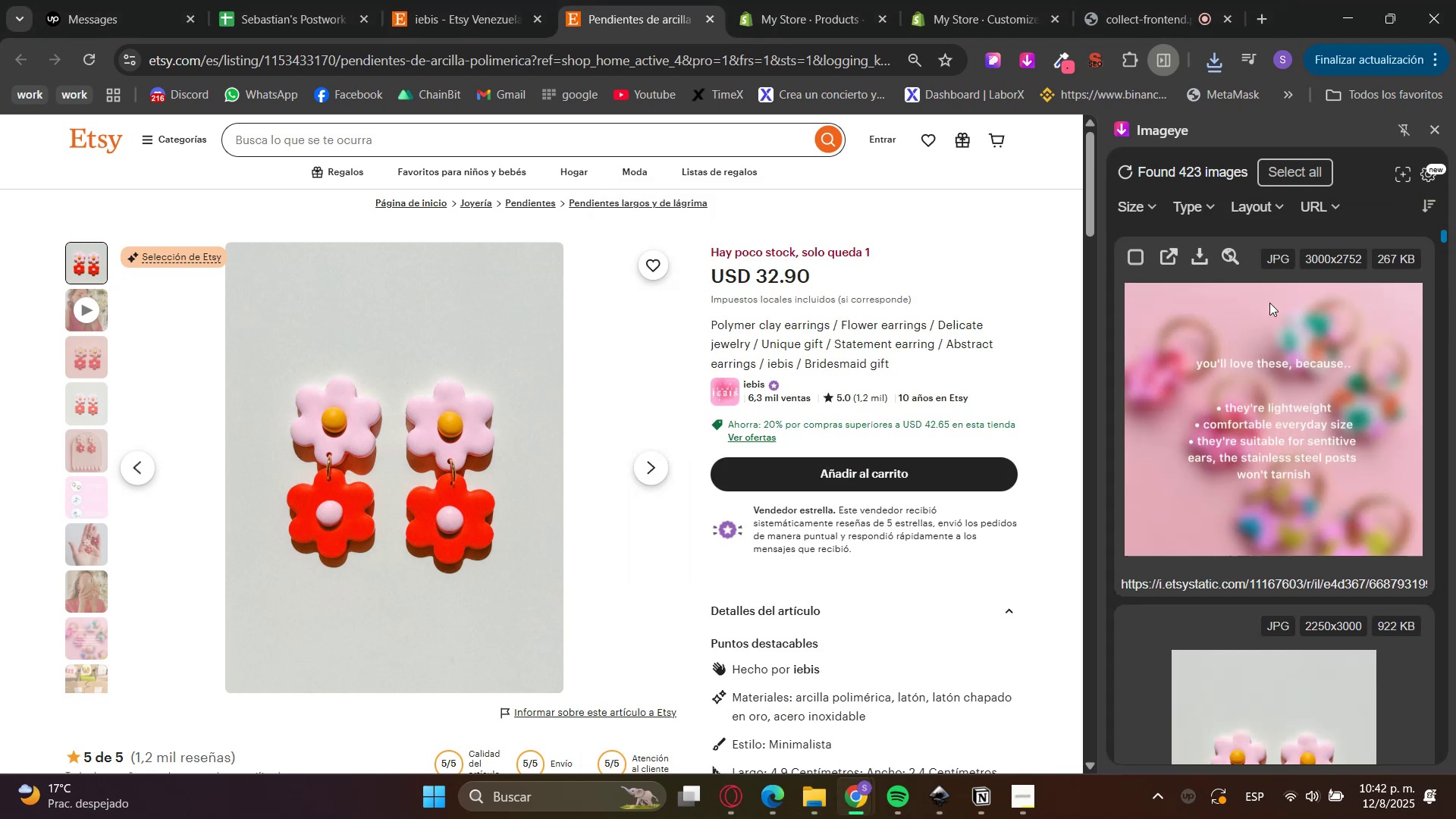 
left_click([1263, 354])
 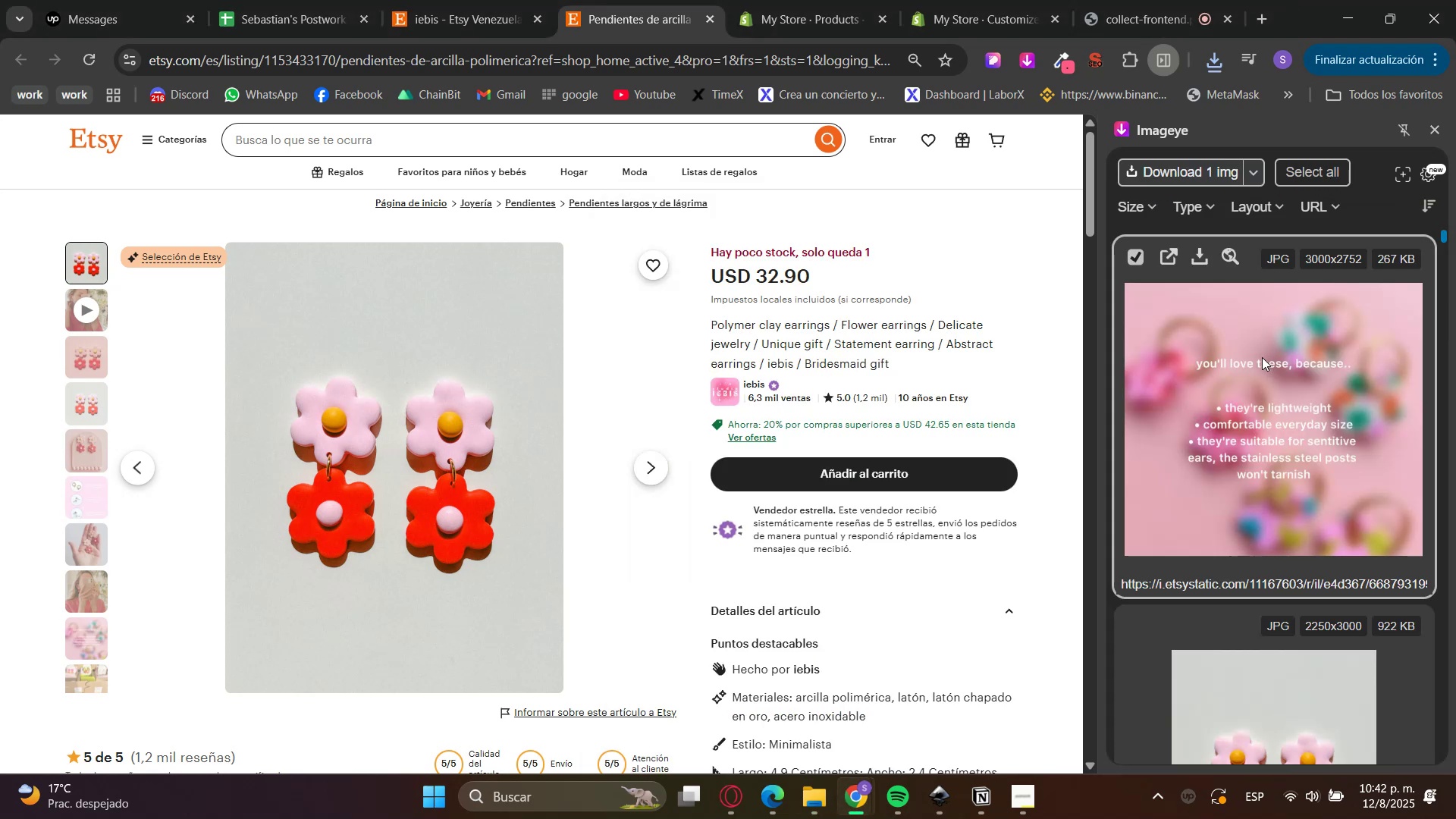 
scroll: coordinate [1286, 494], scroll_direction: down, amount: 3.0
 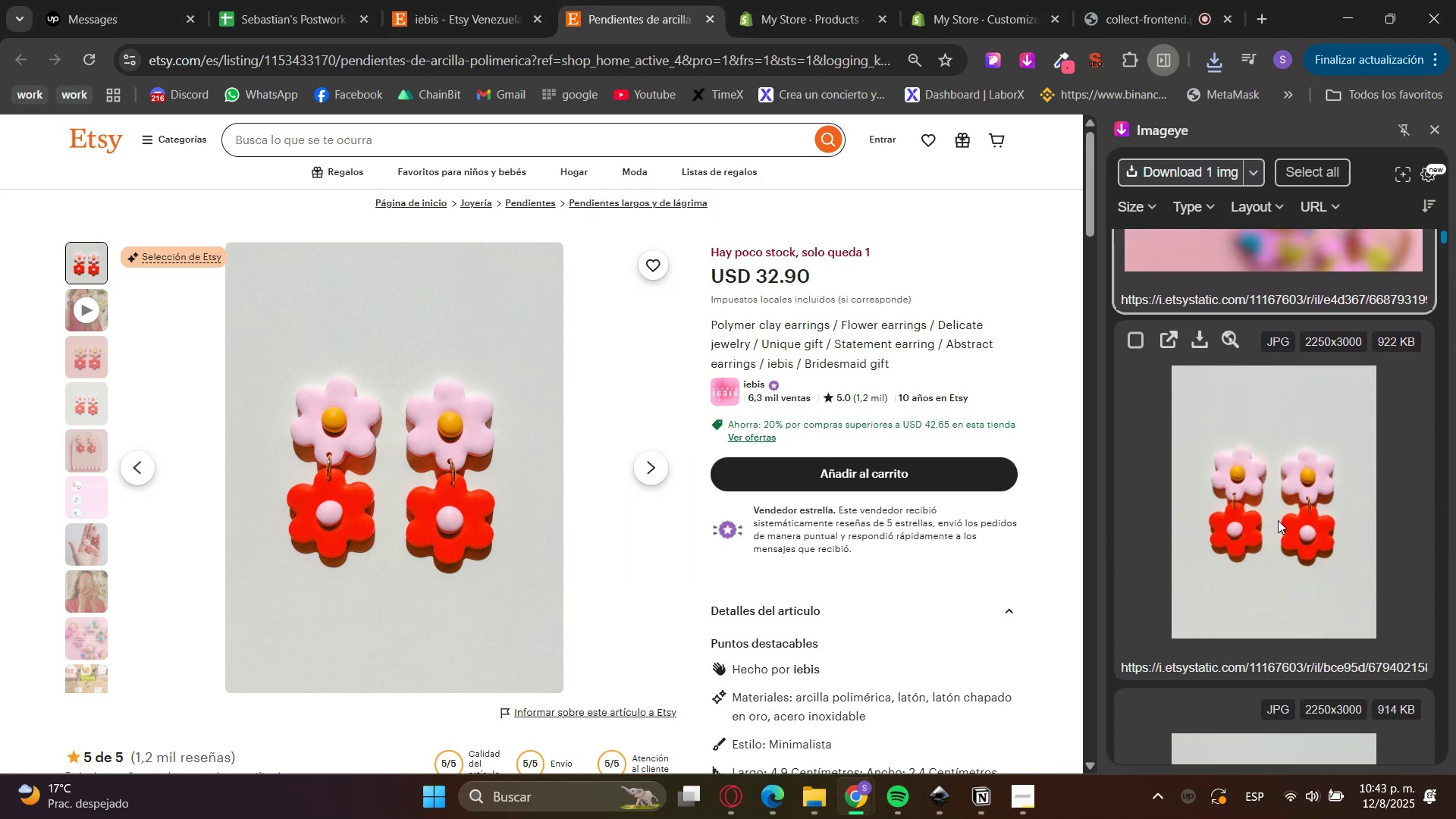 
left_click([1275, 544])
 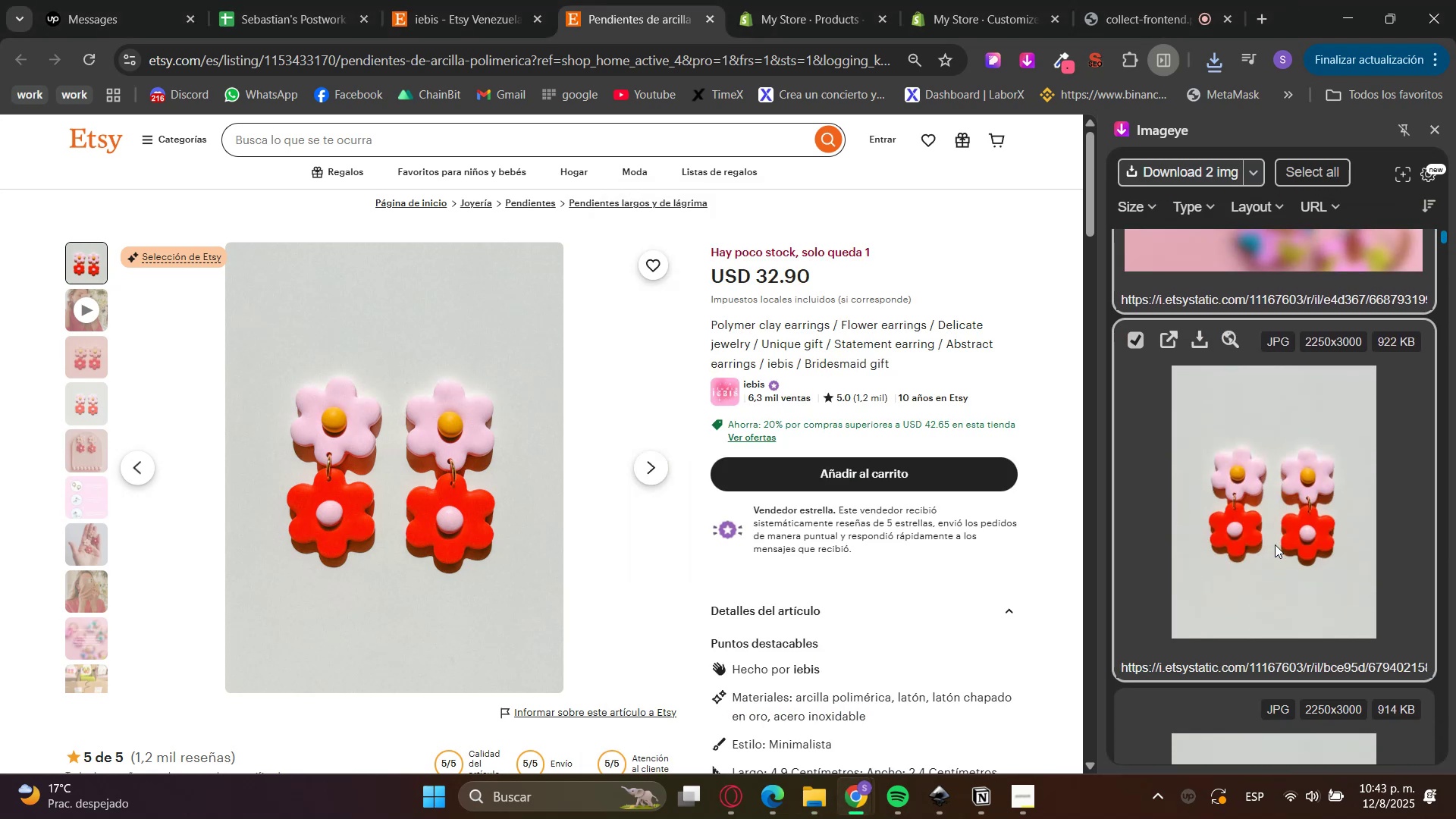 
scroll: coordinate [1272, 548], scroll_direction: down, amount: 7.0
 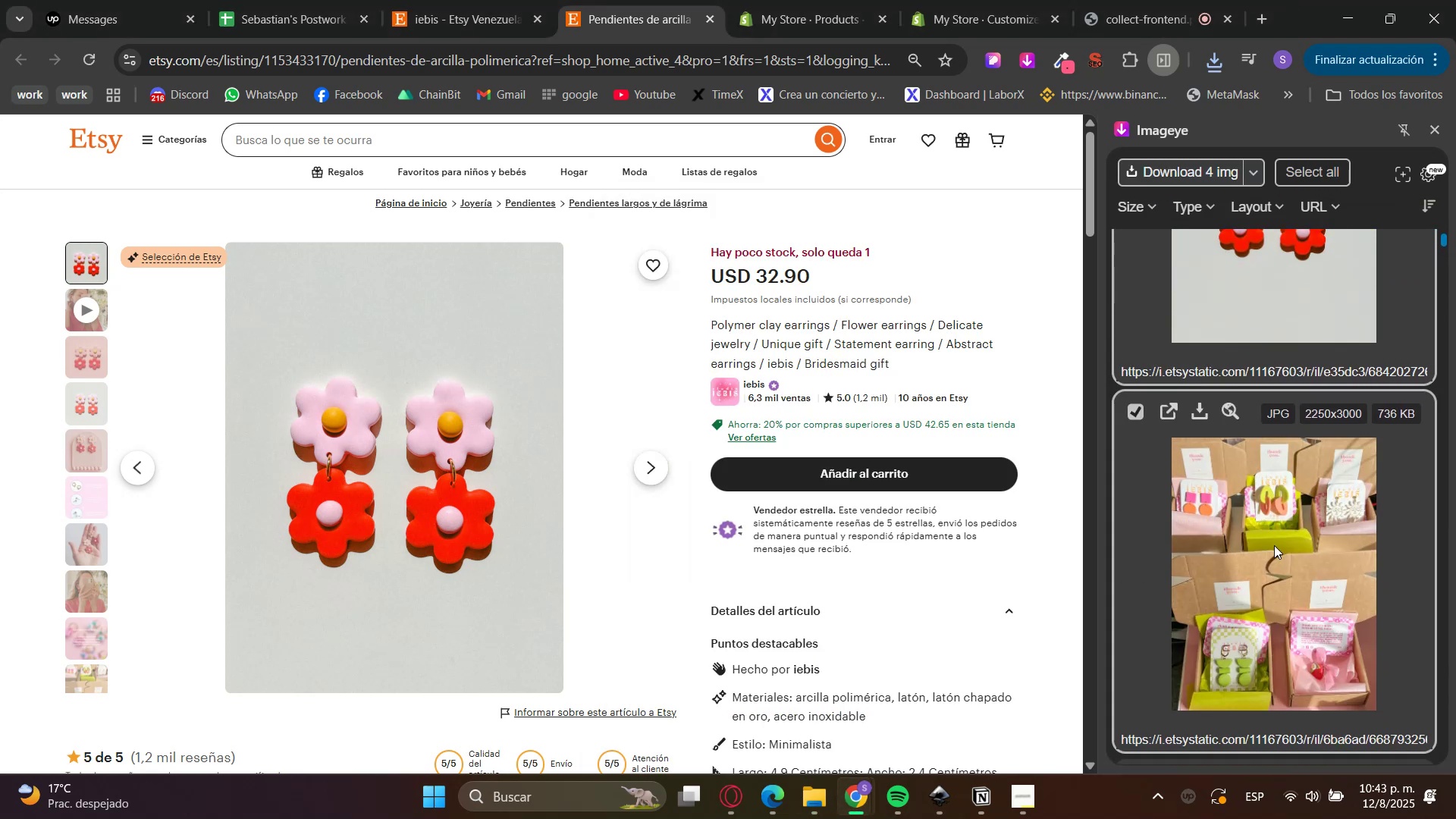 
left_click([1272, 548])
 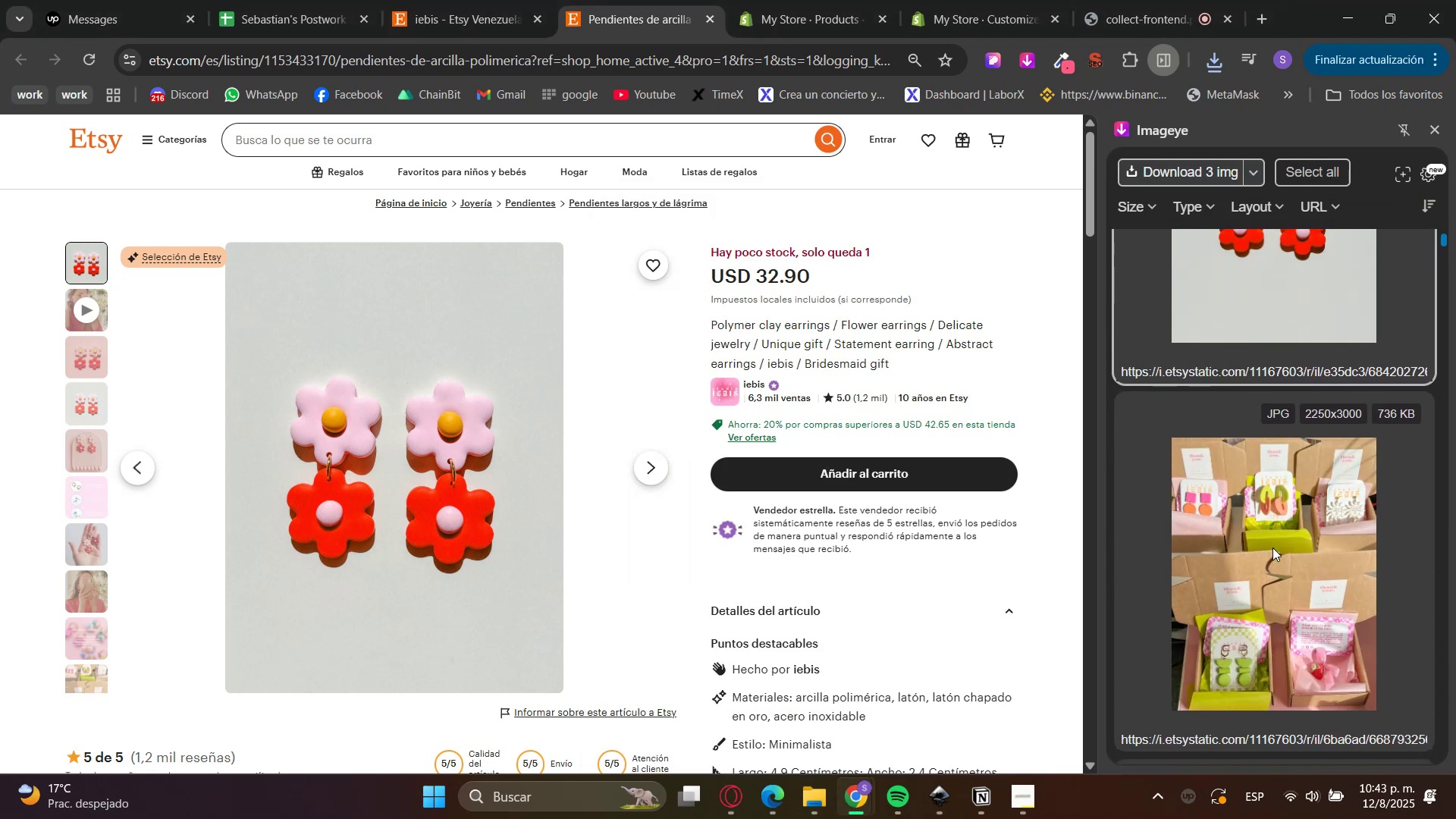 
left_click([1274, 545])
 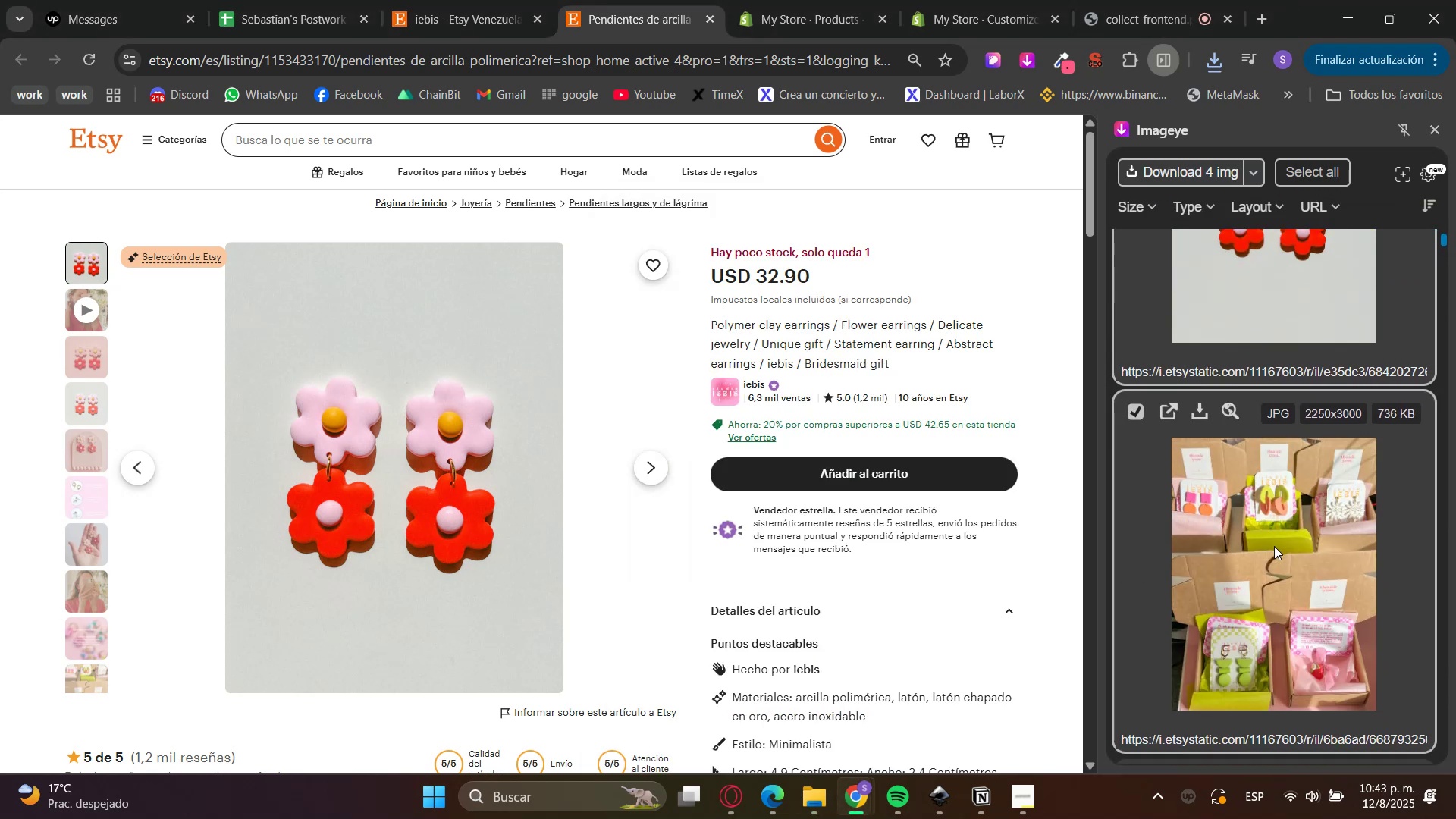 
scroll: coordinate [1272, 549], scroll_direction: down, amount: 3.0
 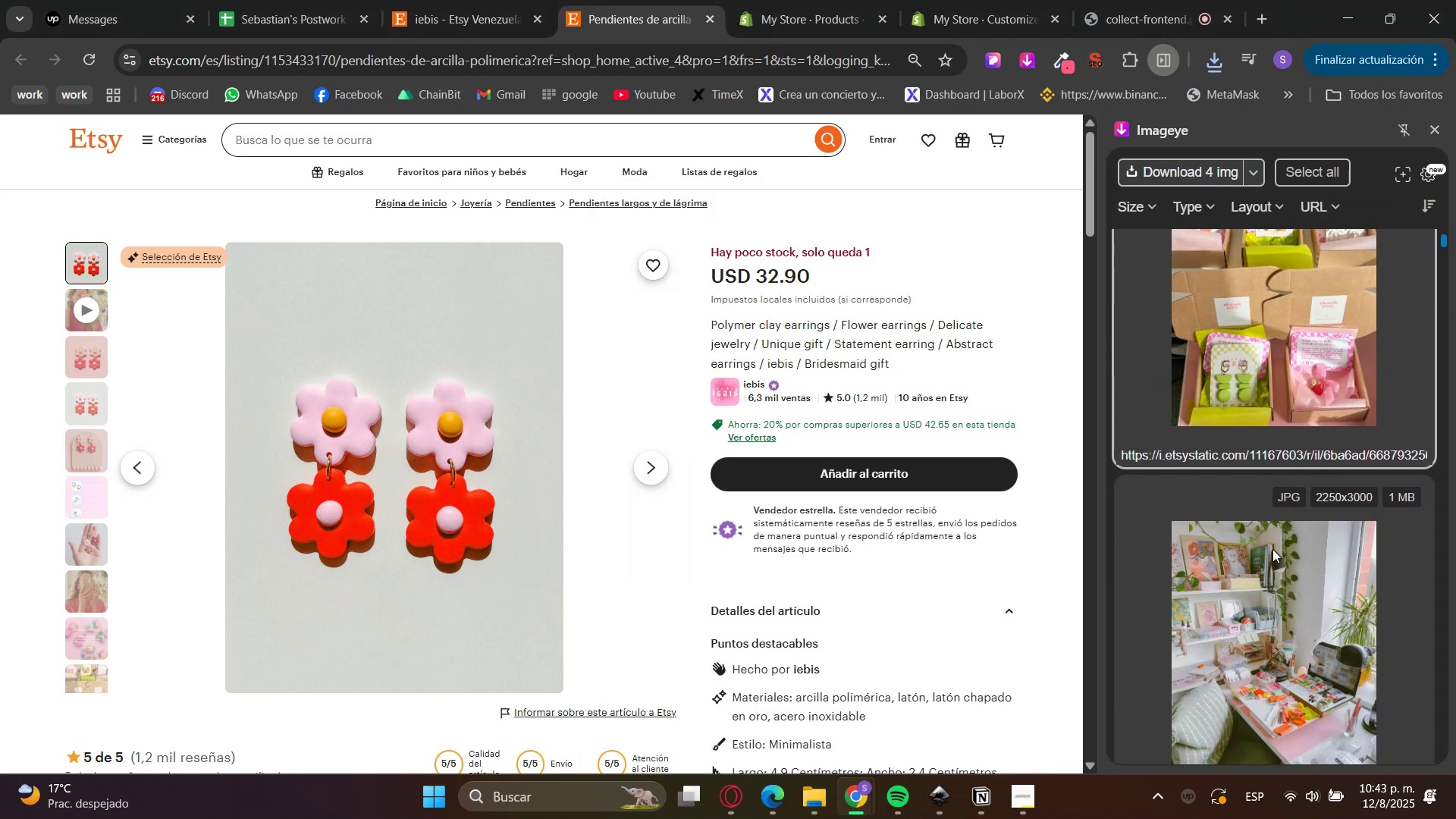 
left_click([1272, 549])
 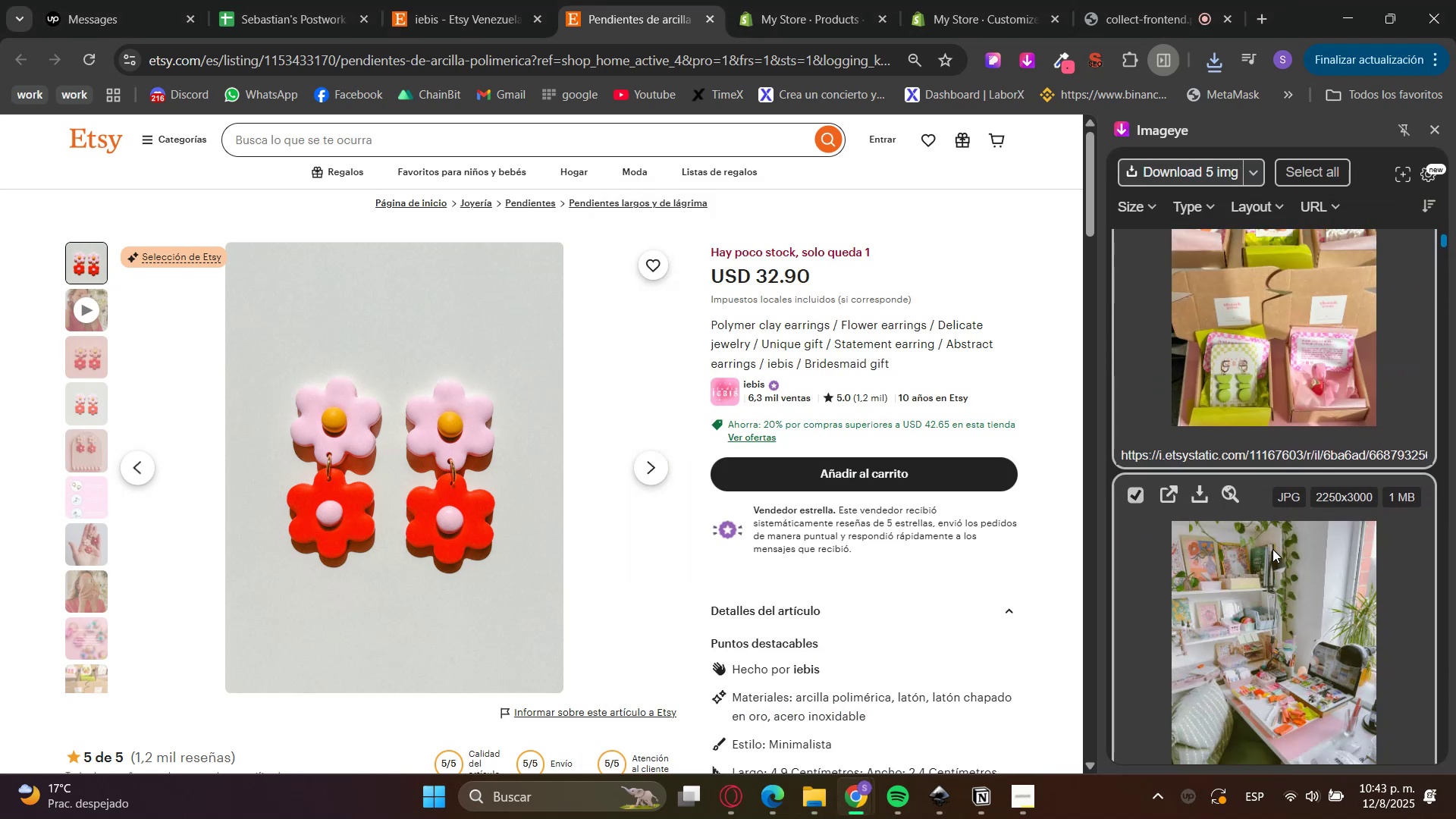 
scroll: coordinate [1272, 550], scroll_direction: down, amount: 3.0
 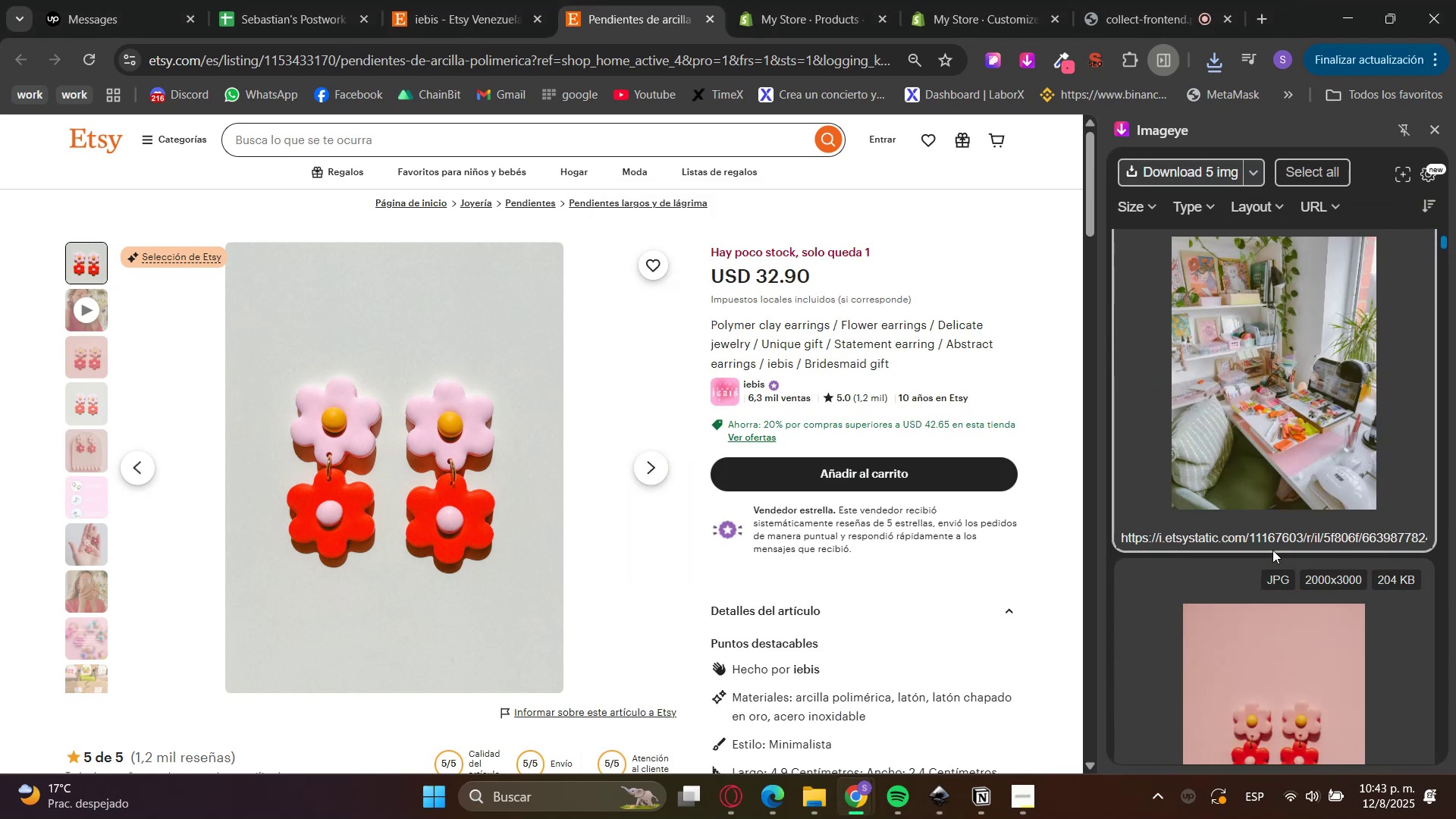 
left_click([1272, 550])
 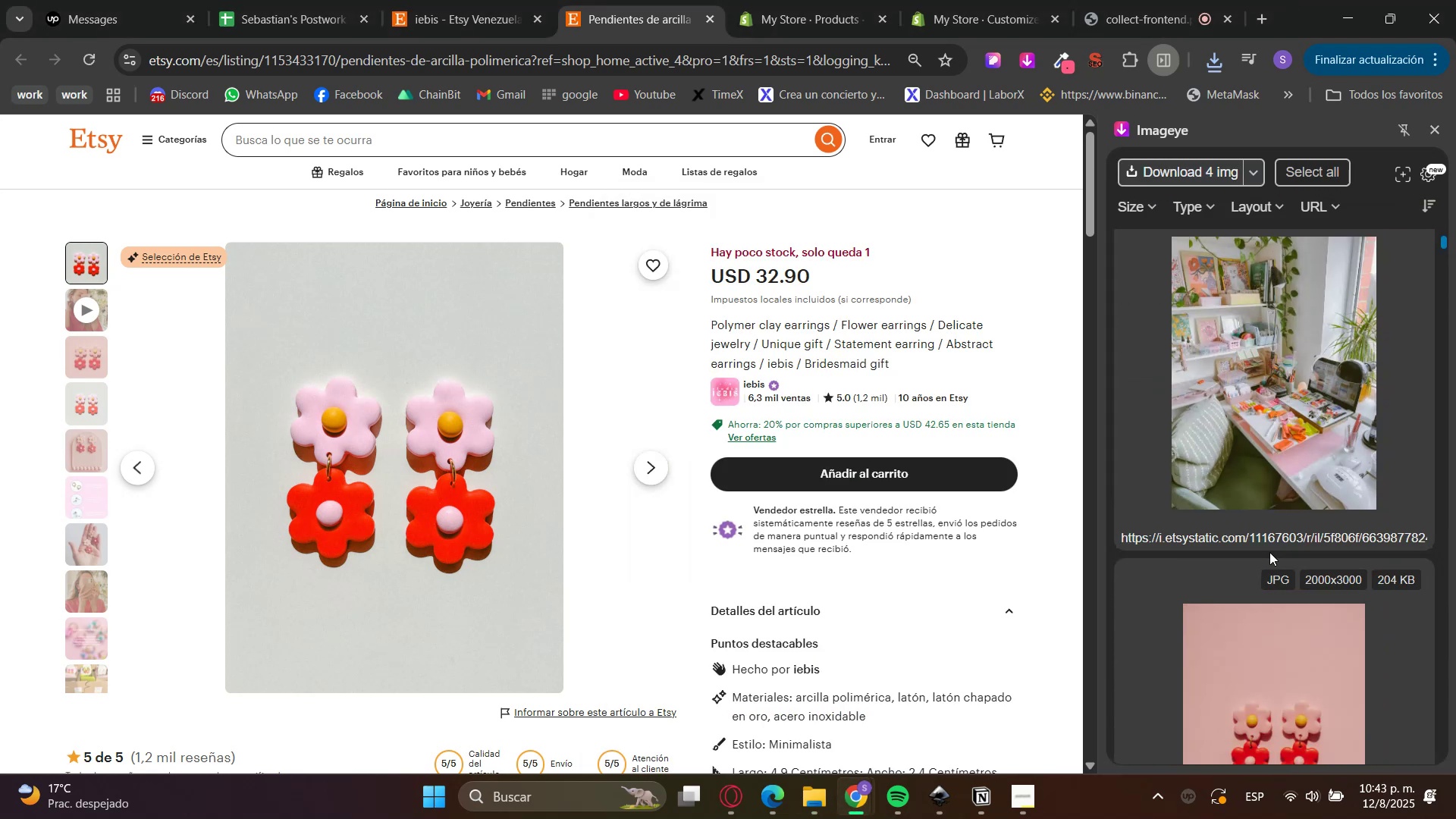 
left_click([1244, 488])
 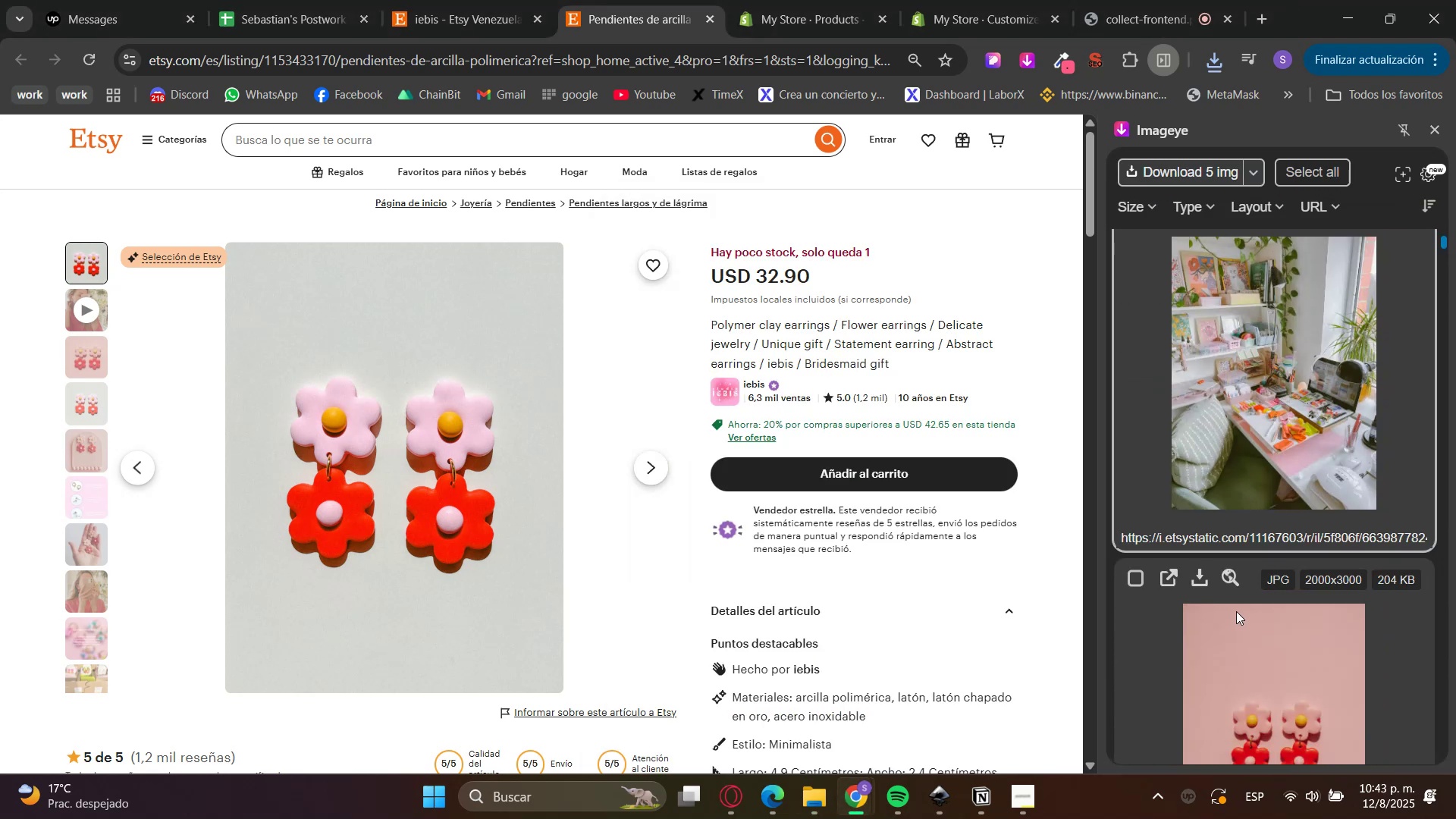 
left_click([1247, 635])
 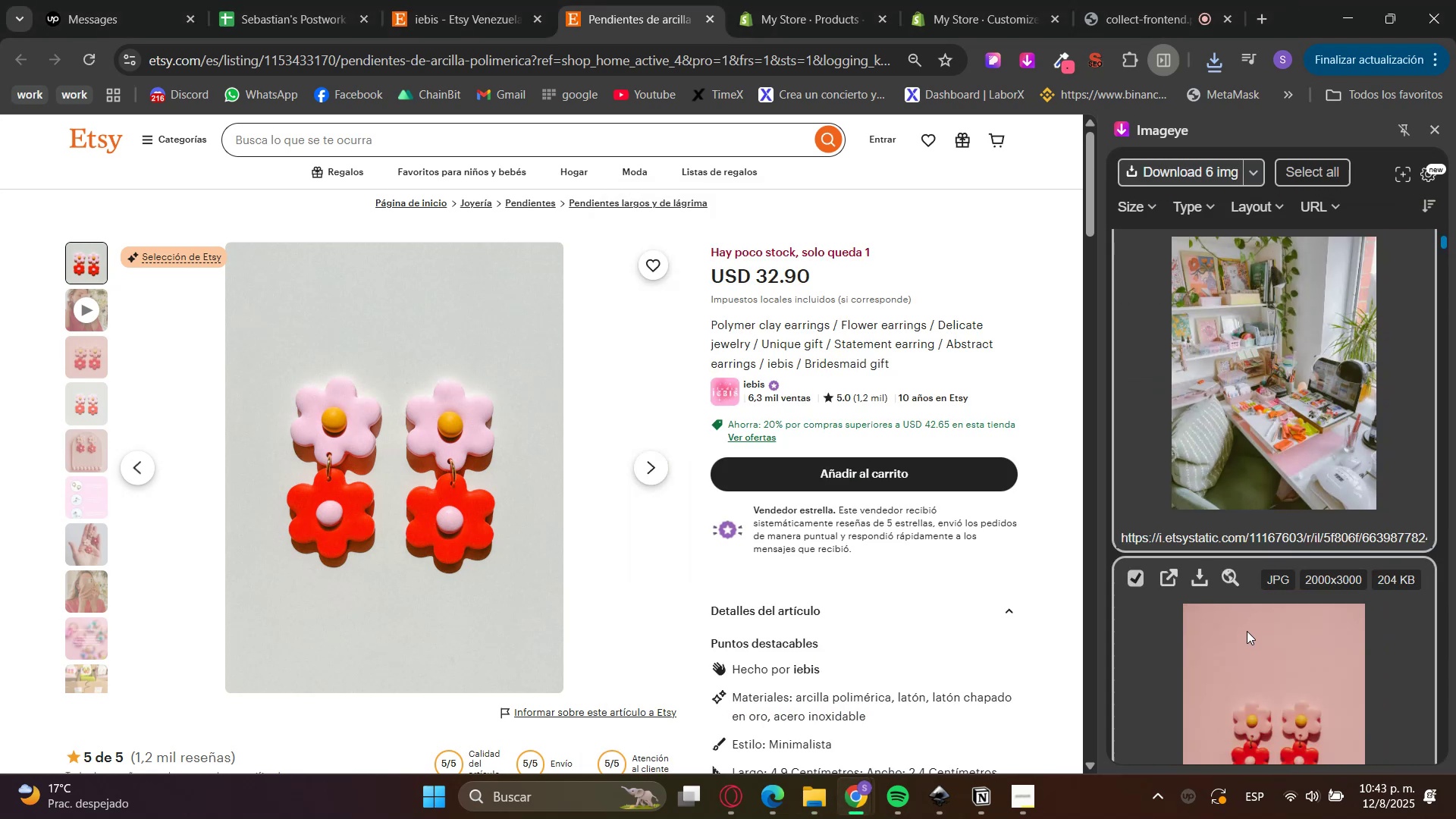 
scroll: coordinate [1269, 563], scroll_direction: down, amount: 9.0
 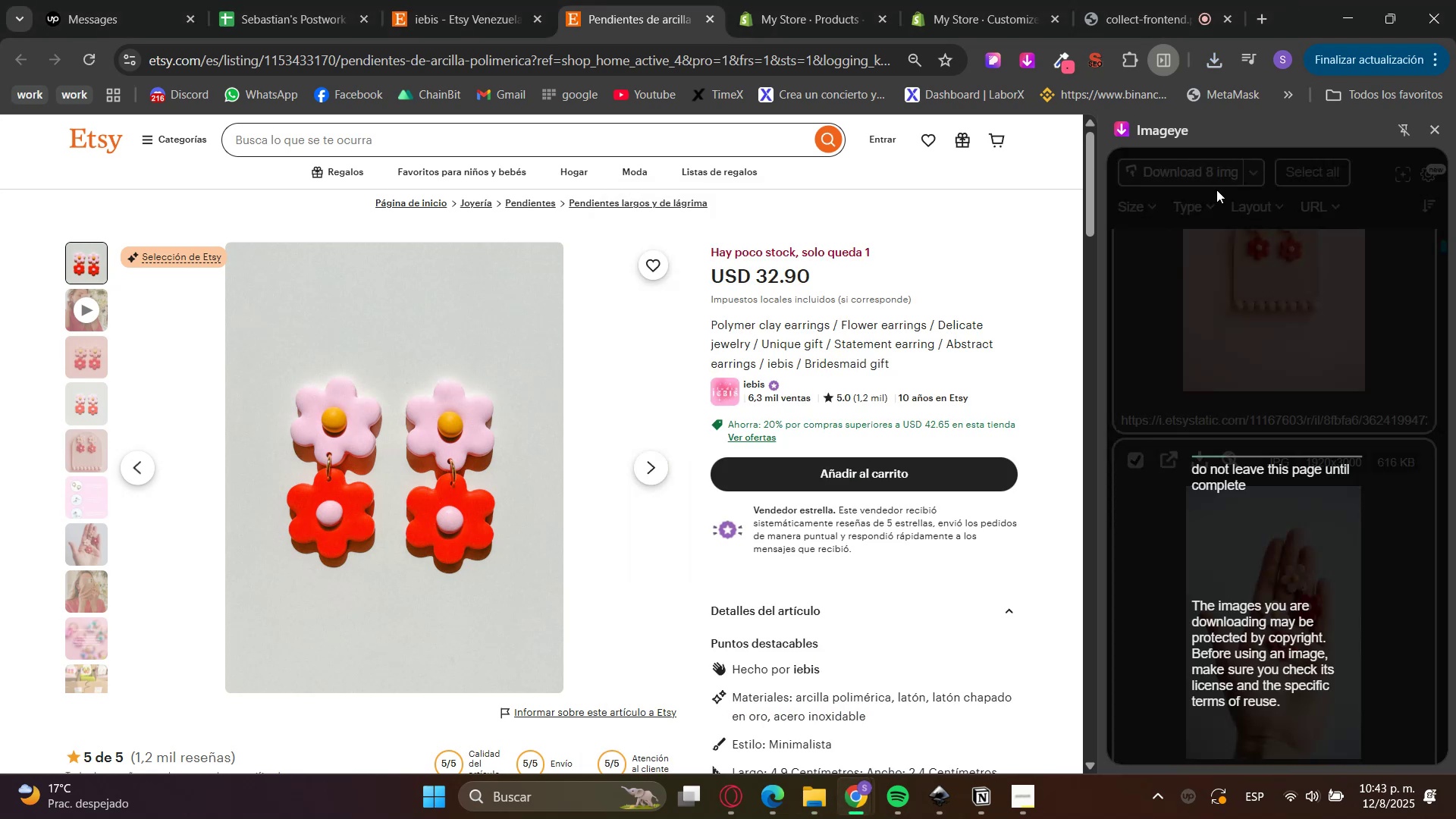 
left_click([864, 0])
 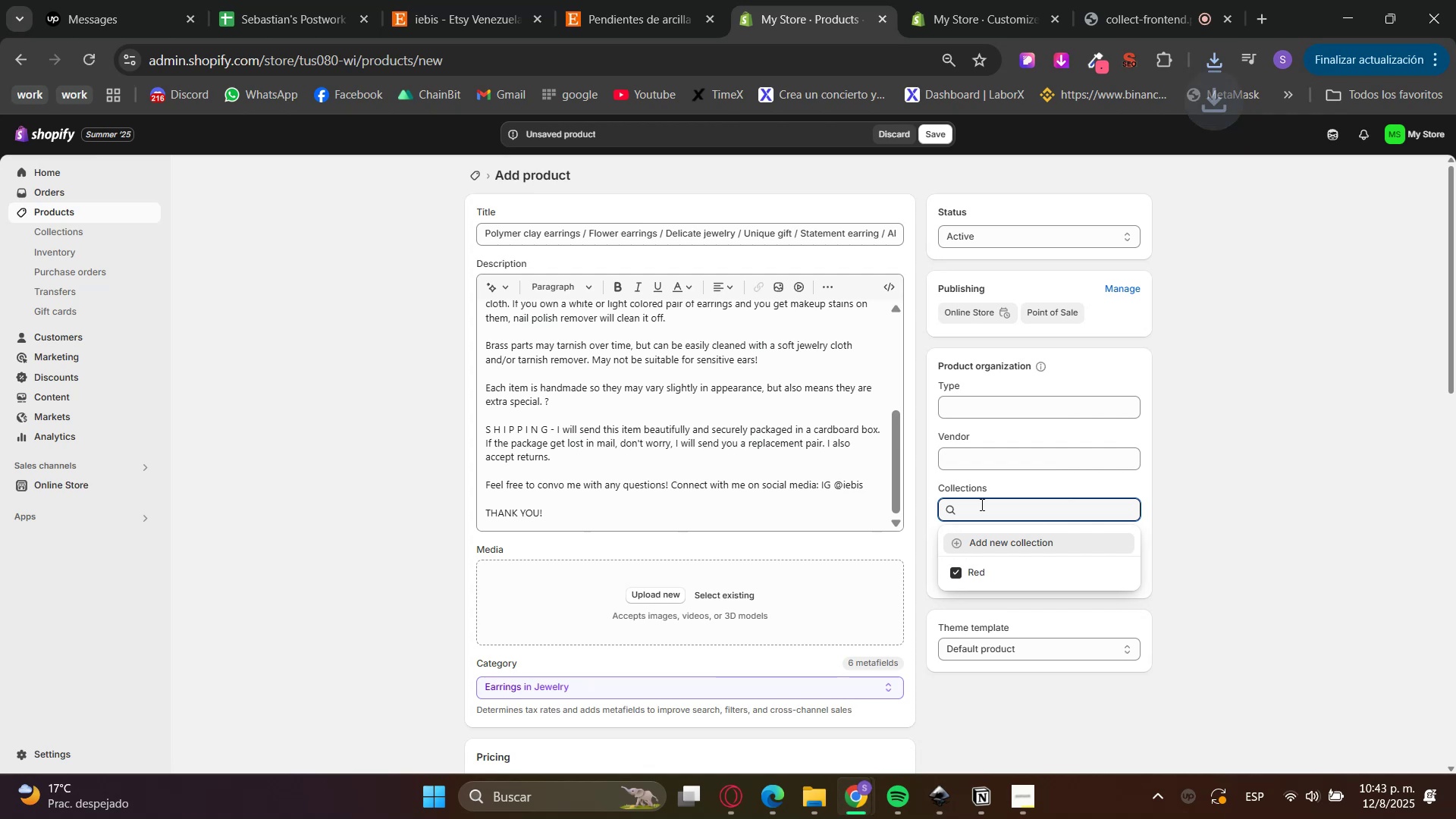 
left_click([1381, 515])
 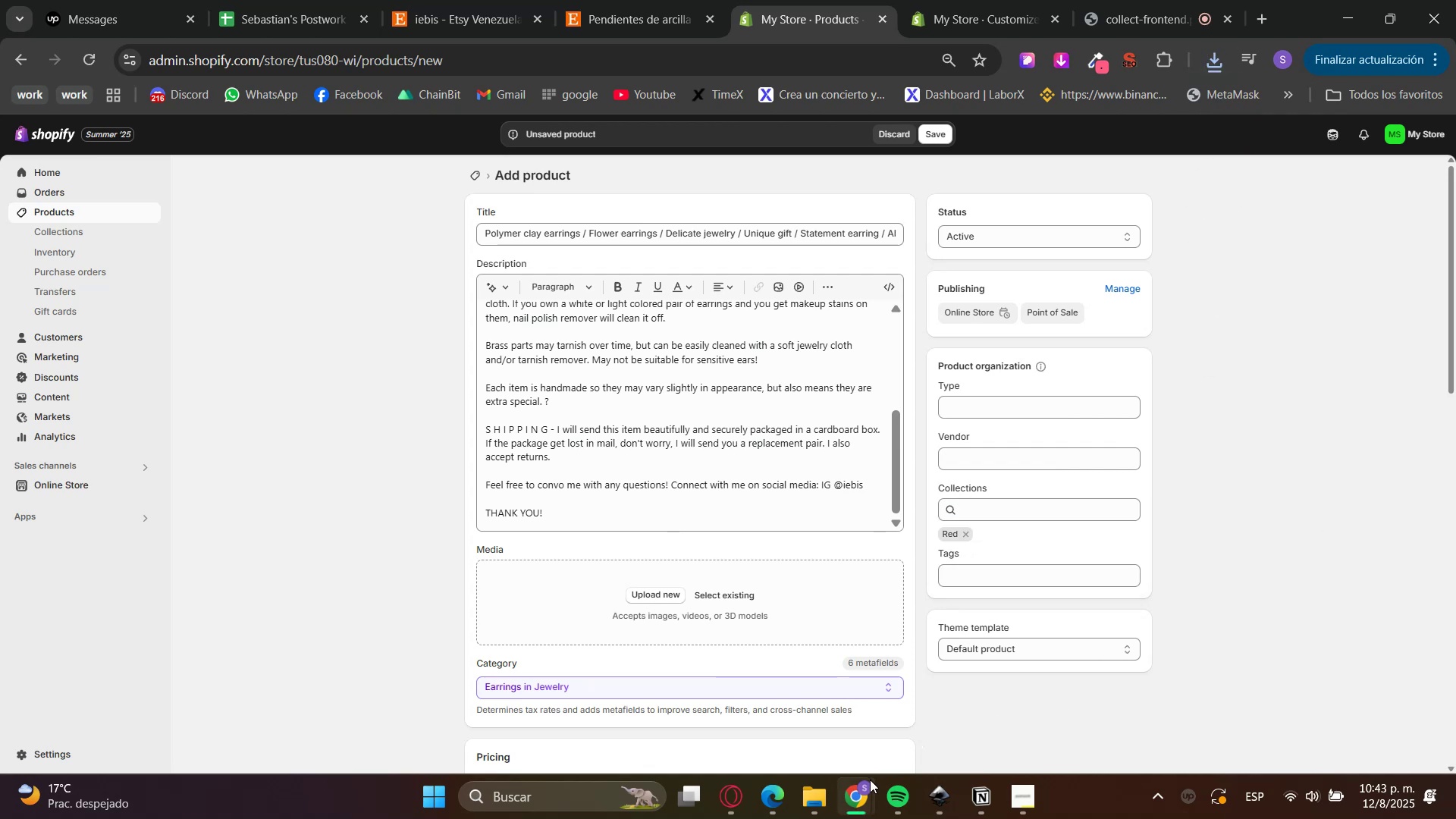 
left_click([817, 788])
 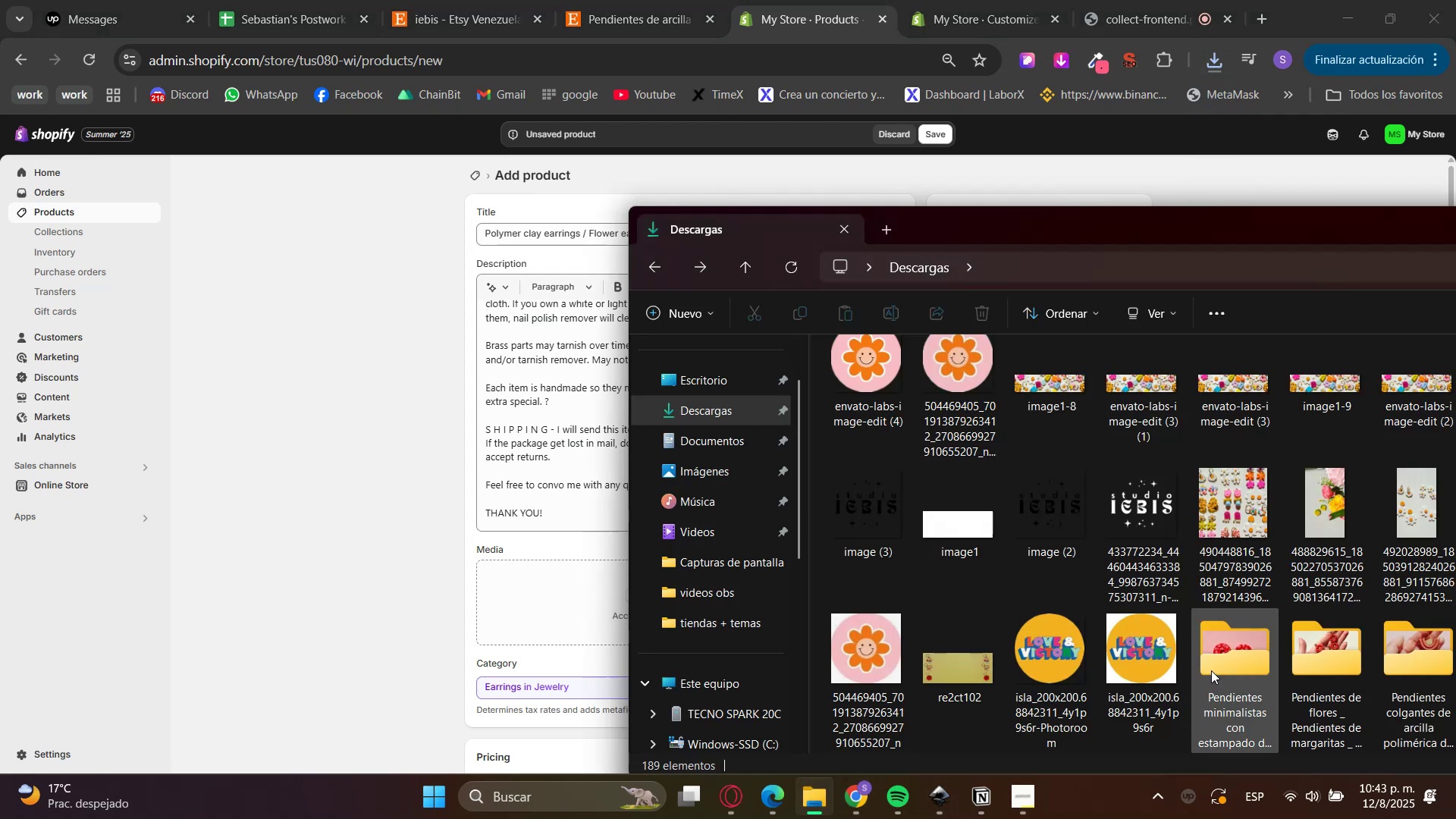 
double_click([1211, 670])
 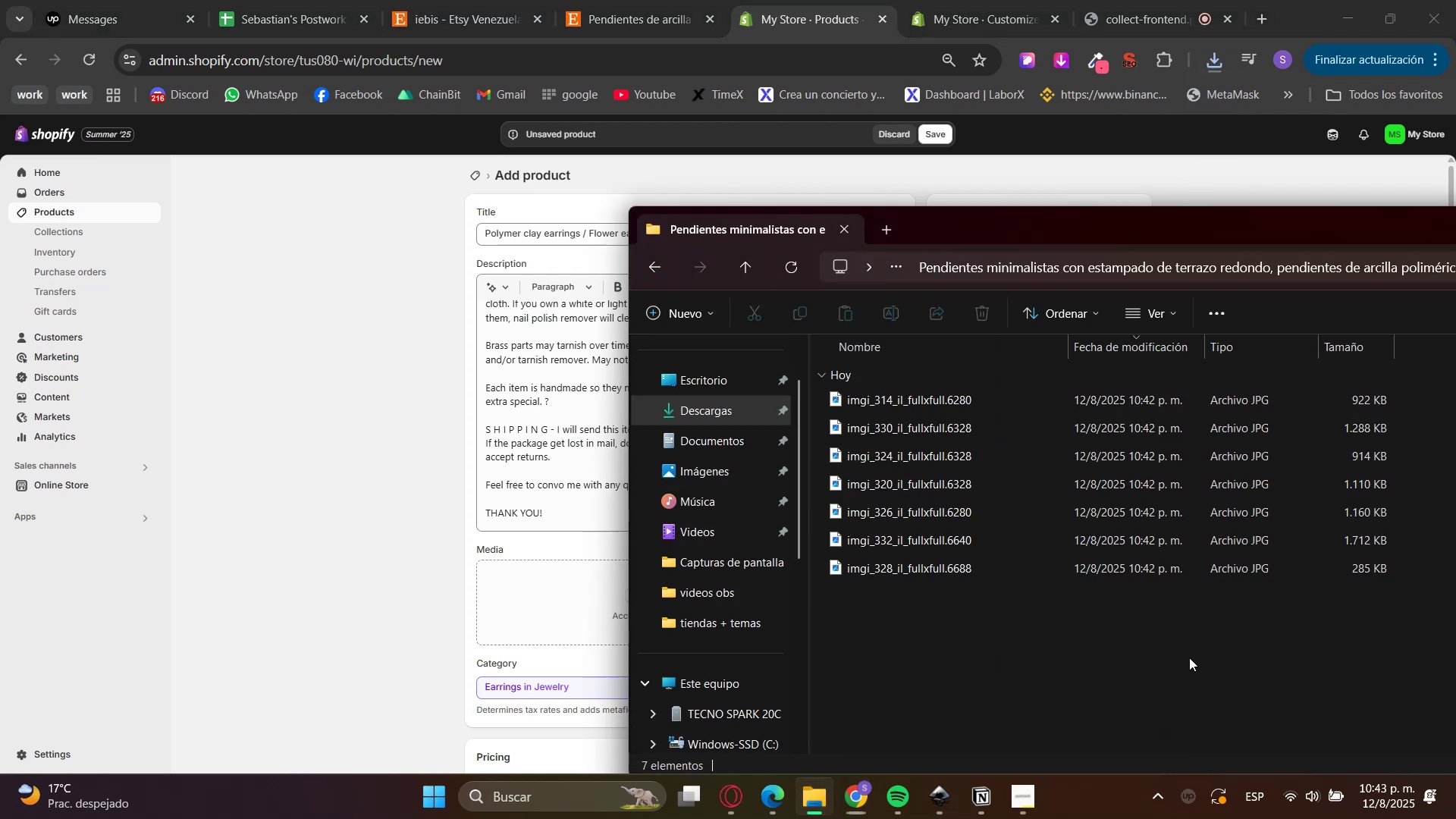 
left_click([1189, 657])
 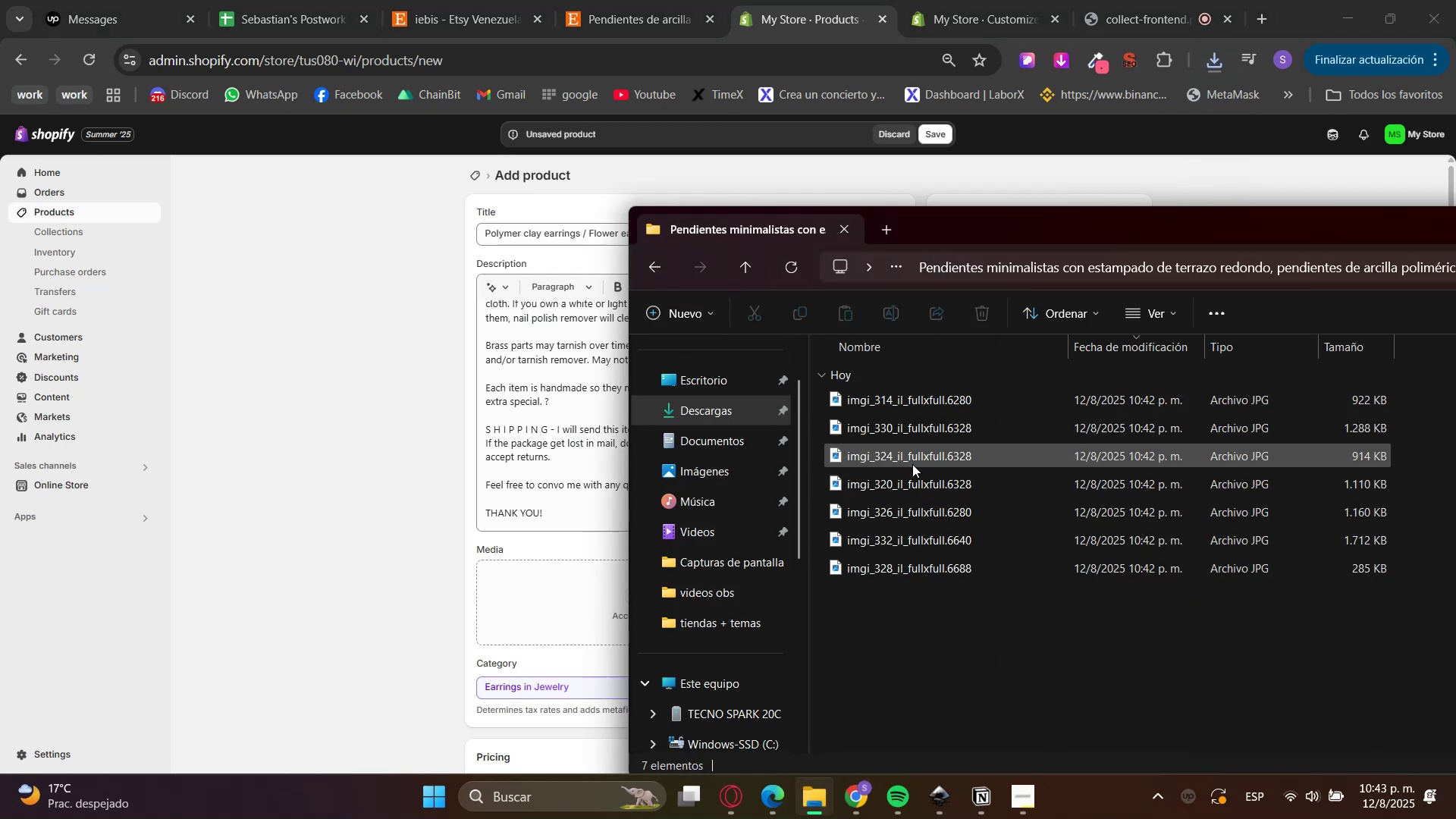 
wait(5.52)
 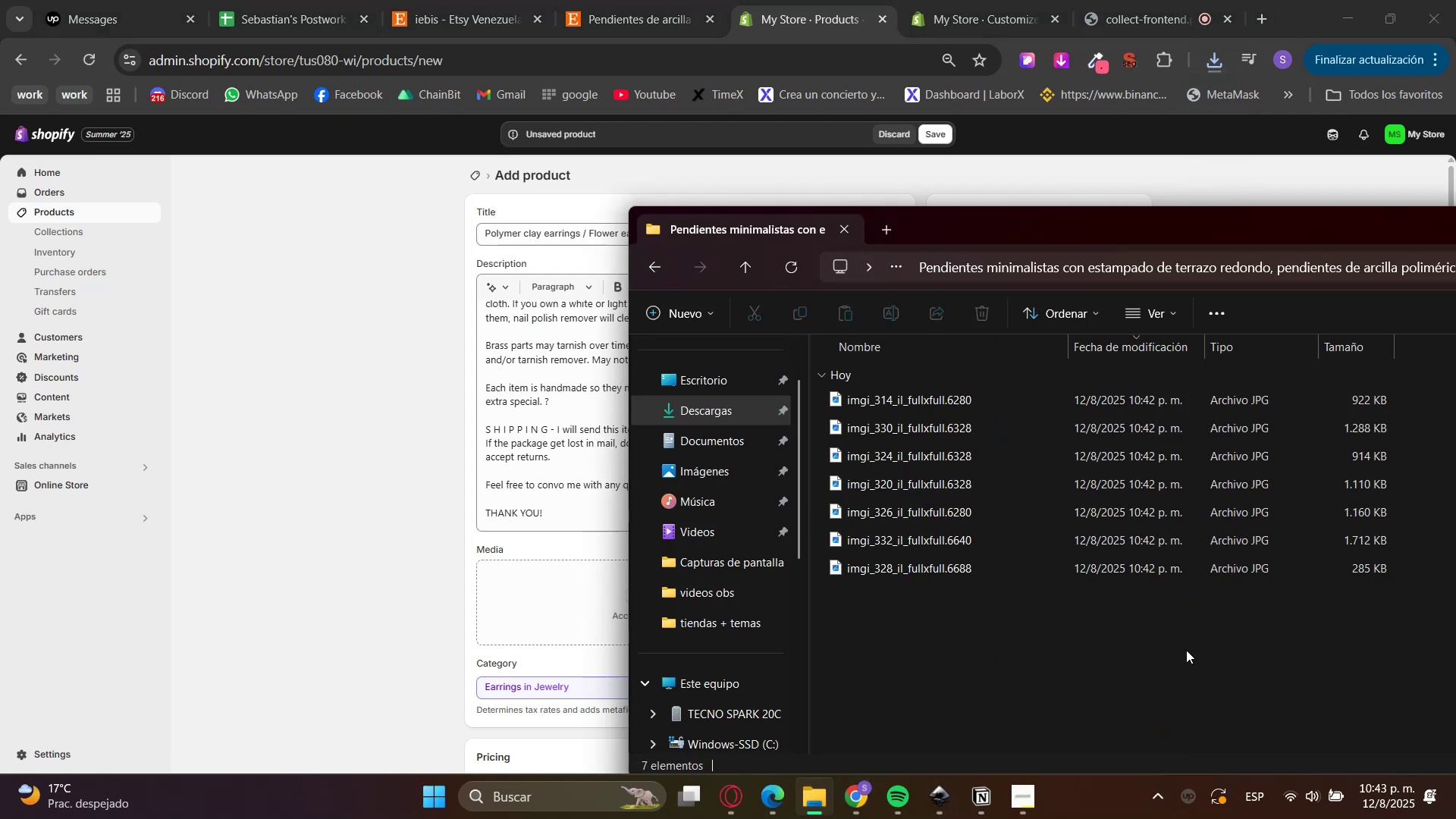 
hold_key(key=ControlLeft, duration=1.12)
scroll: coordinate [978, 624], scroll_direction: up, amount: 19.0
 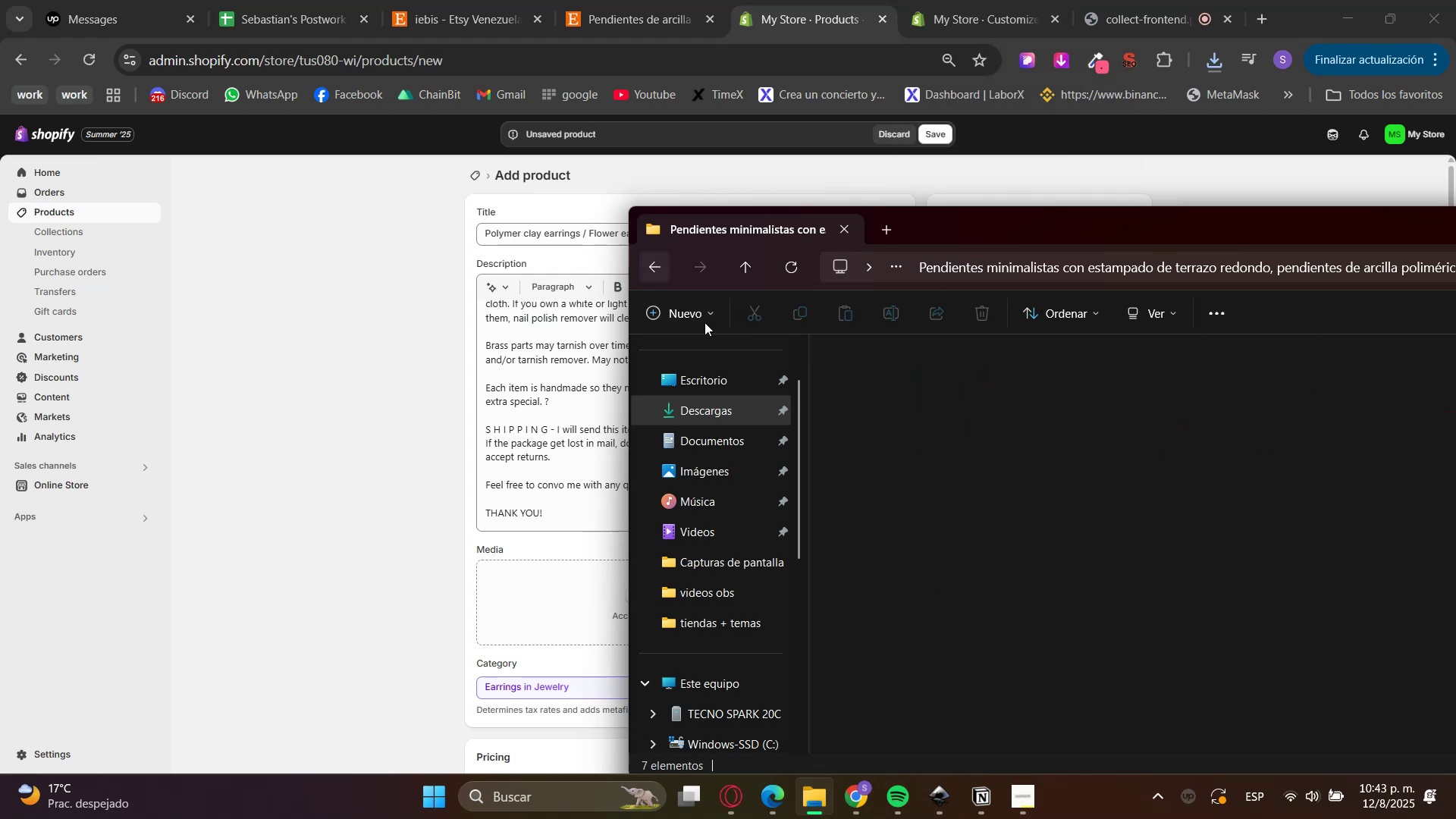 
double_click([1205, 645])
 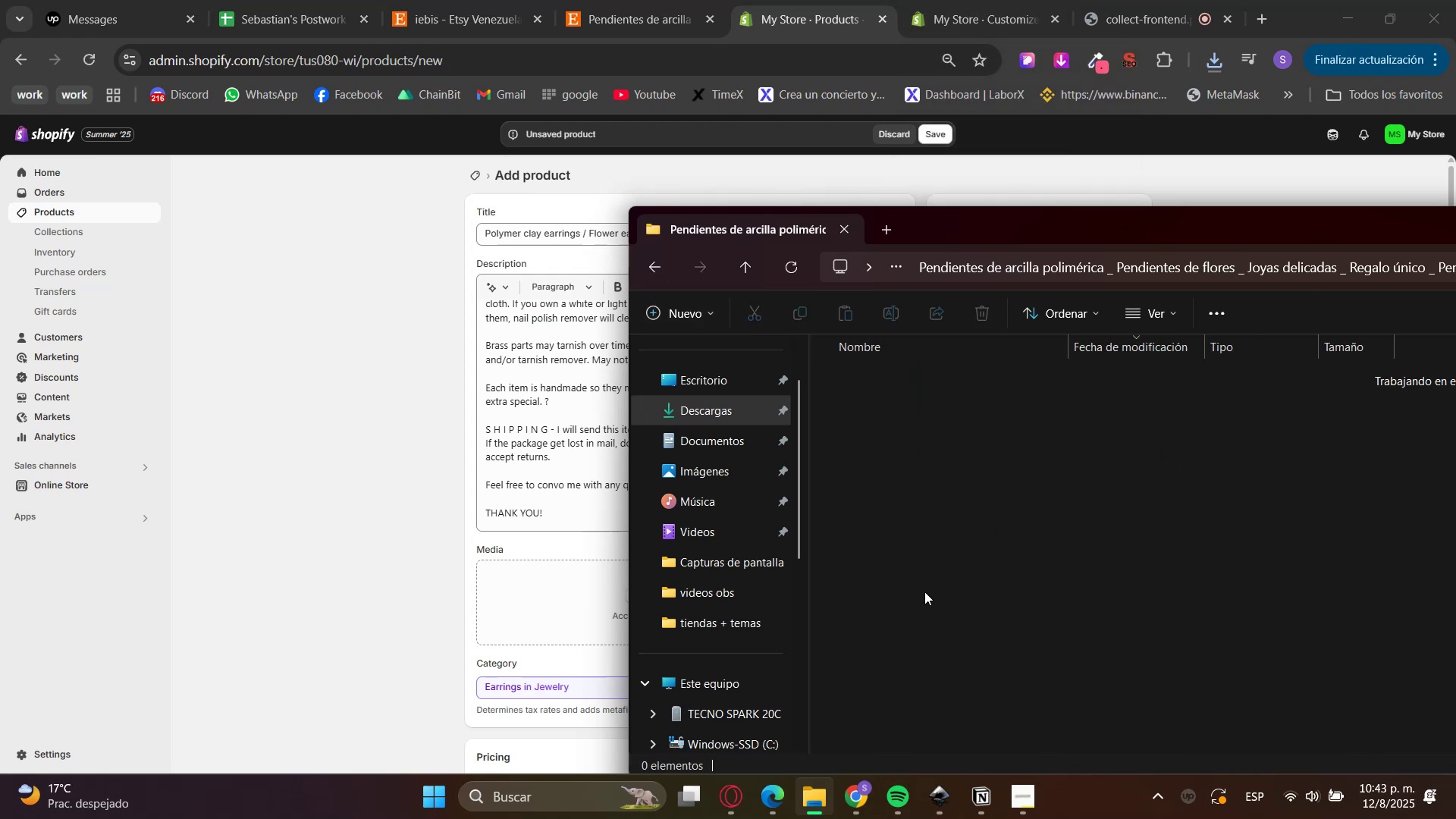 
left_click_drag(start_coordinate=[887, 599], to_coordinate=[886, 595])
 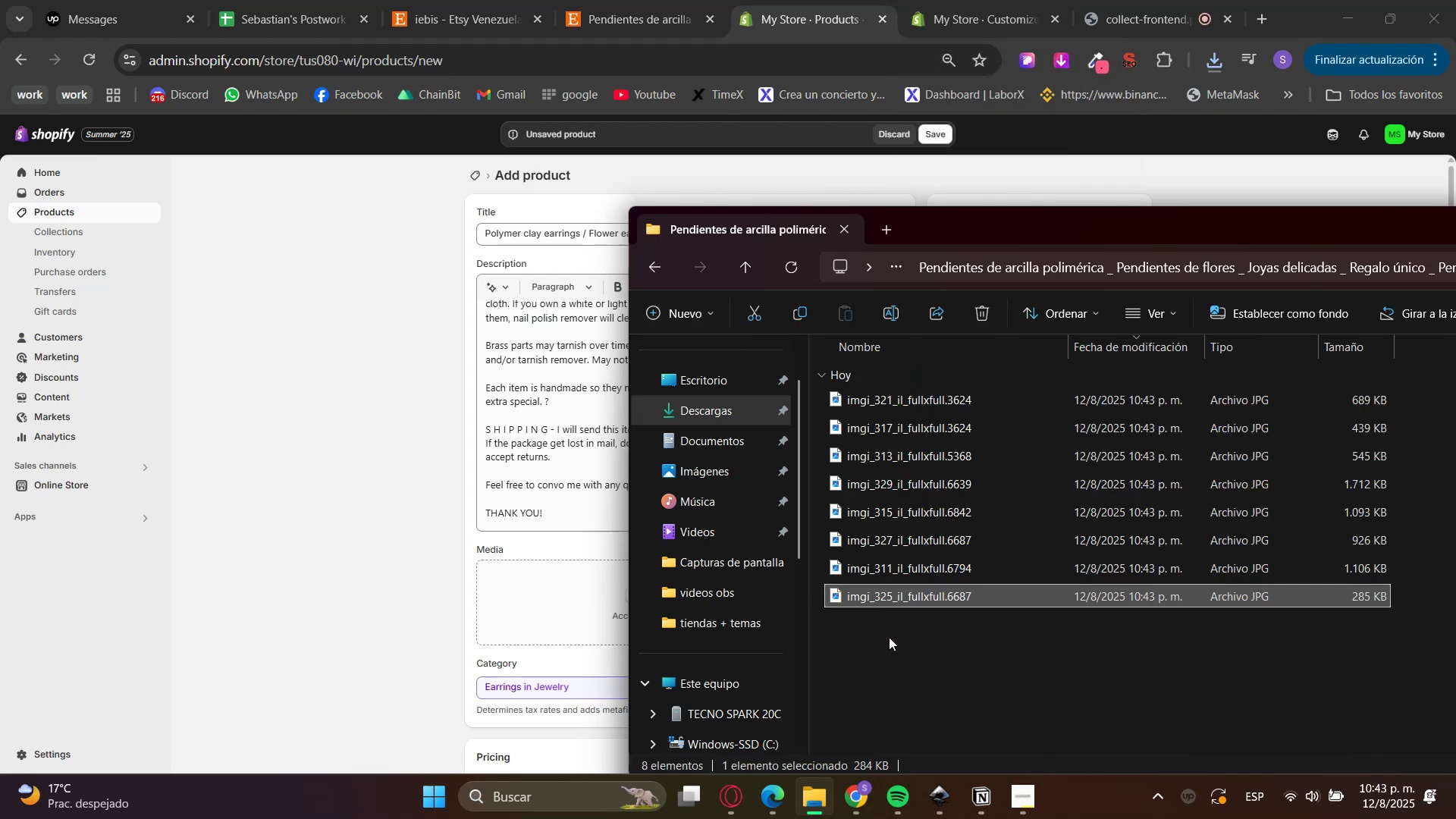 
triple_click([890, 642])
 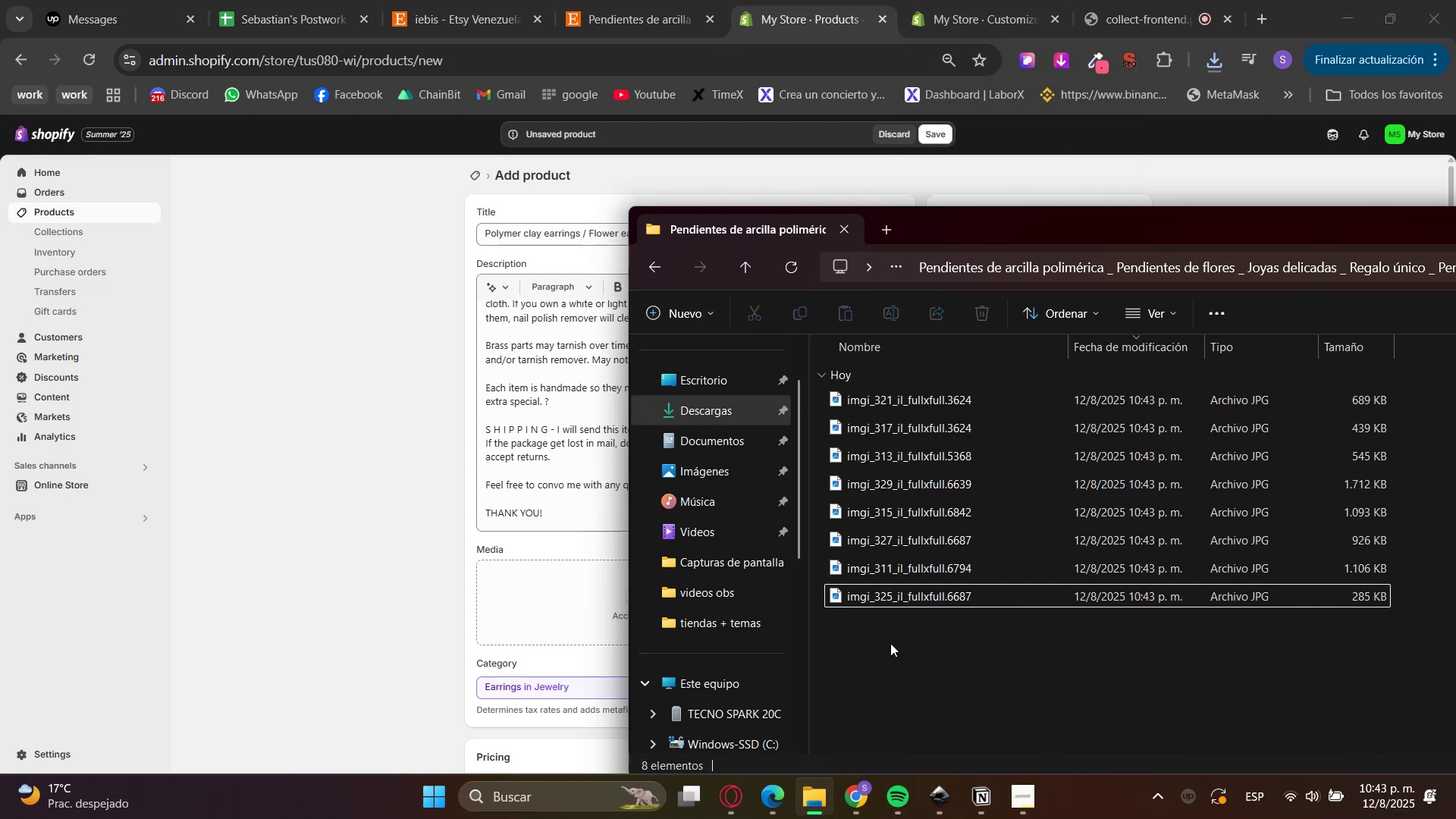 
left_click_drag(start_coordinate=[892, 677], to_coordinate=[874, 306])
 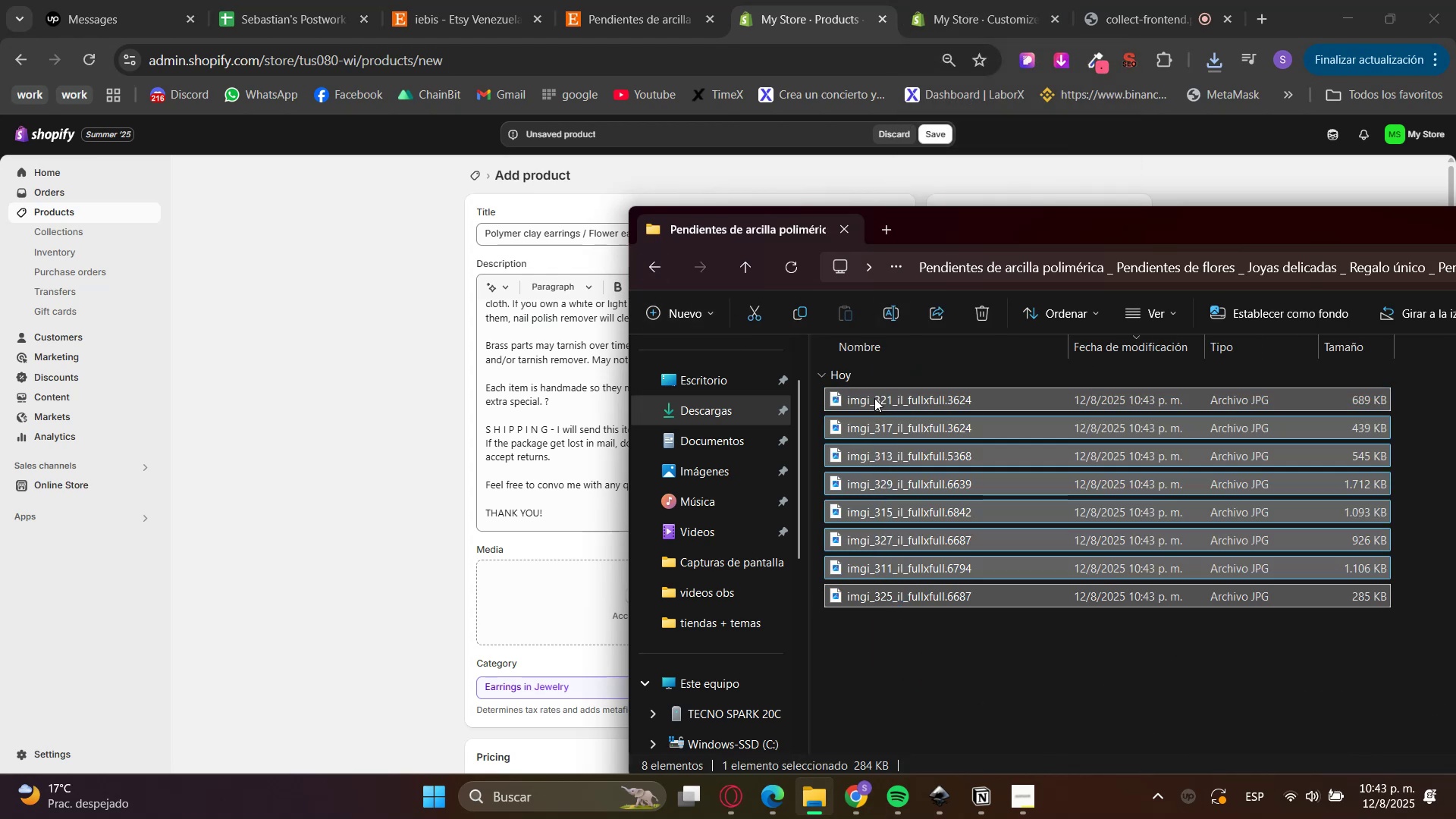 
left_click_drag(start_coordinate=[868, 388], to_coordinate=[570, 588])
 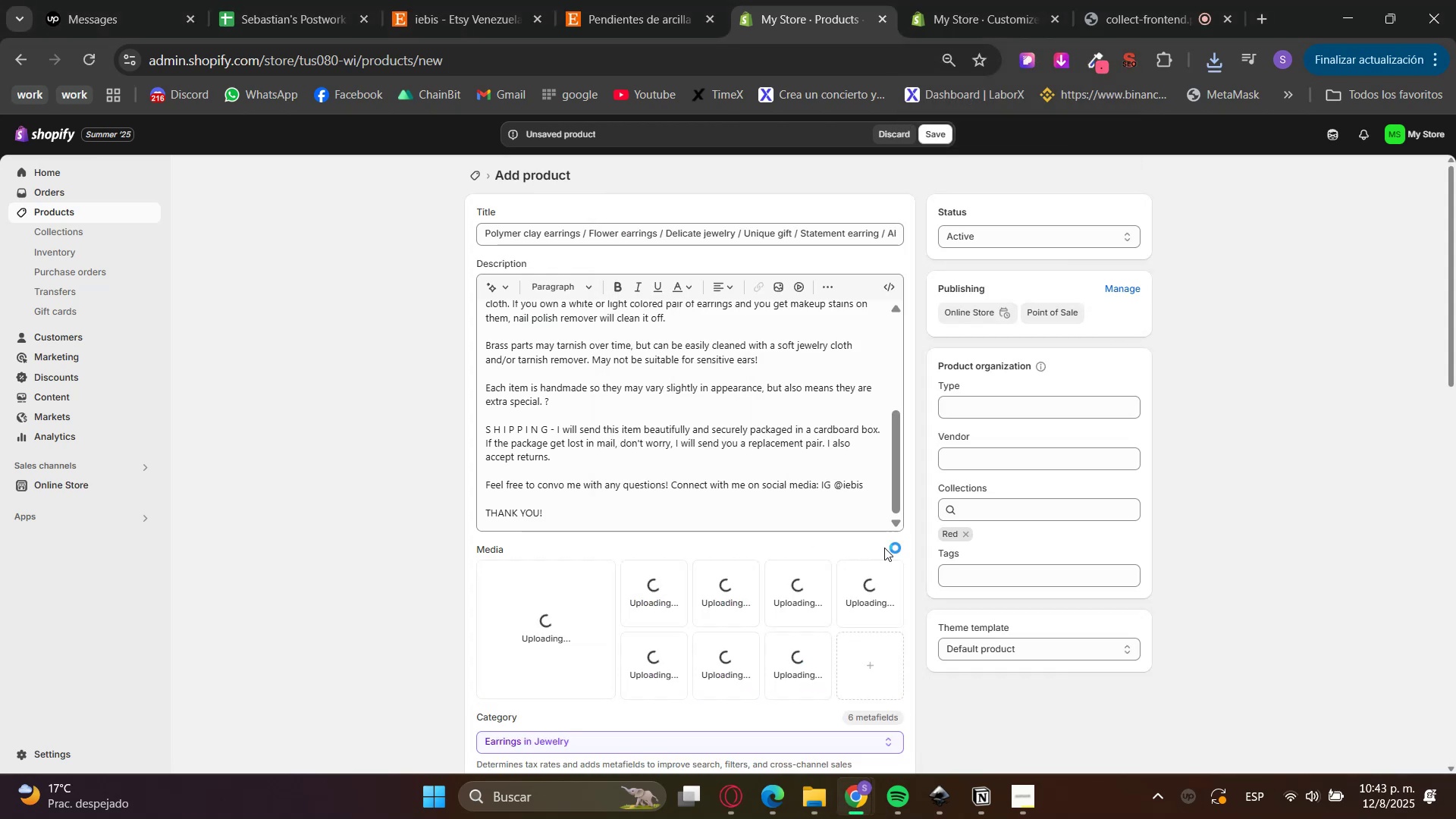 
scroll: coordinate [852, 579], scroll_direction: down, amount: 4.0
 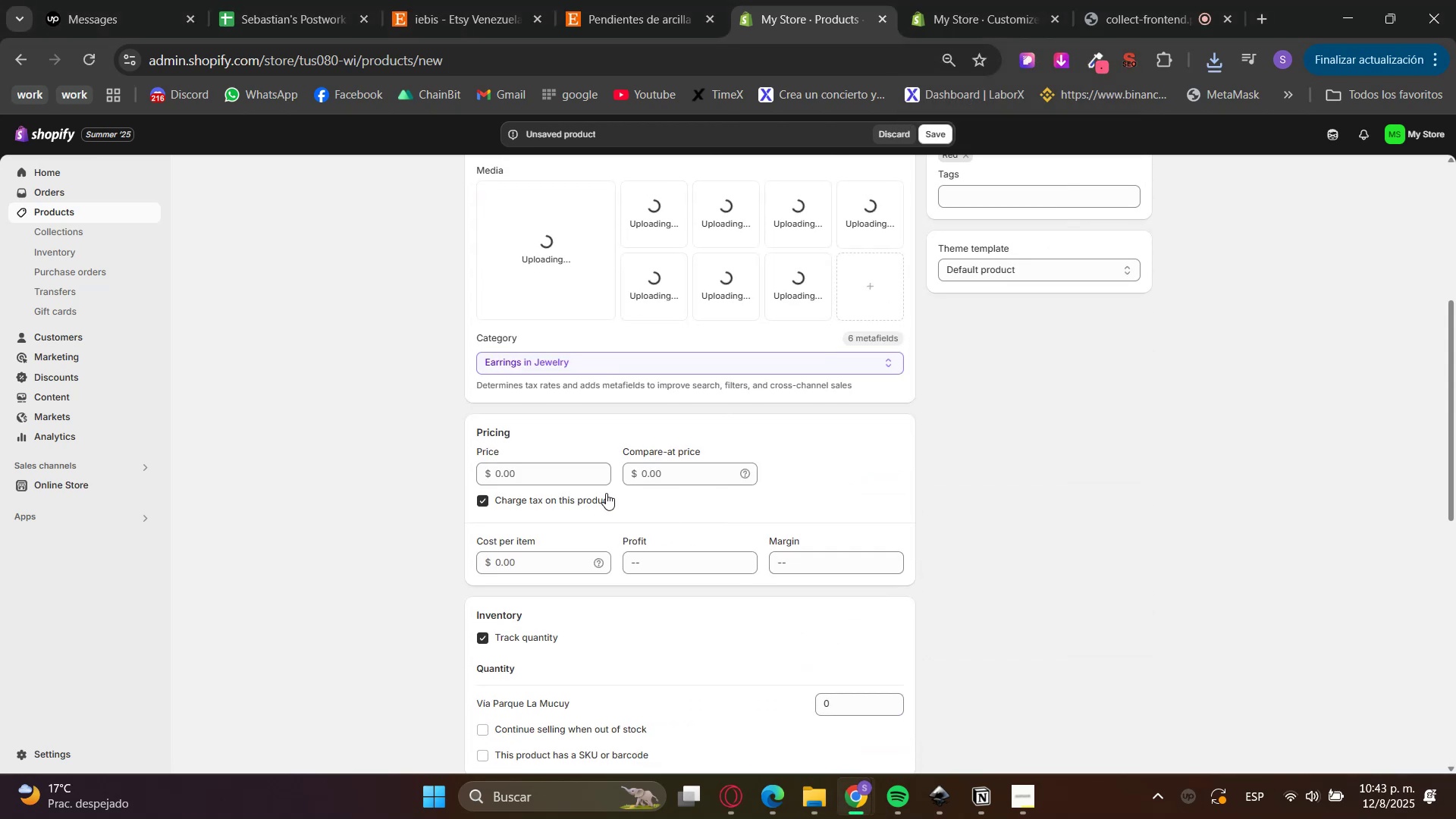 
left_click([551, 474])
 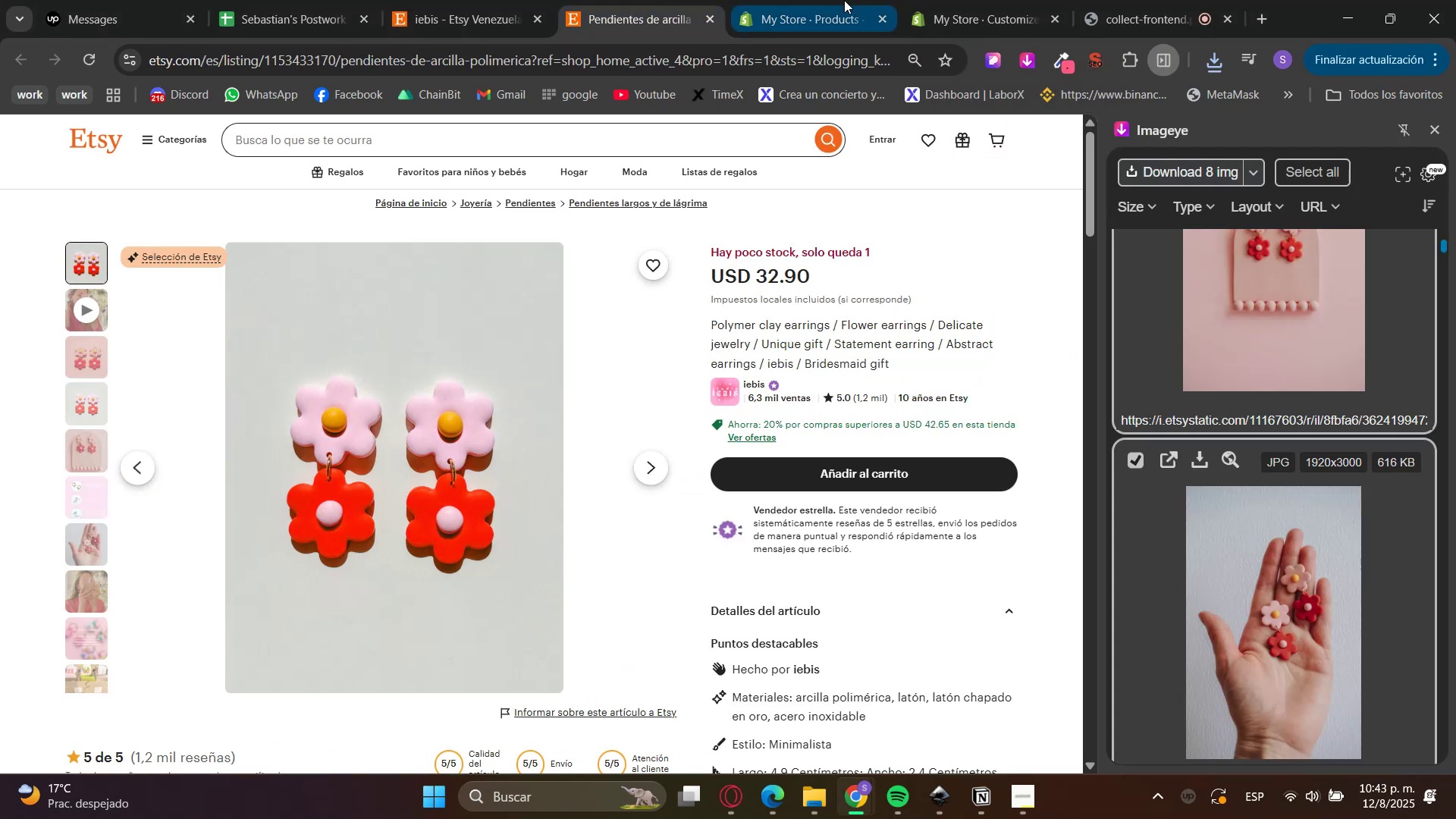 
left_click([834, 0])
 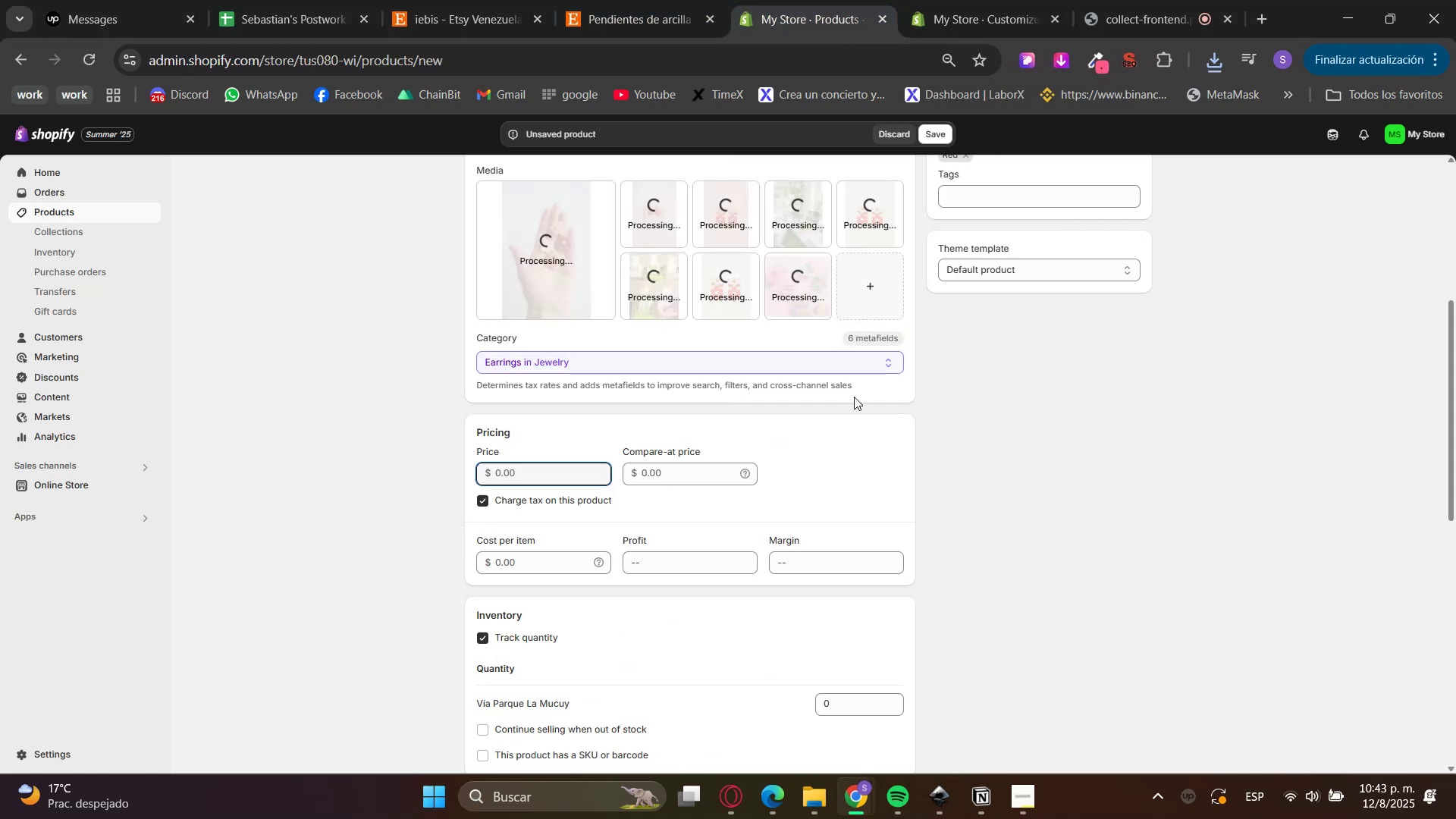 
key(Numpad3)
 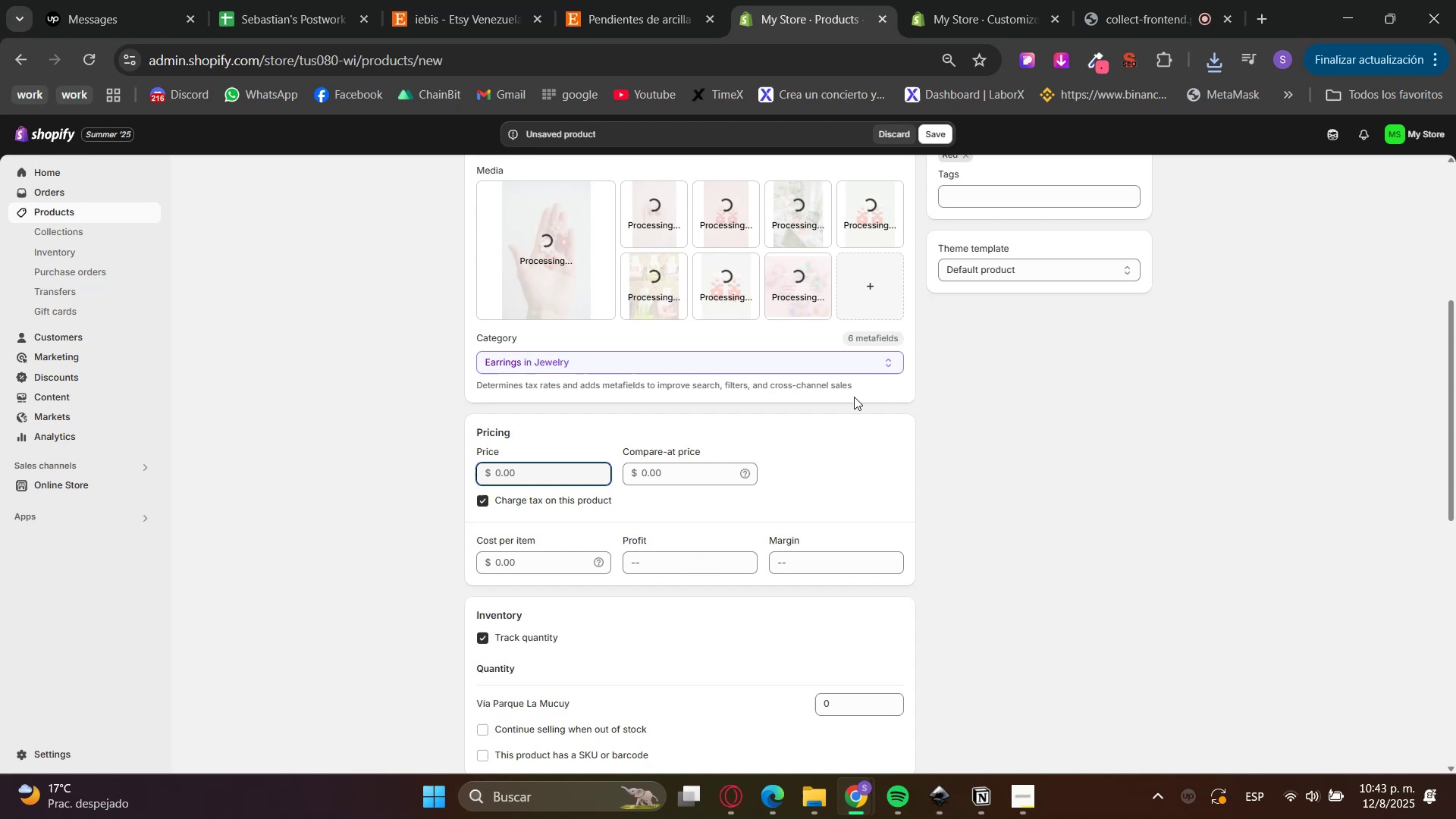 
key(Numpad2)
 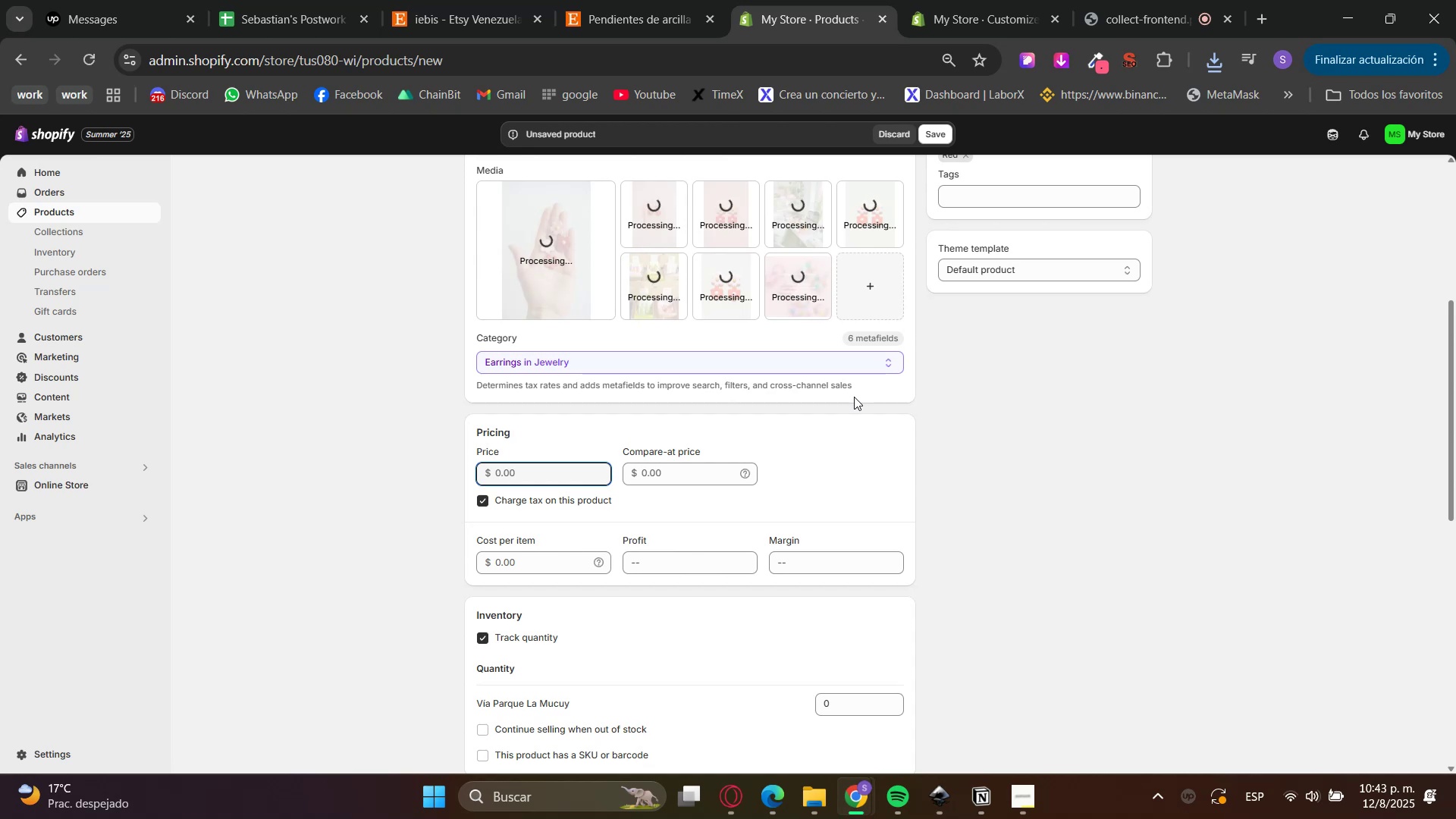 
key(NumpadDecimal)
 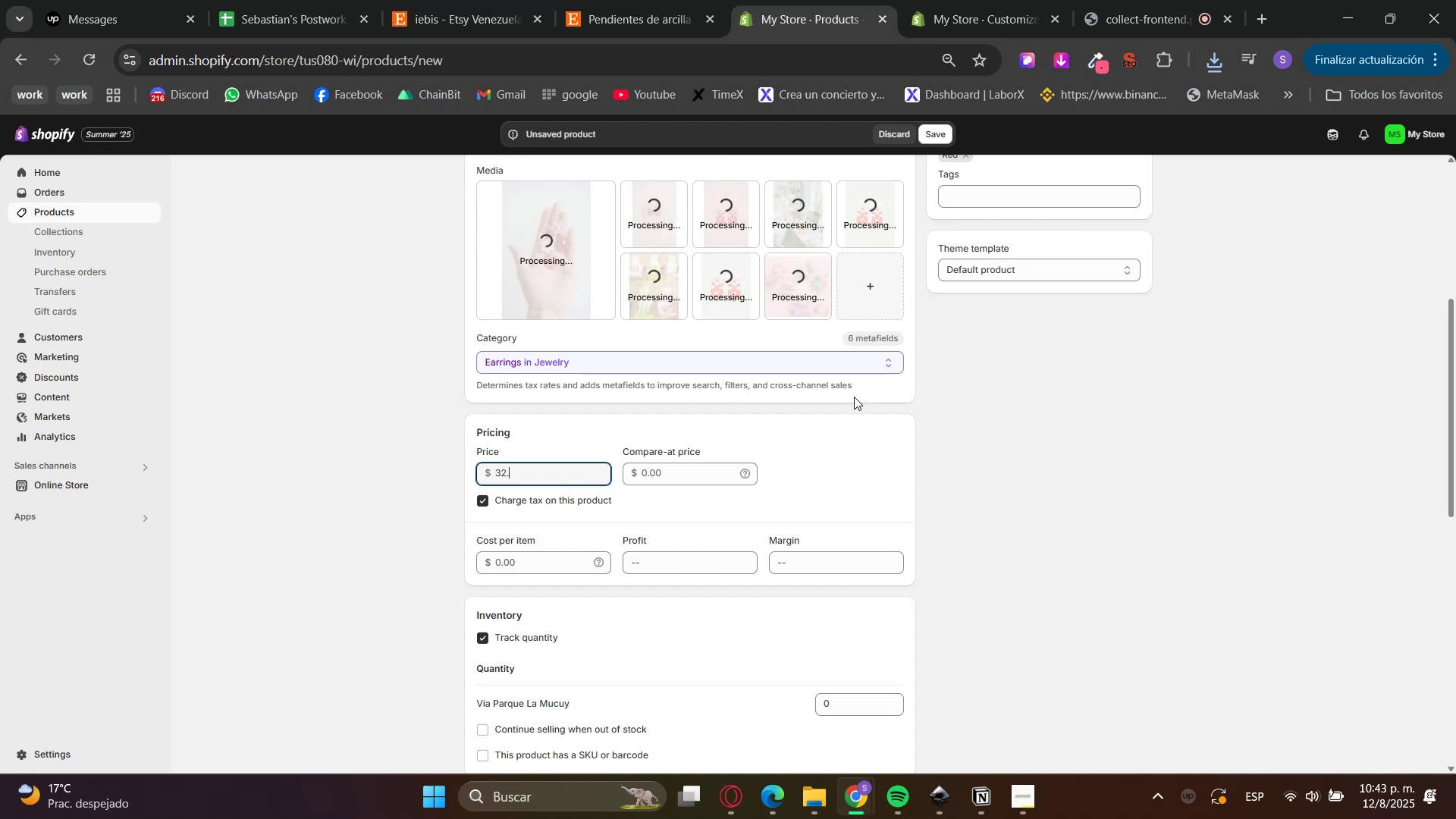 
key(Numpad9)
 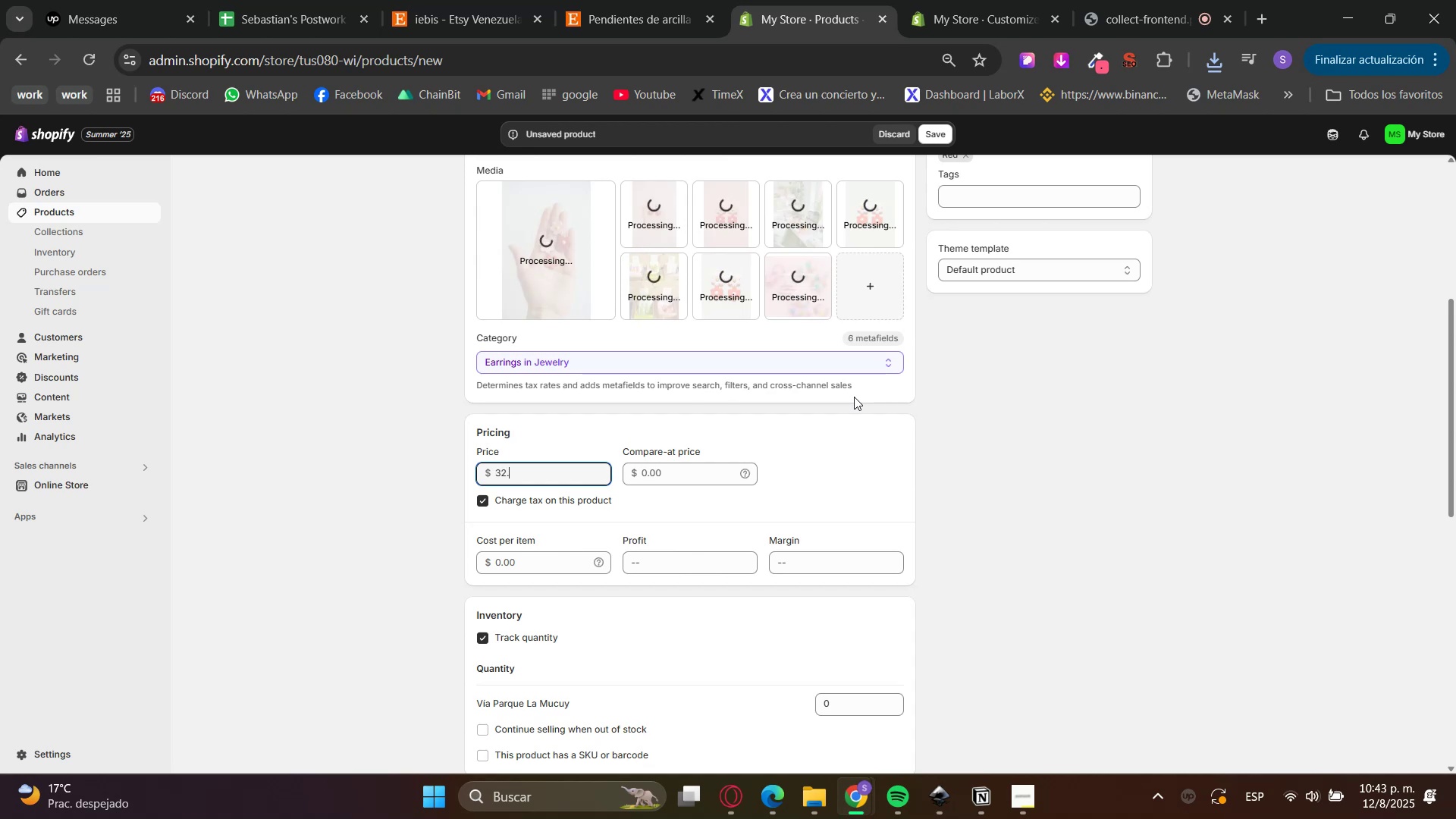 
key(Numpad0)
 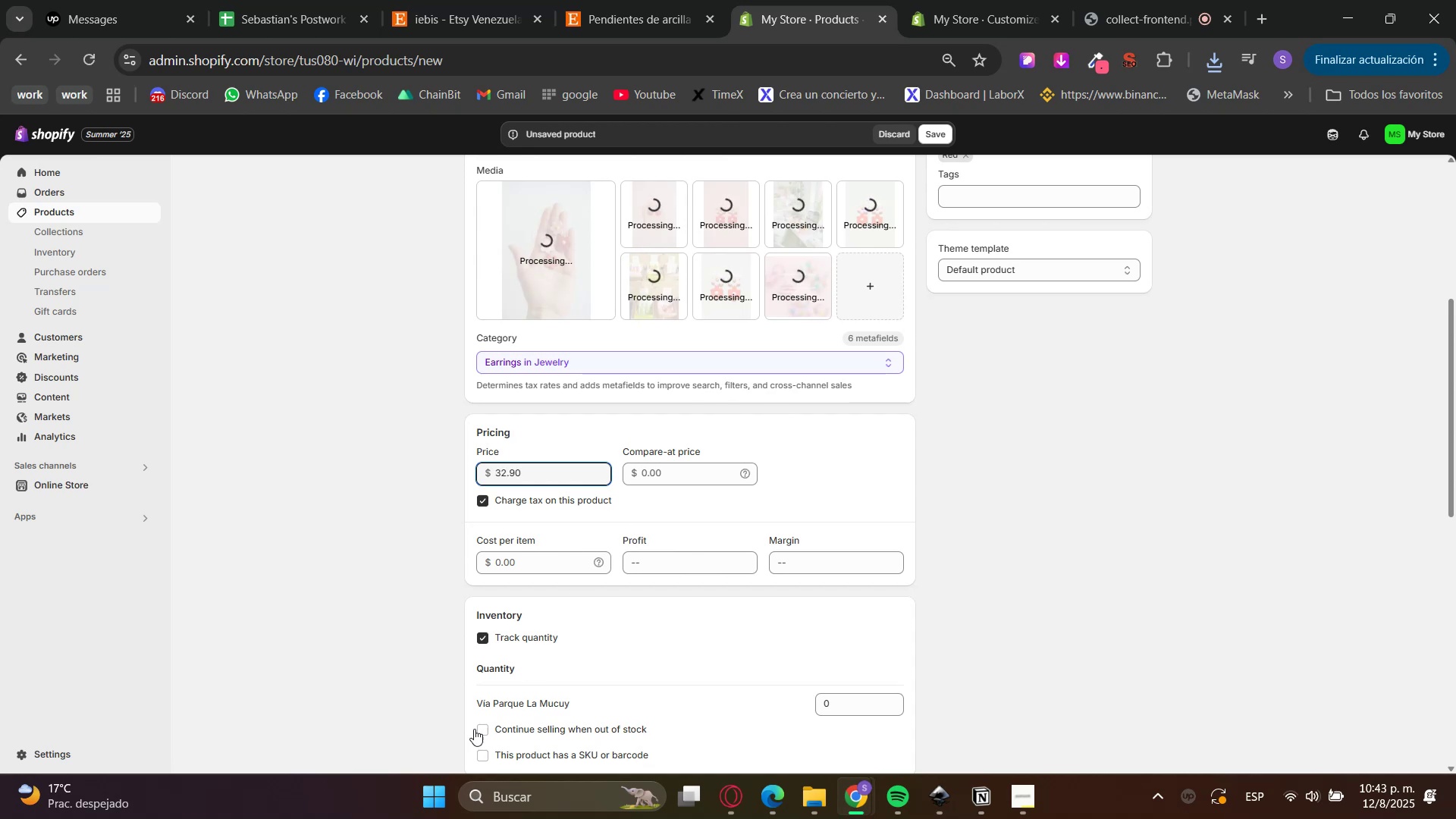 
left_click([504, 639])
 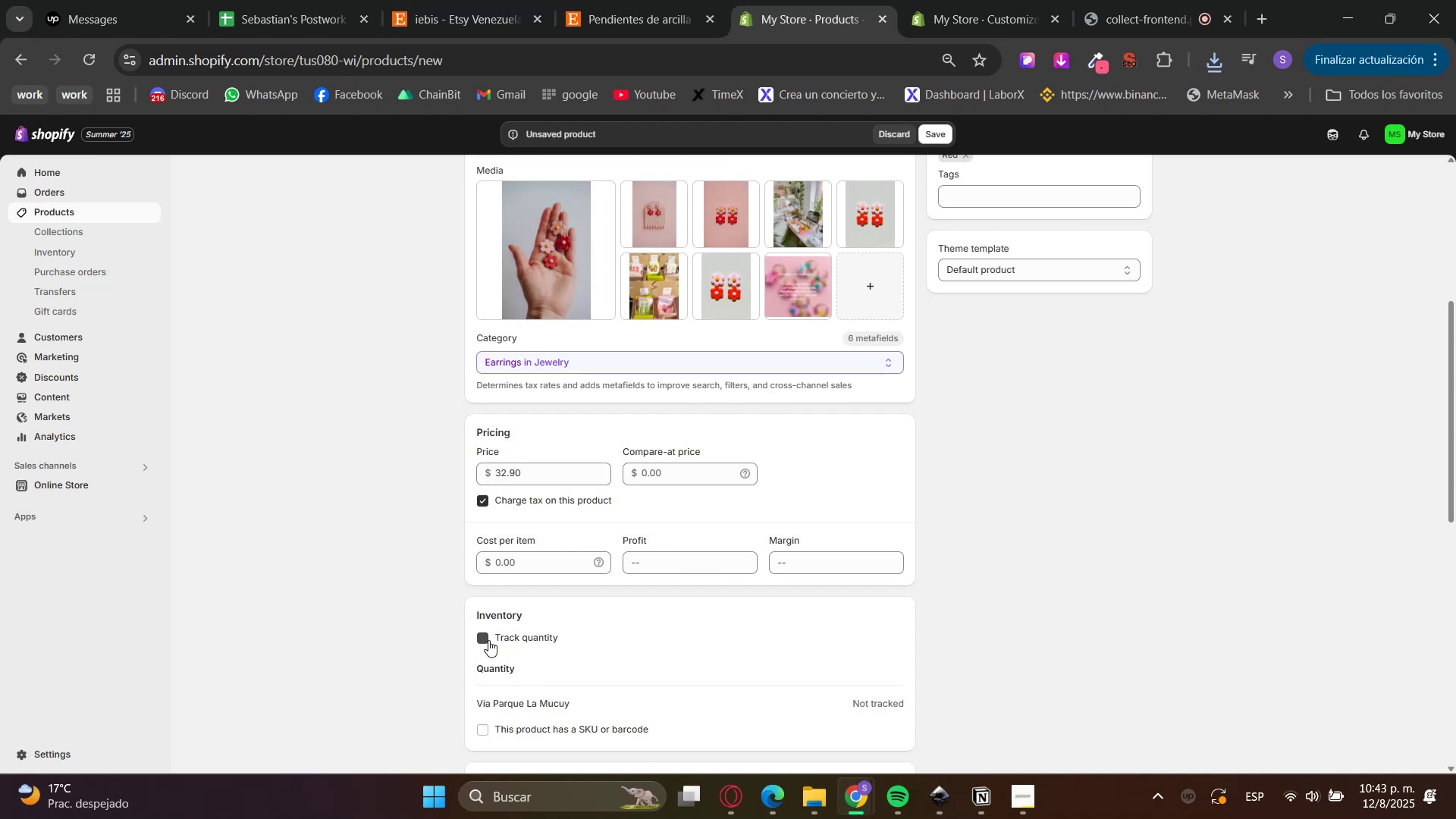 
scroll: coordinate [377, 624], scroll_direction: up, amount: 1.0
 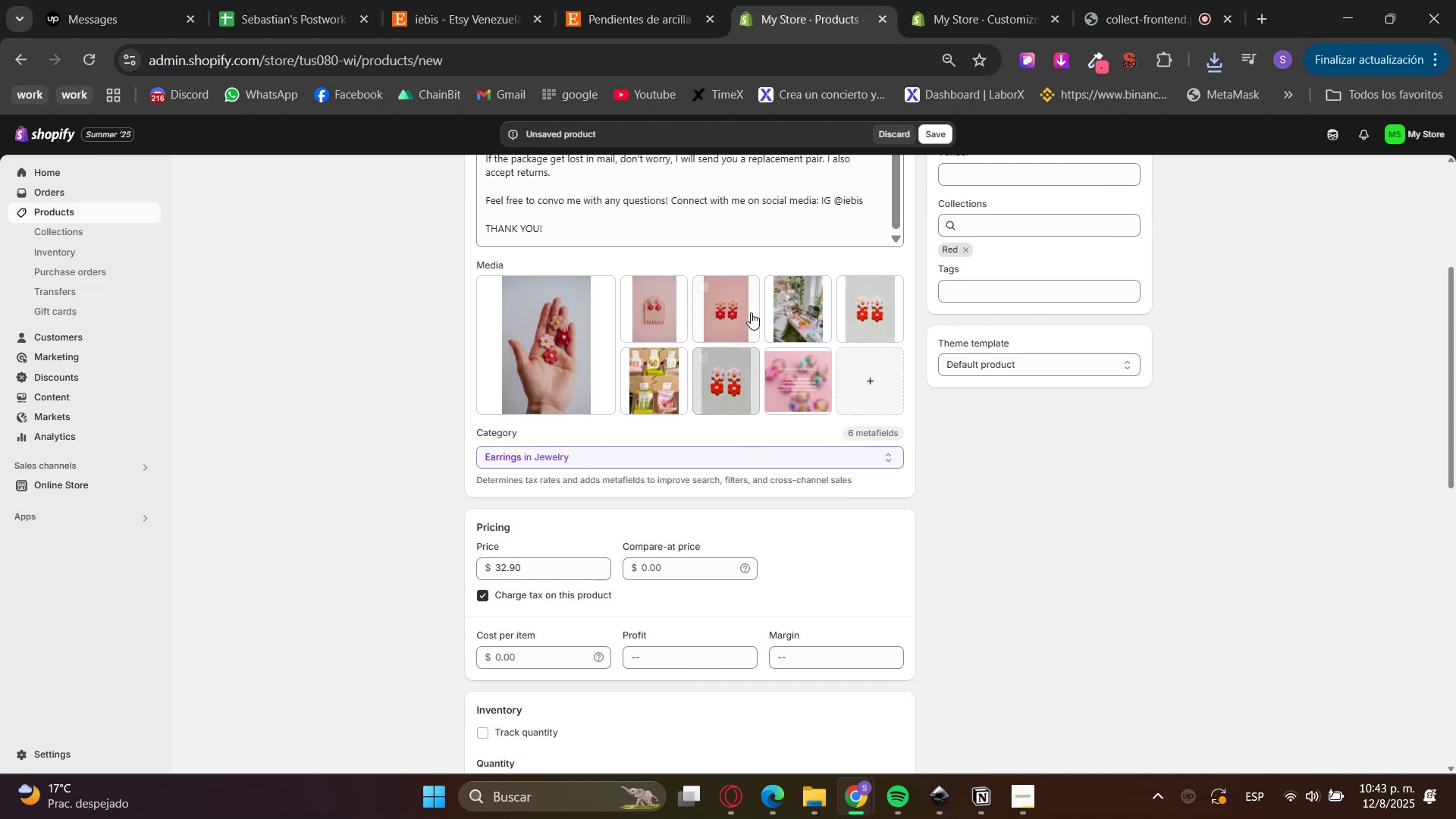 
left_click_drag(start_coordinate=[742, 312], to_coordinate=[556, 343])
 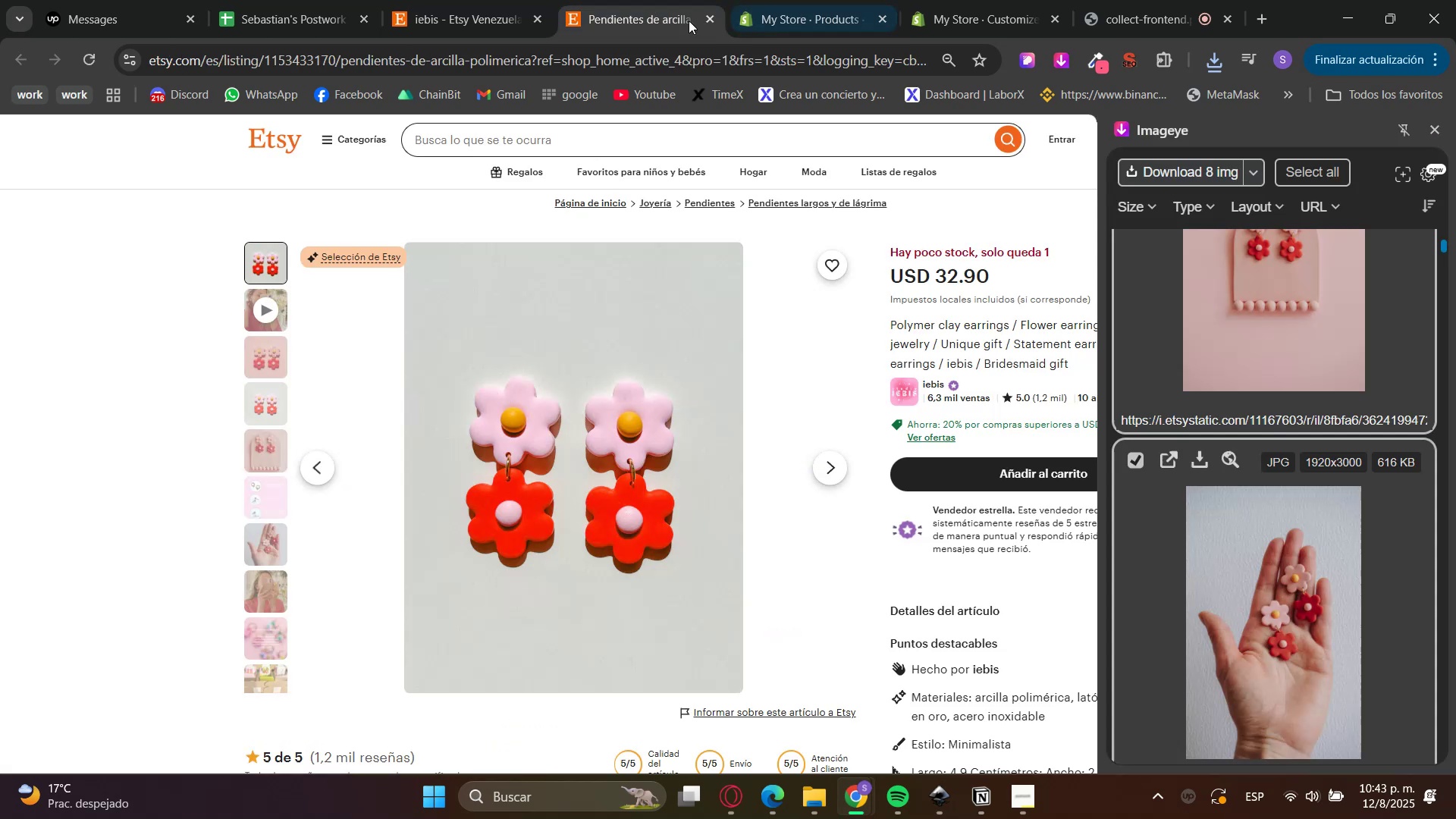 
double_click([799, 0])
 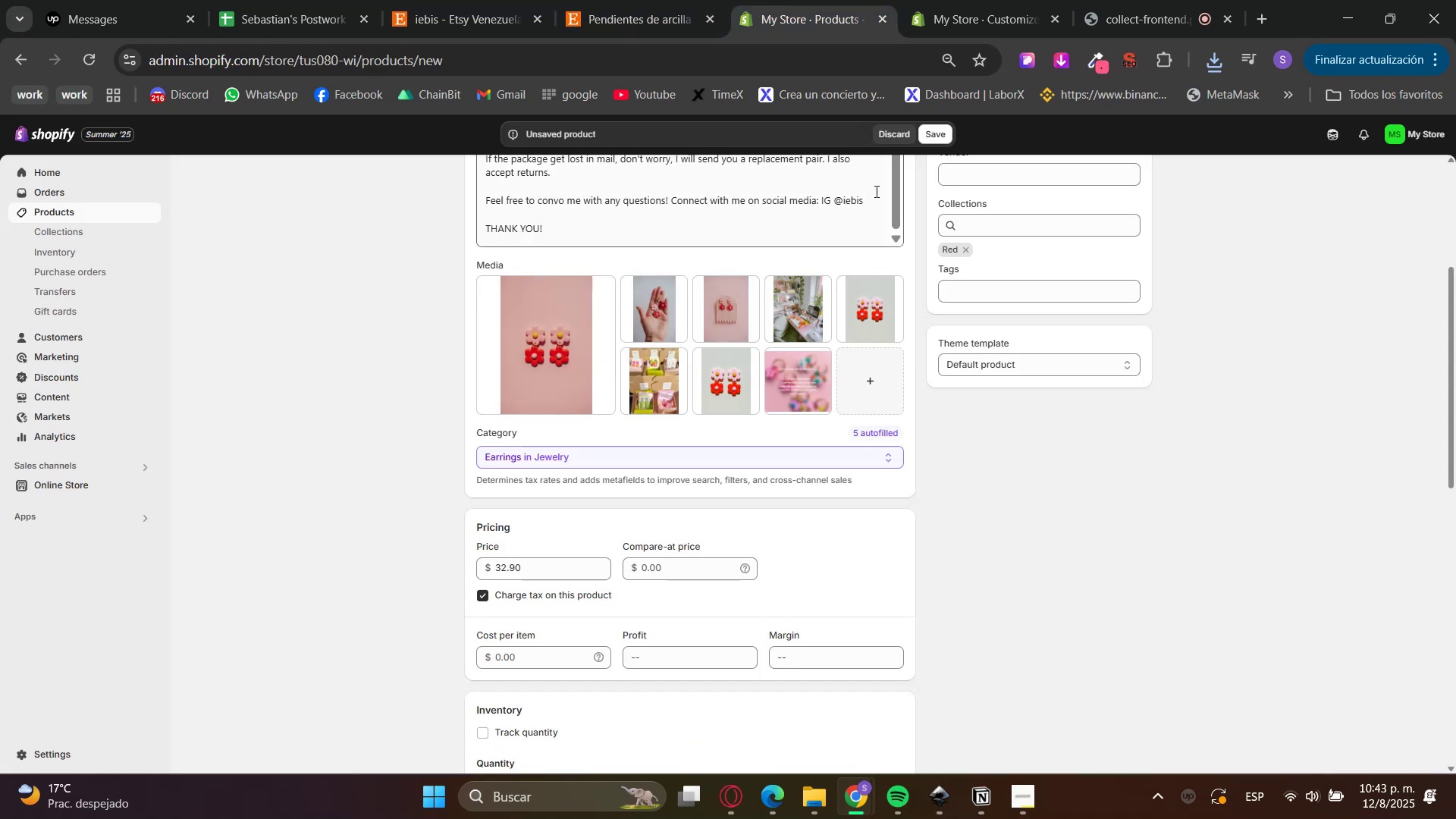 
left_click([934, 127])
 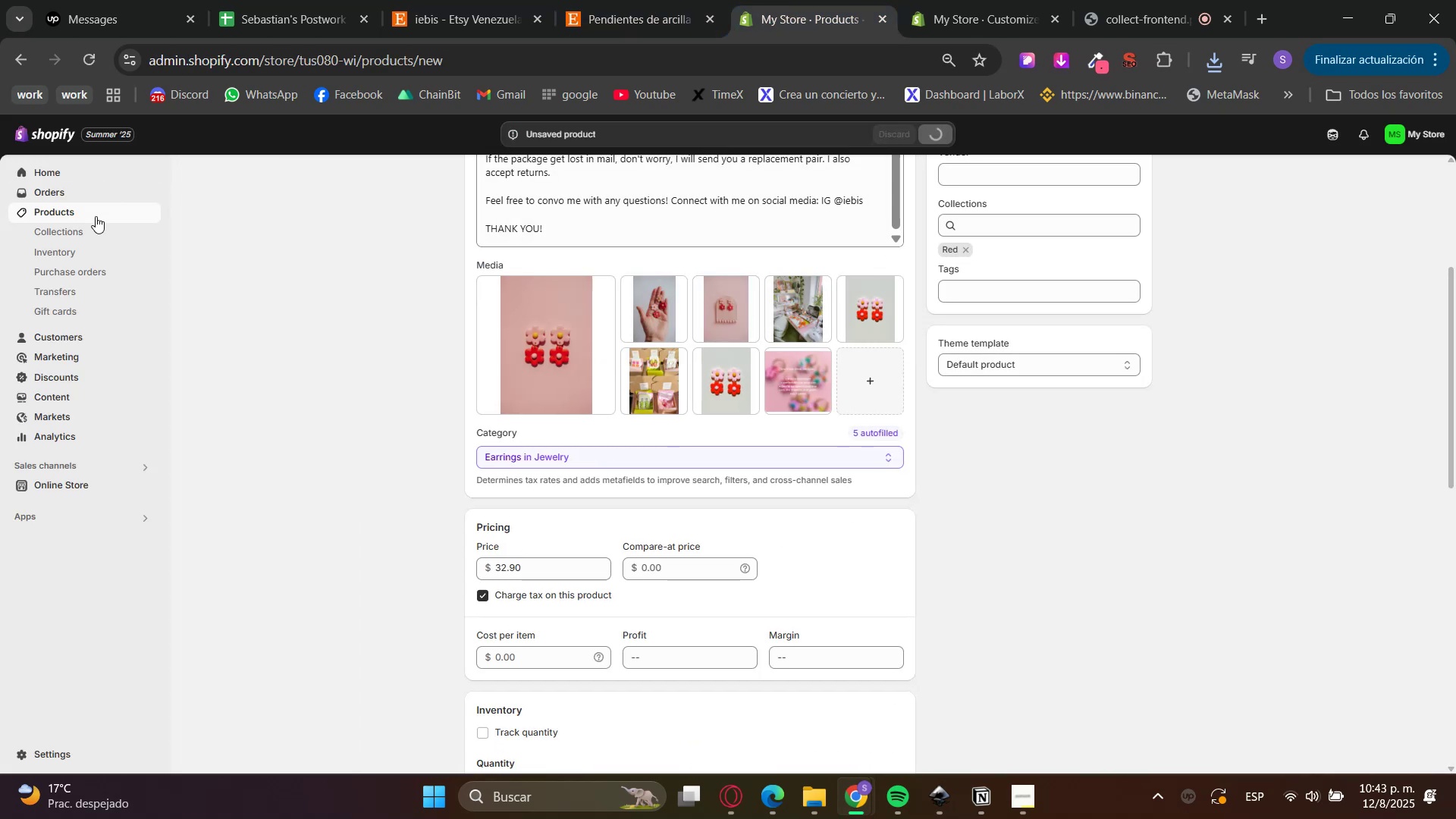 
left_click([86, 212])
 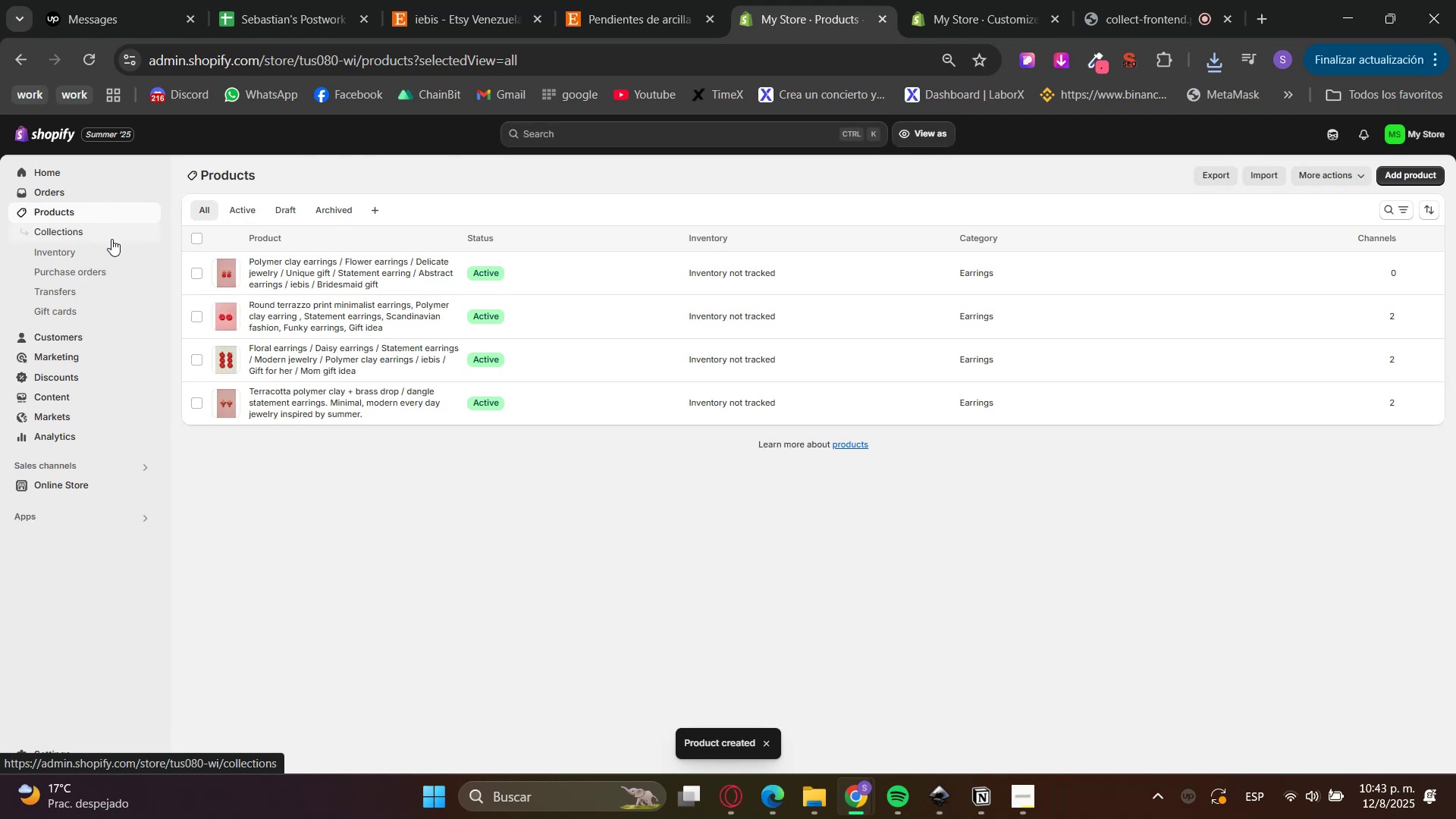 
right_click([297, 360])
 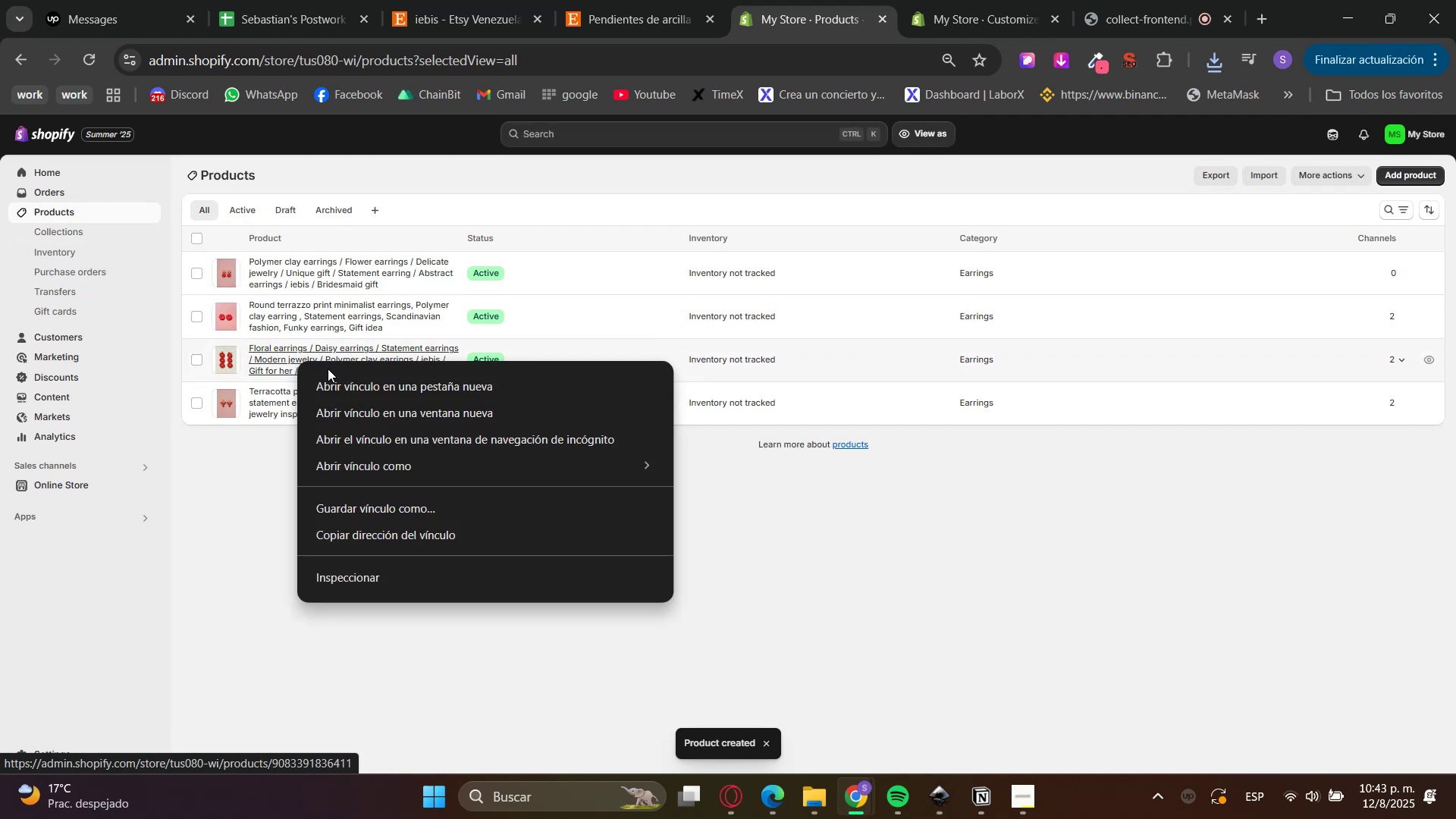 
left_click([349, 381])
 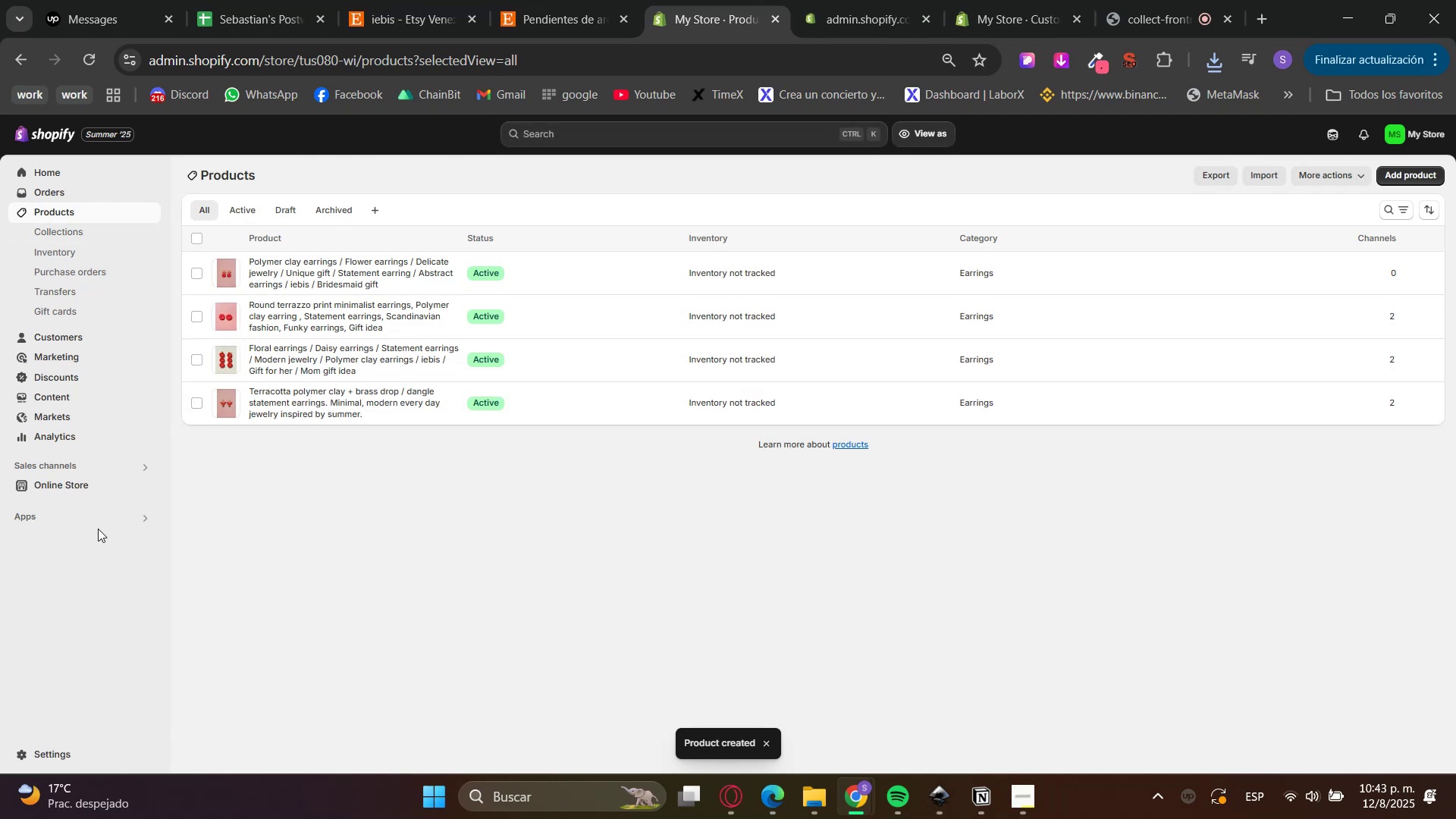 
left_click([76, 483])
 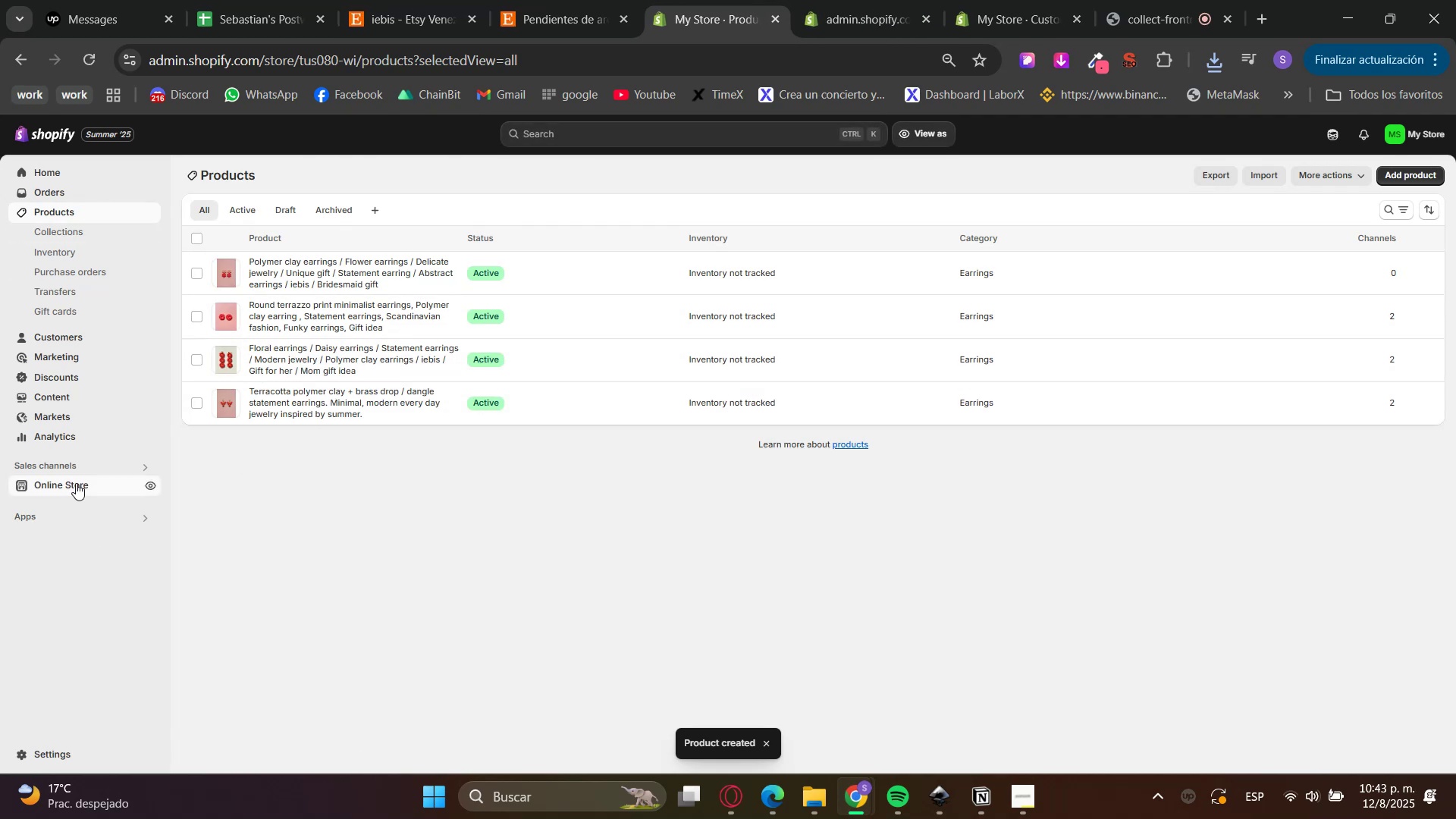 
mouse_move([86, 462])
 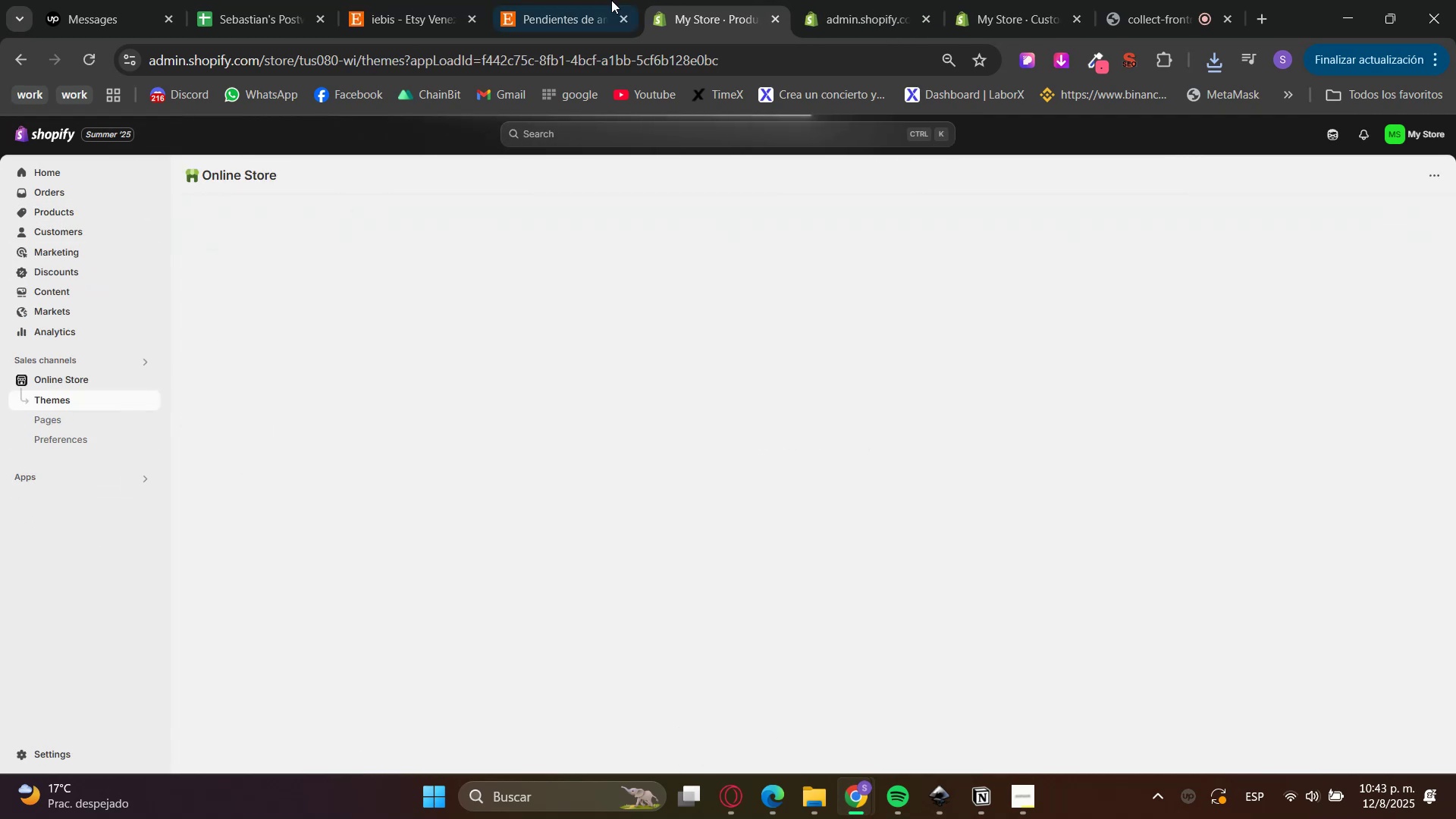 
left_click([805, 0])
 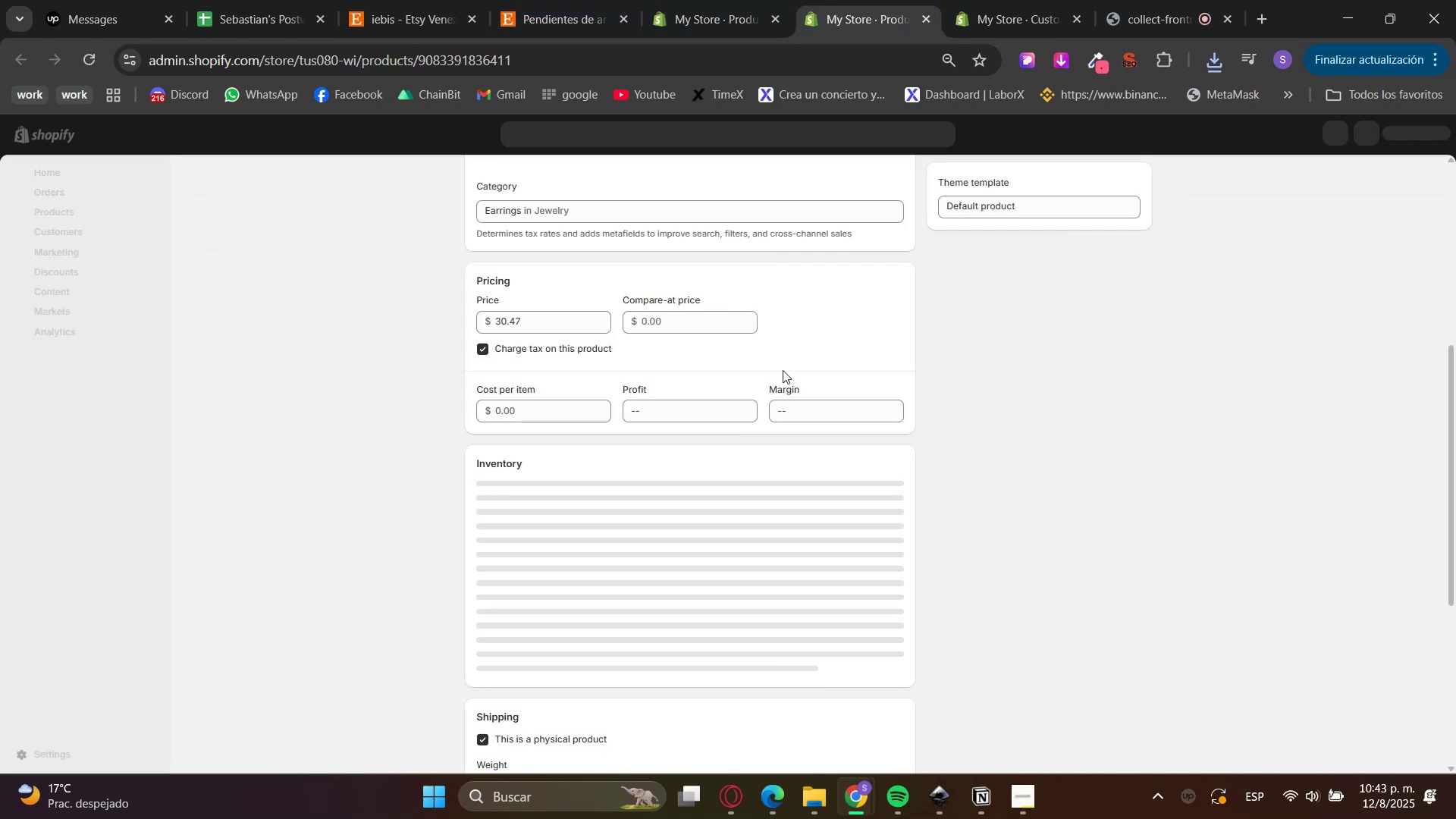 
mouse_move([990, 529])
 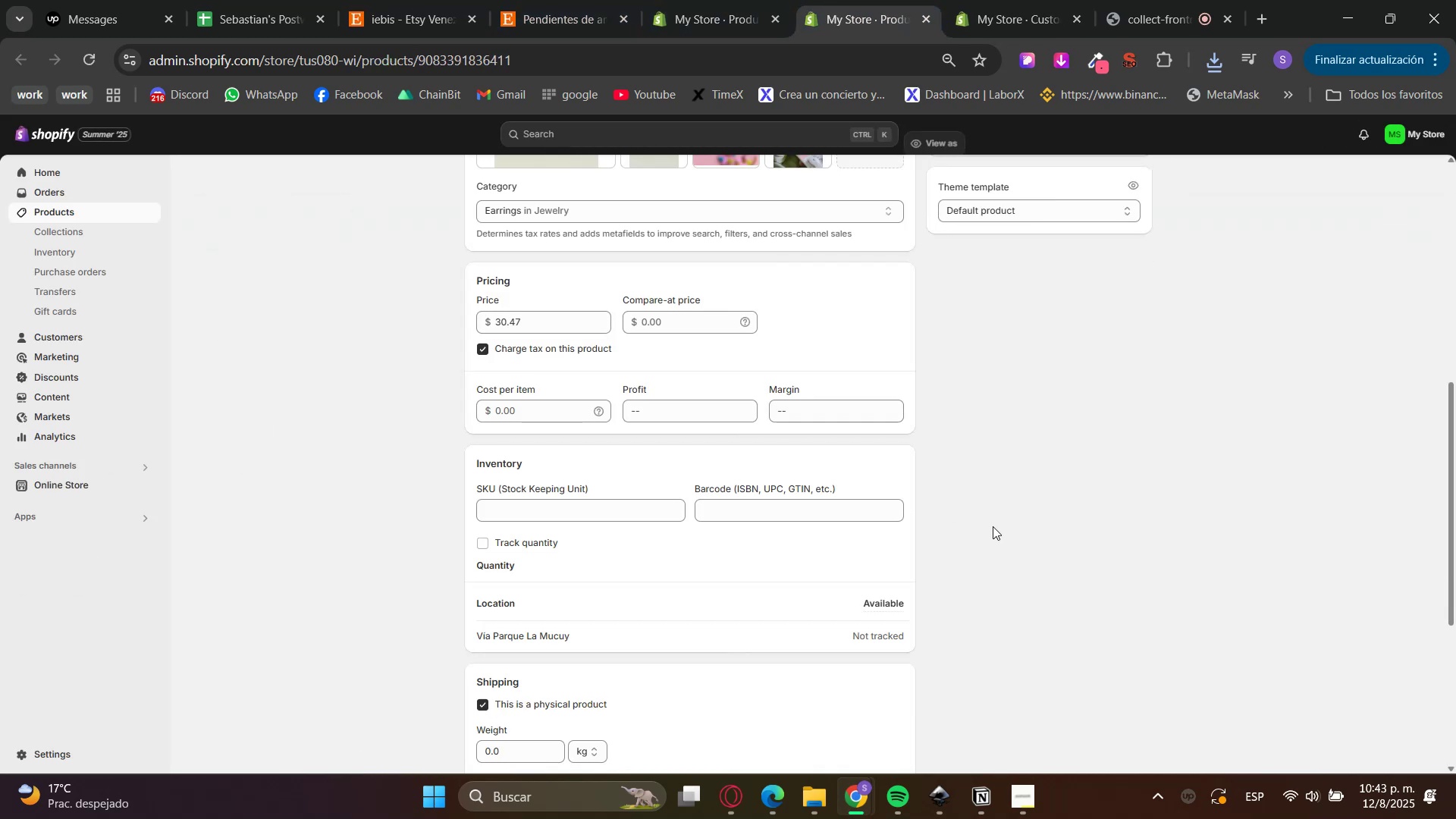 
scroll: coordinate [990, 552], scroll_direction: up, amount: 3.0
 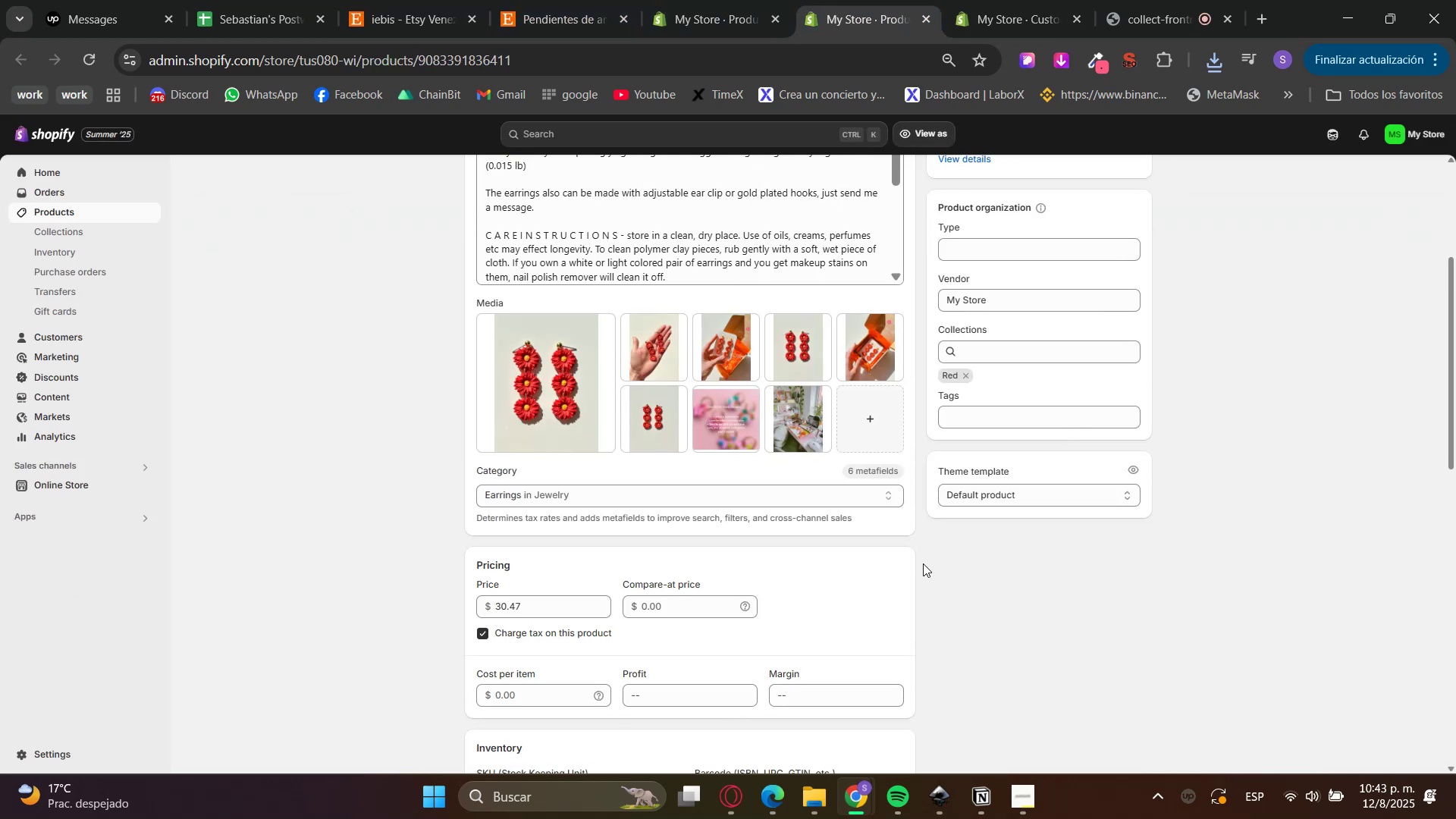 
double_click([554, 0])
 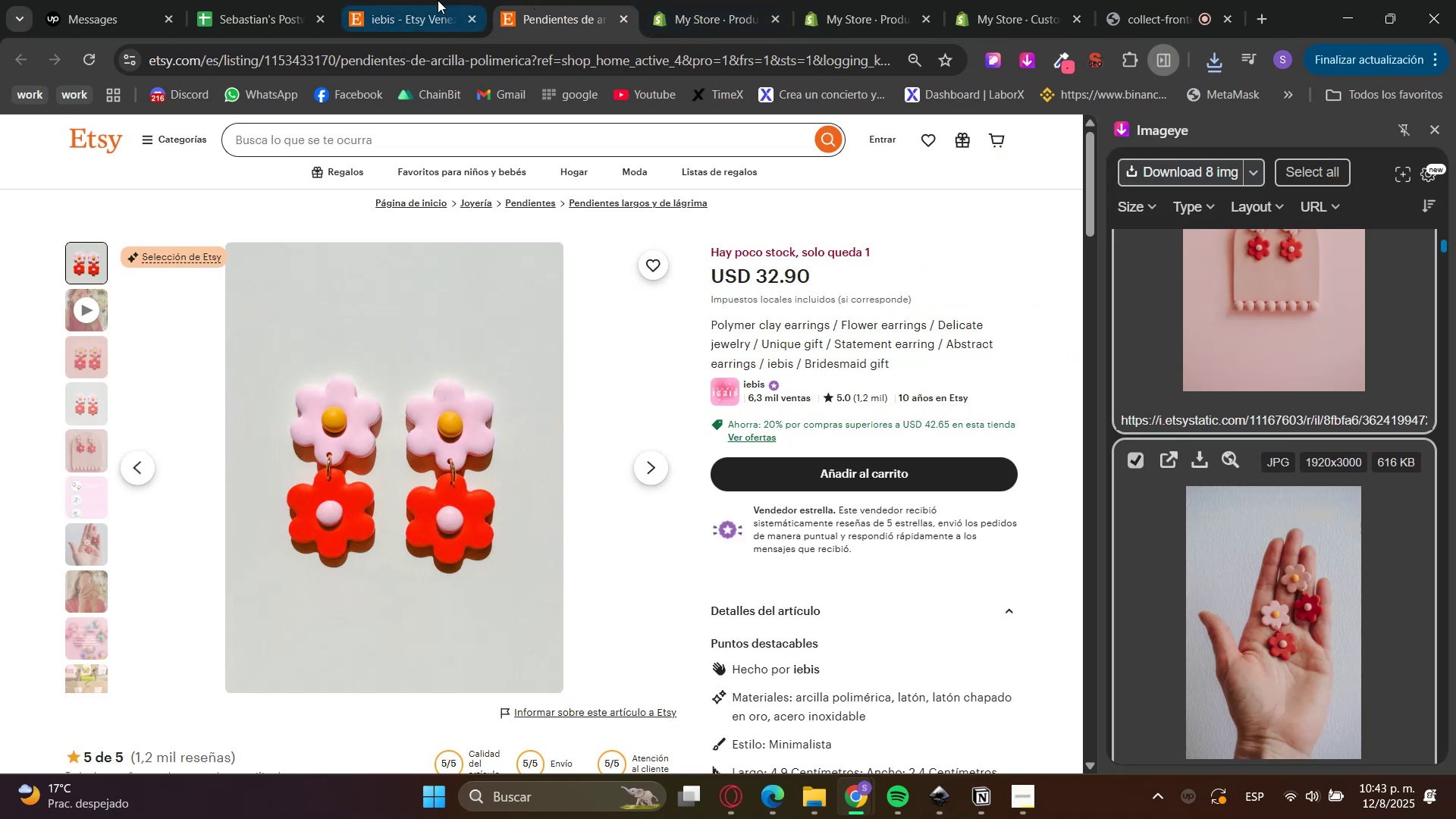 
triple_click([435, 0])
 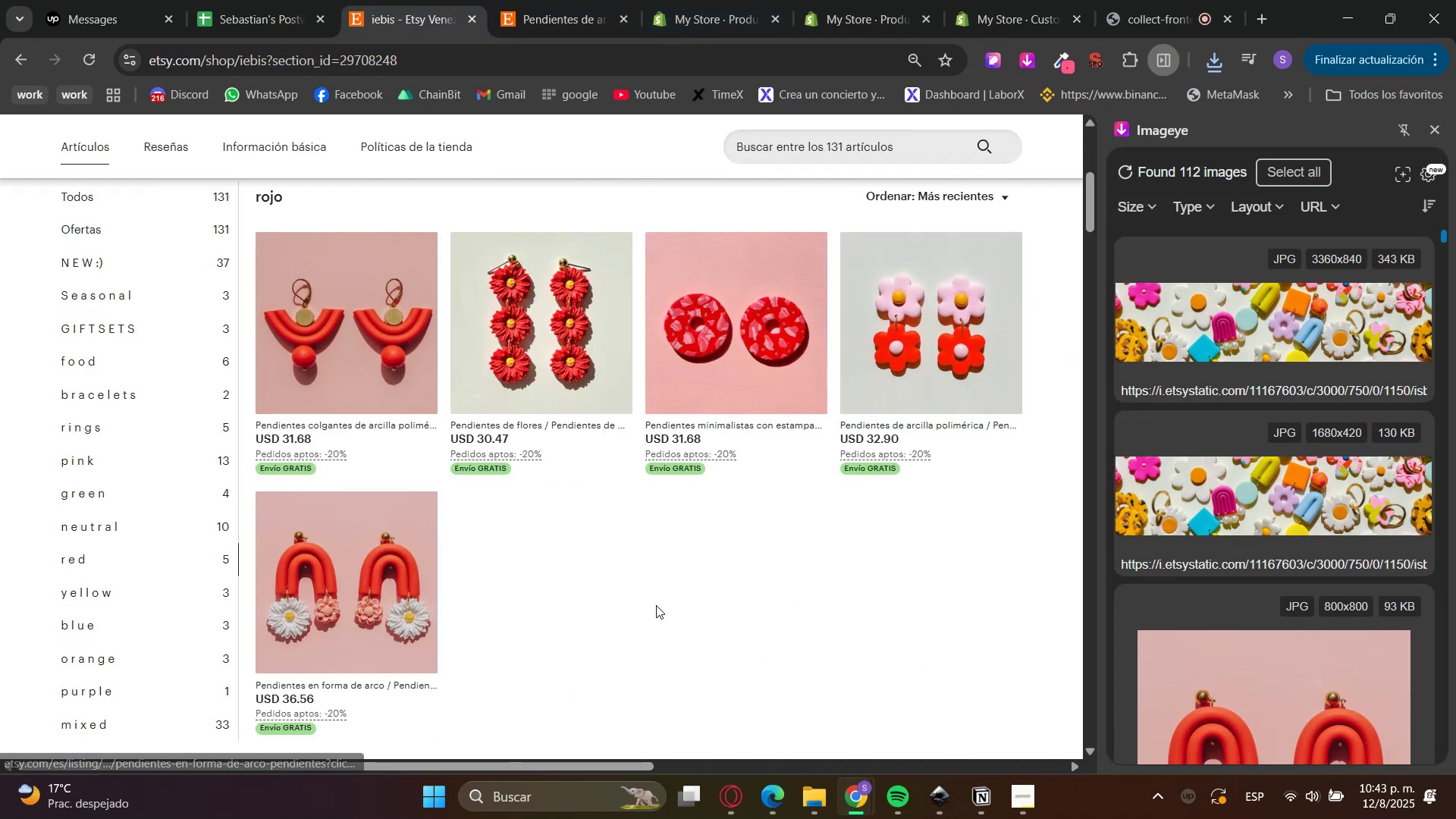 
key(Control+ControlLeft)
 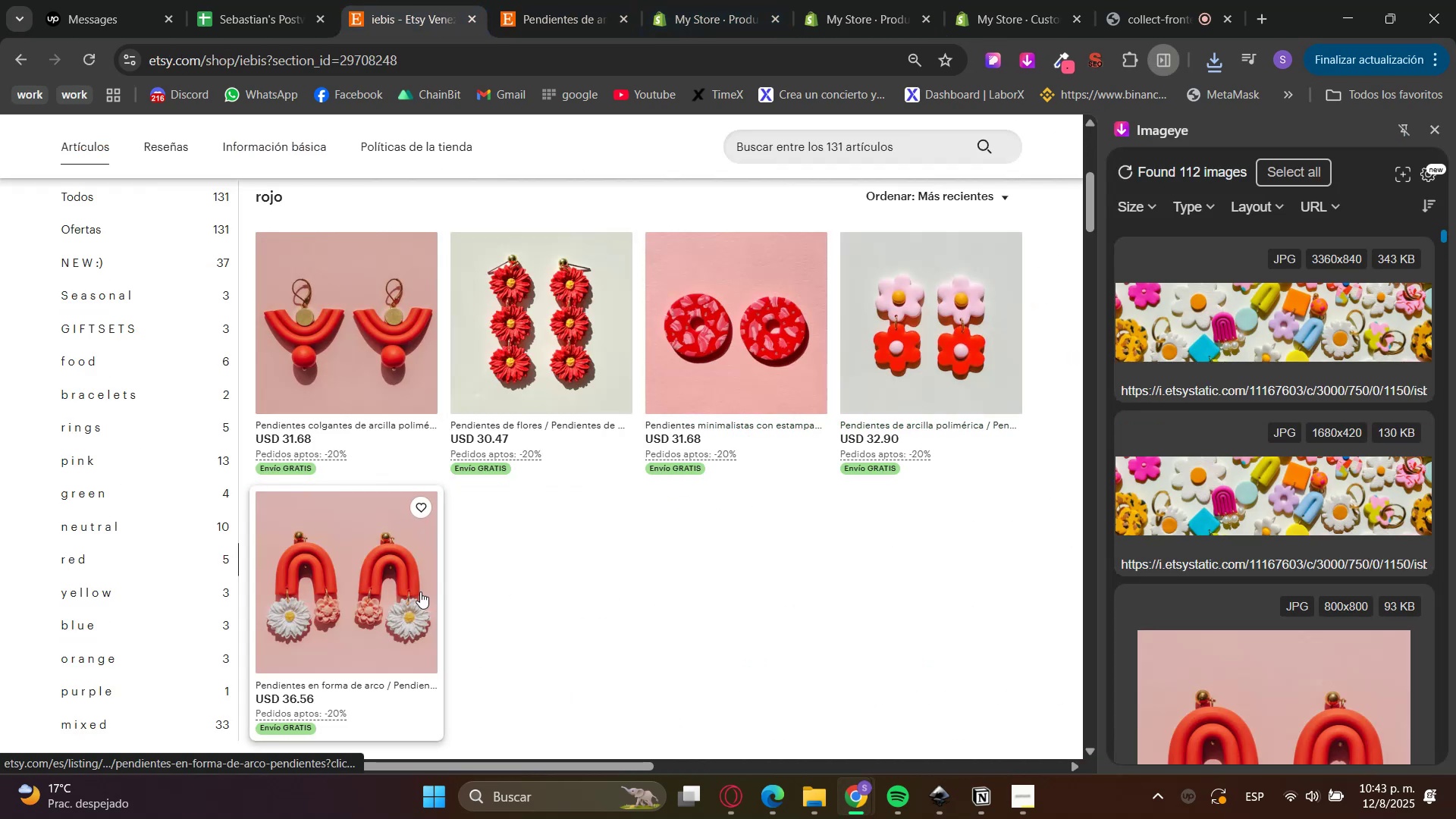 
left_click([420, 592])
 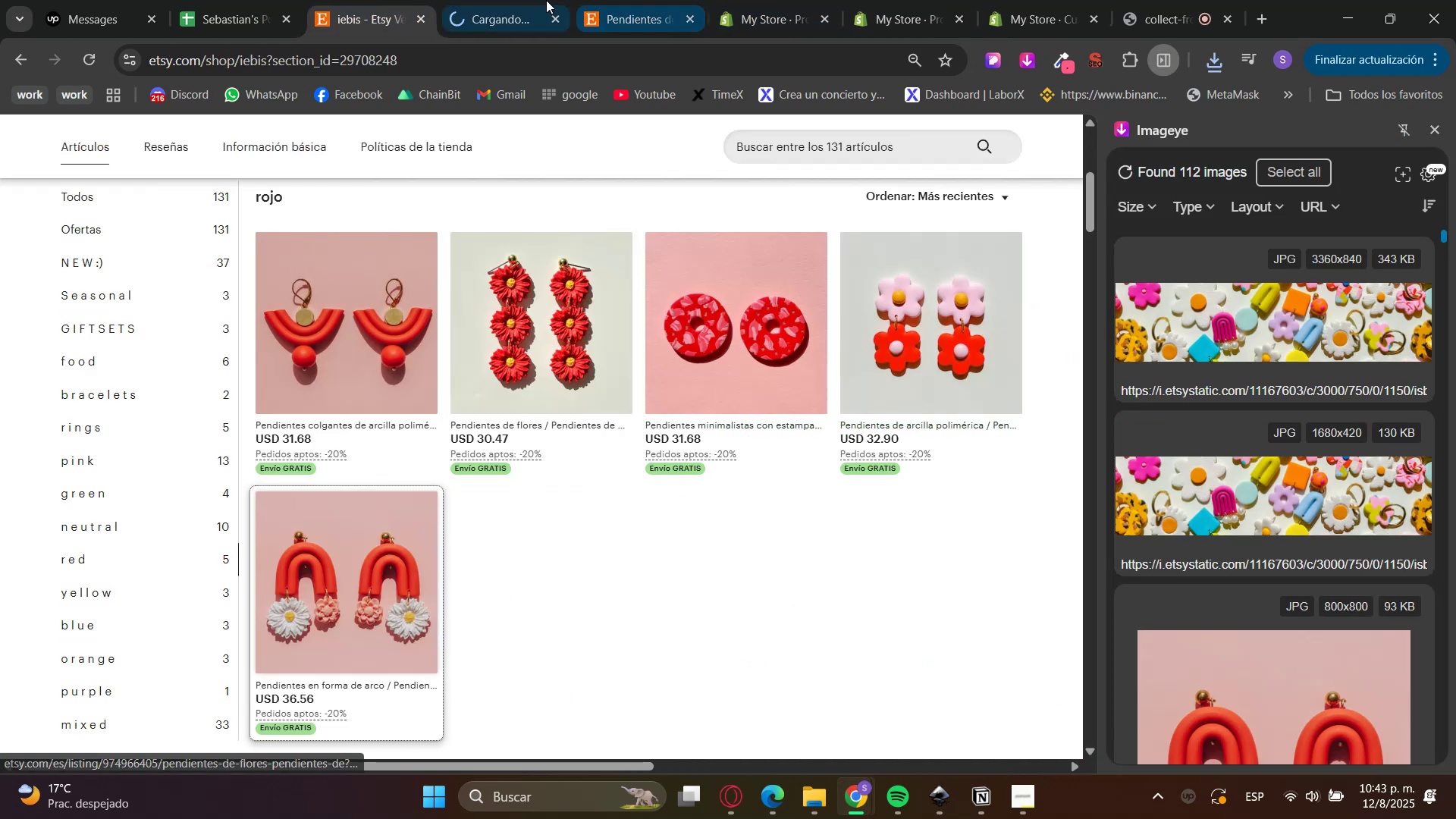 
left_click([547, 0])
 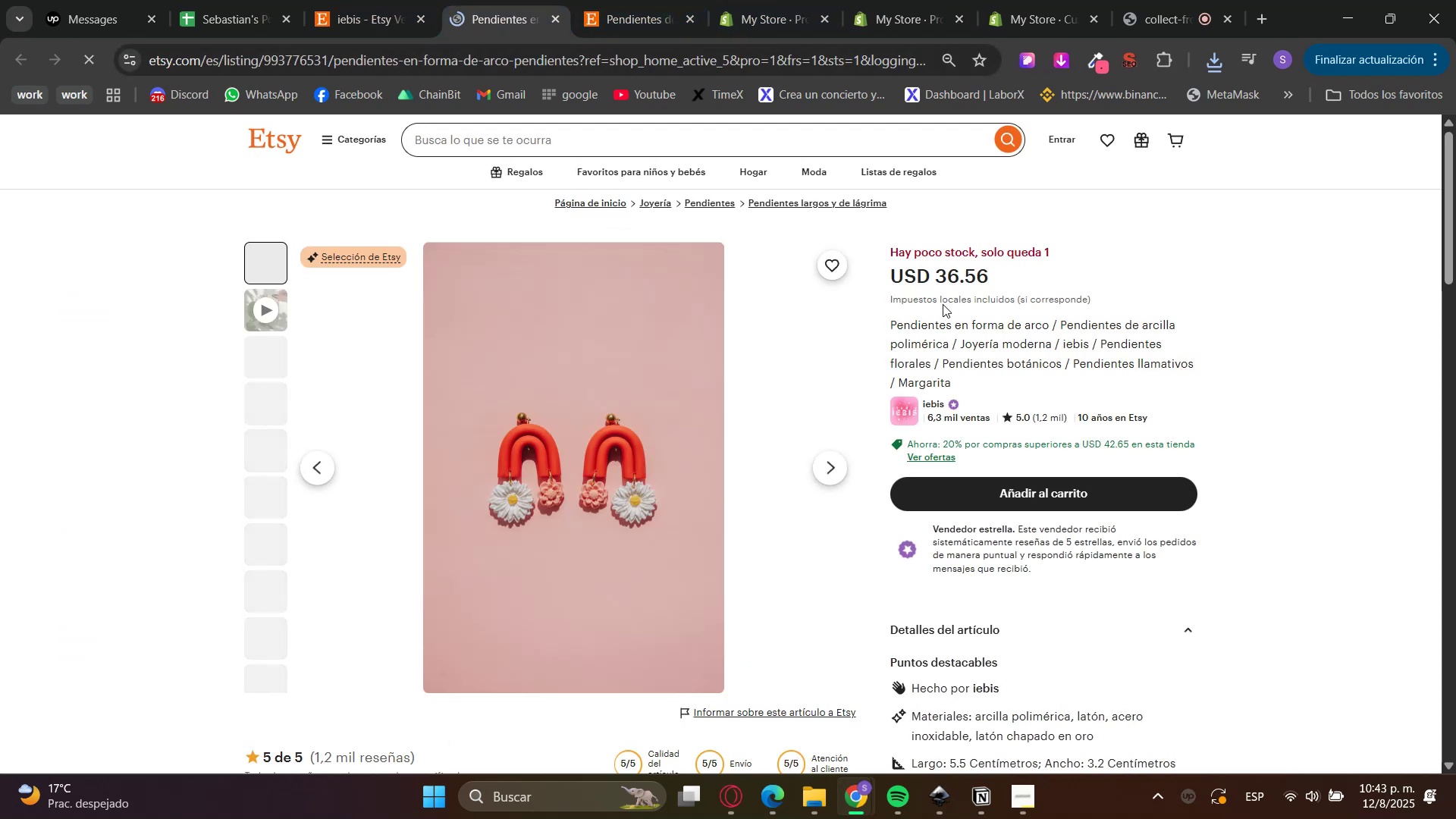 
left_click([803, 0])
 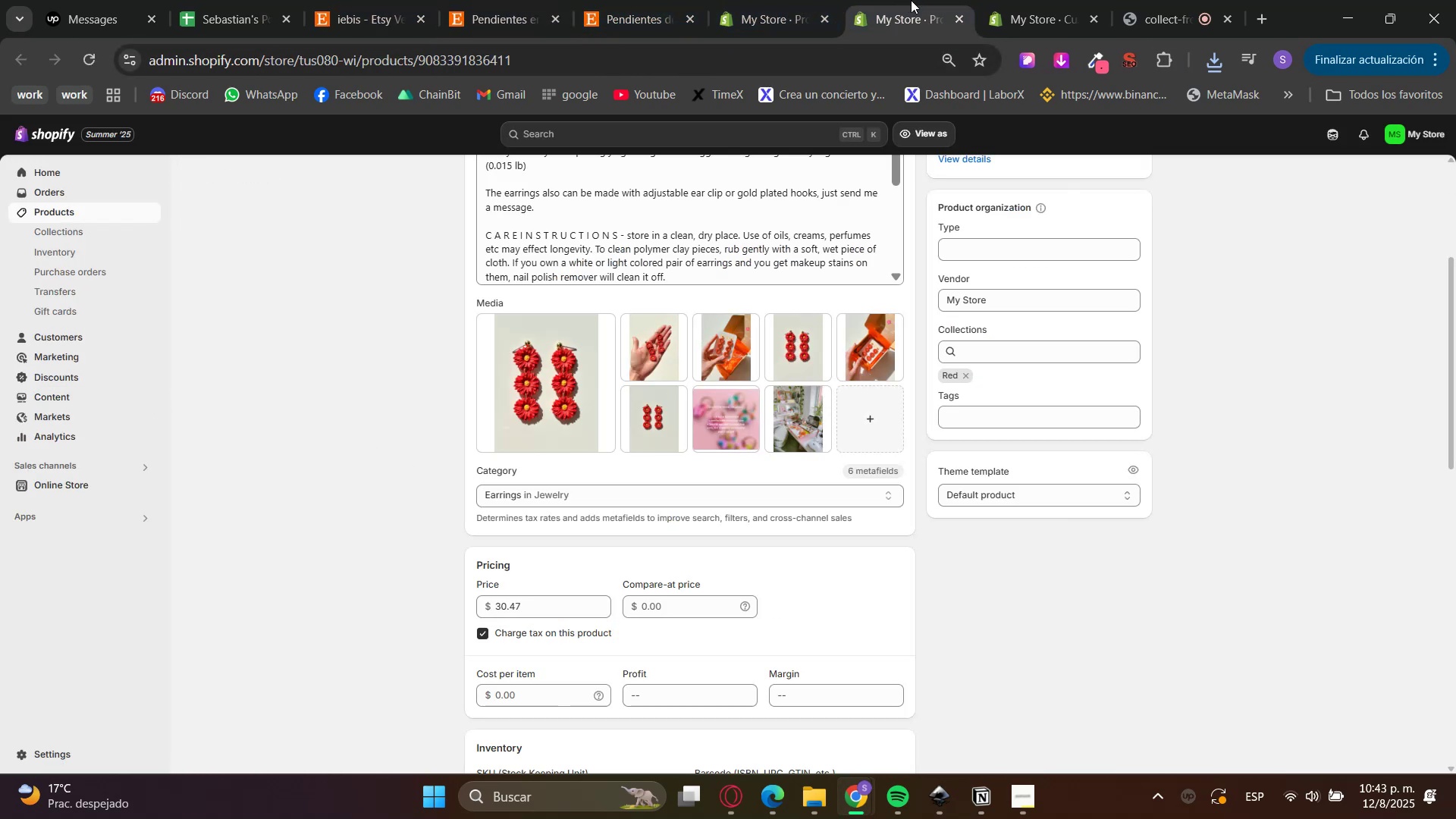 
scroll: coordinate [949, 519], scroll_direction: up, amount: 5.0
 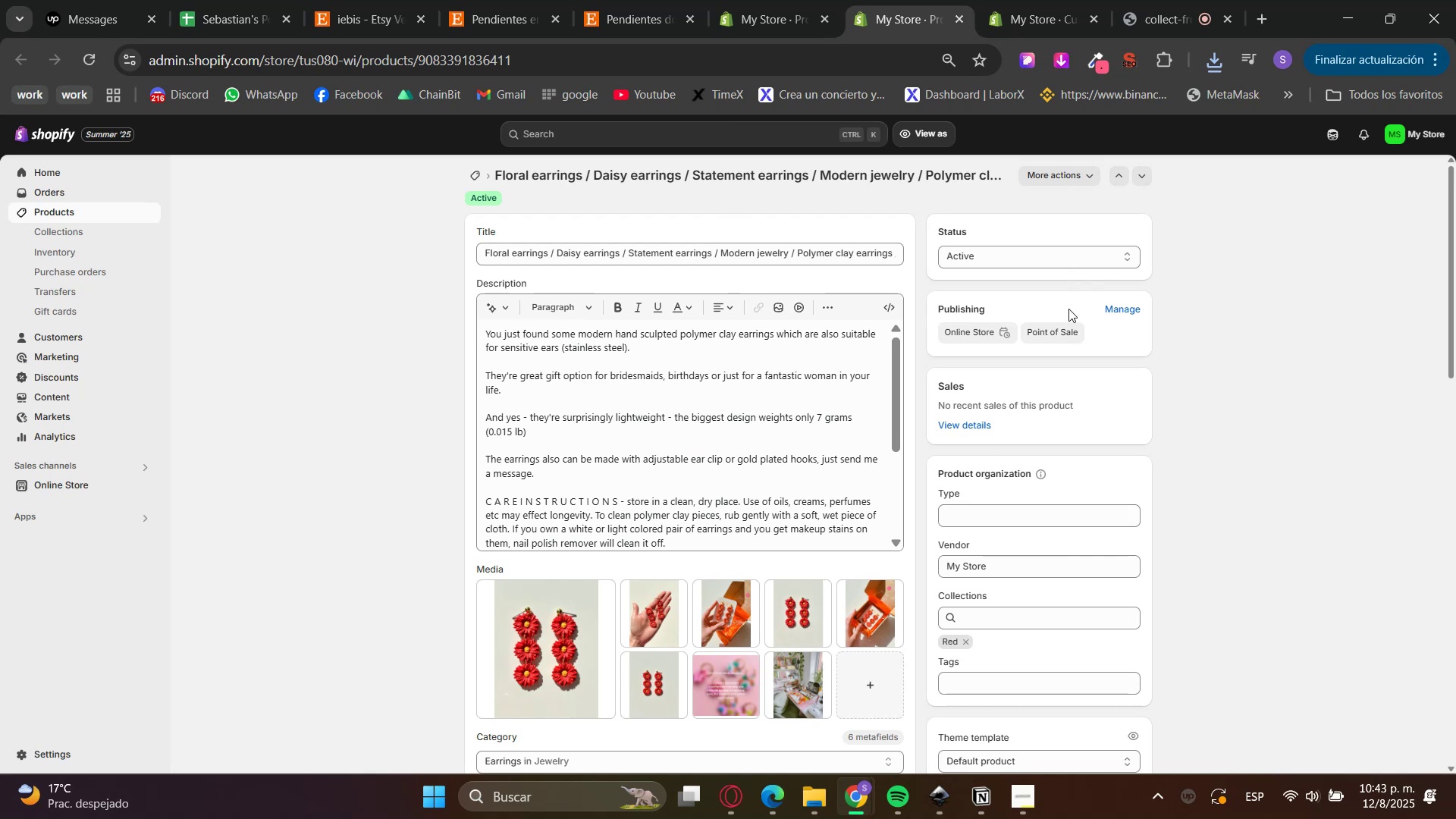 
left_click([1029, 259])
 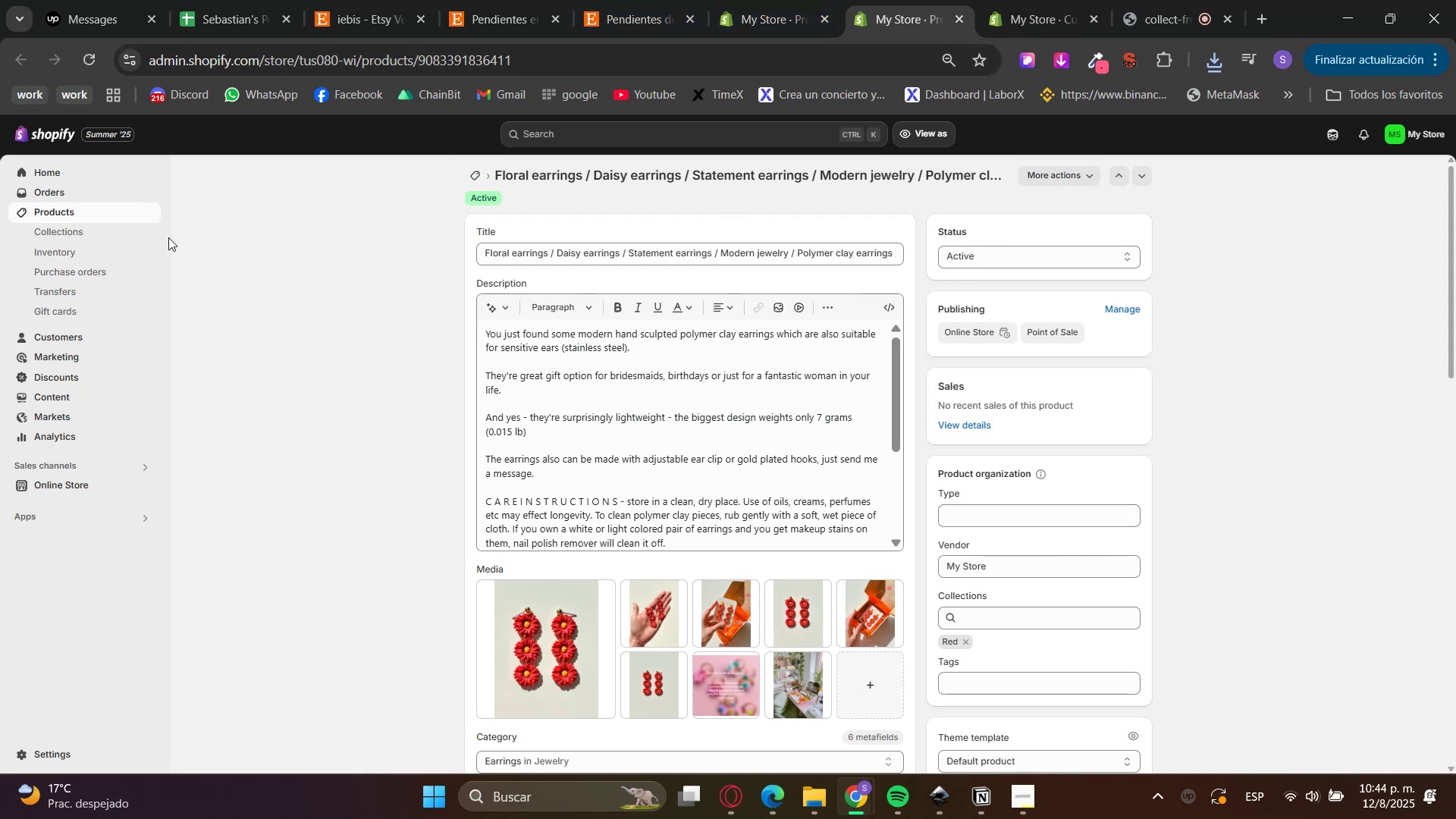 
wait(5.56)
 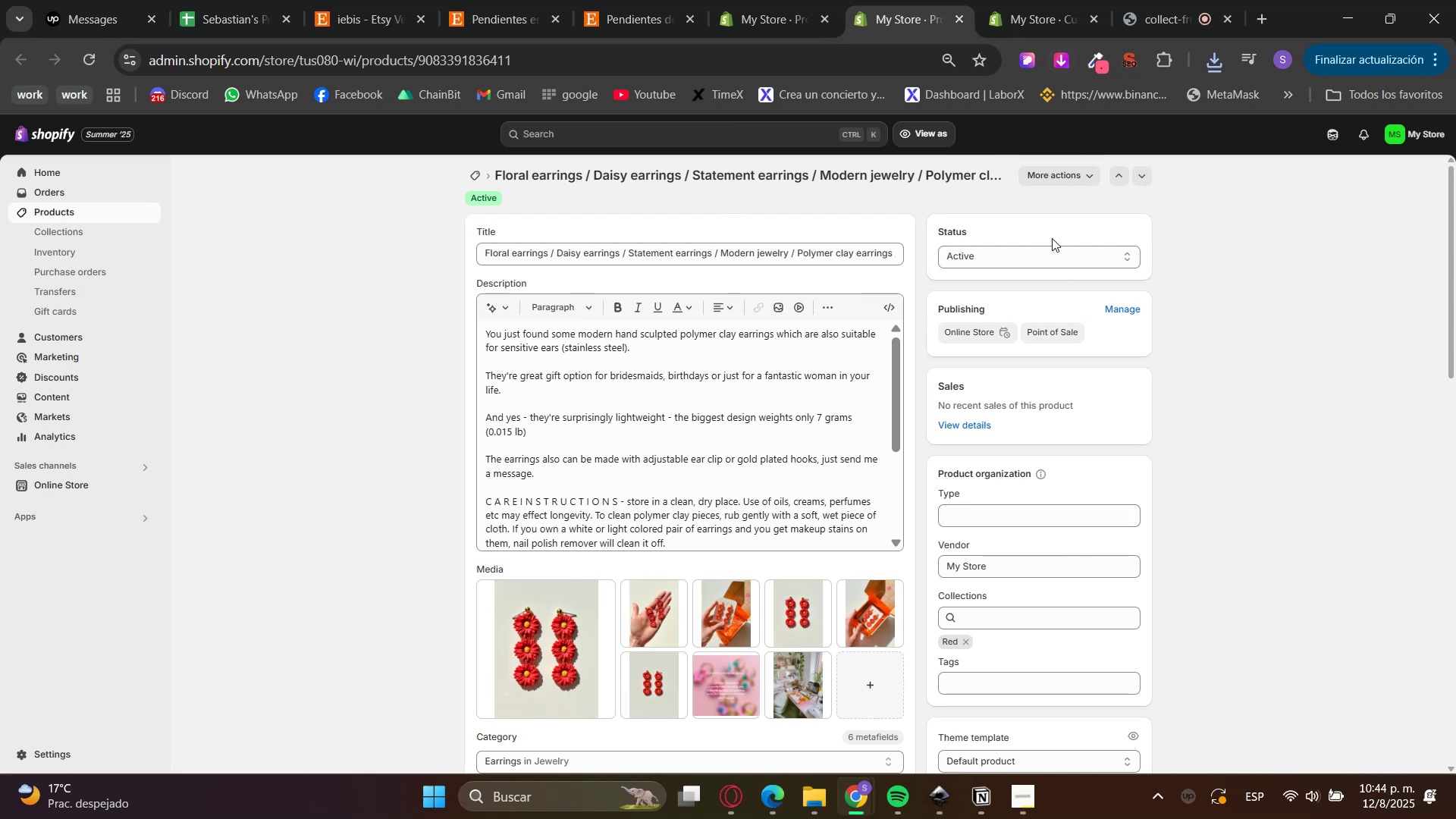 
left_click([106, 218])
 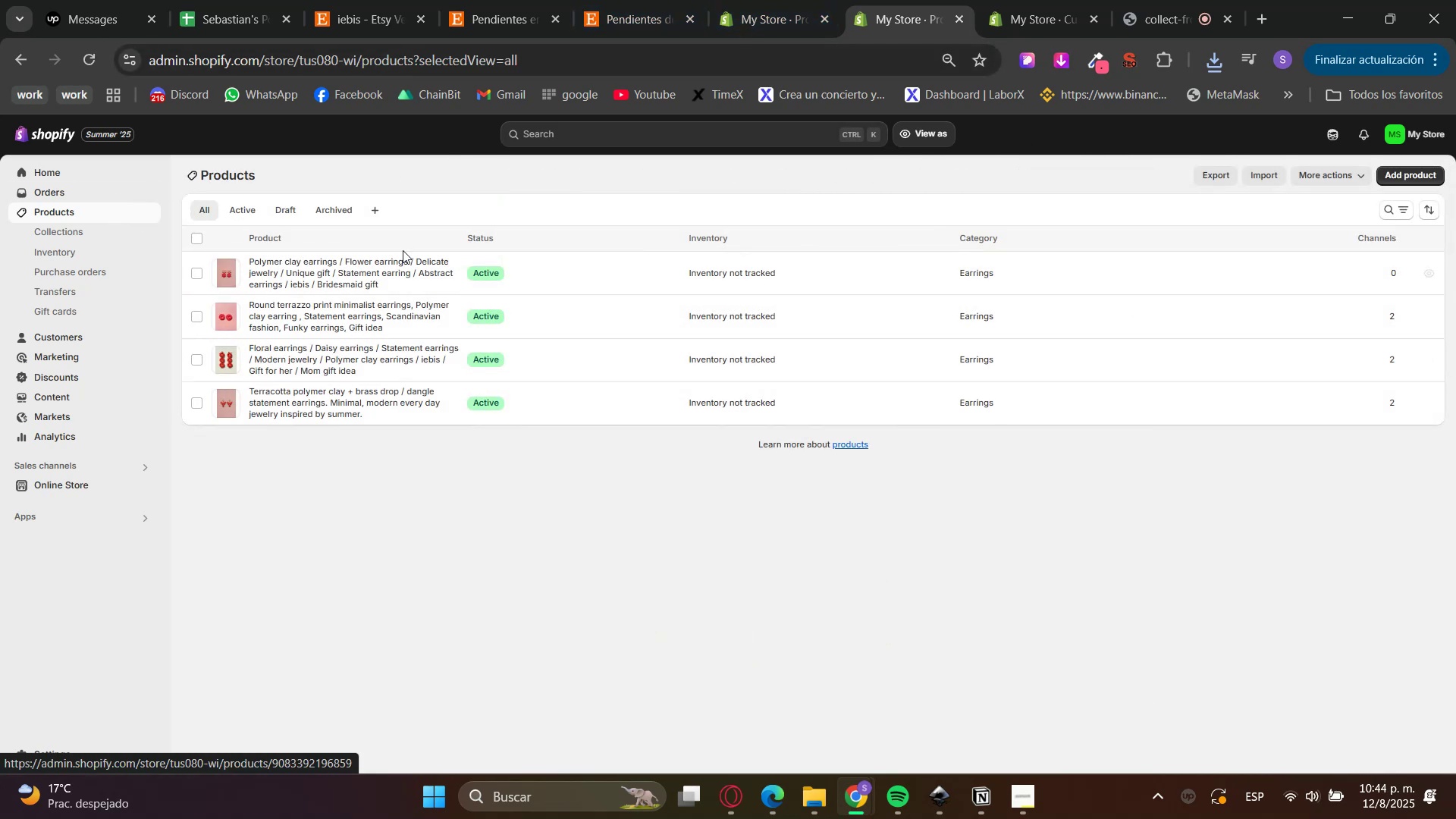 
left_click([1429, 171])
 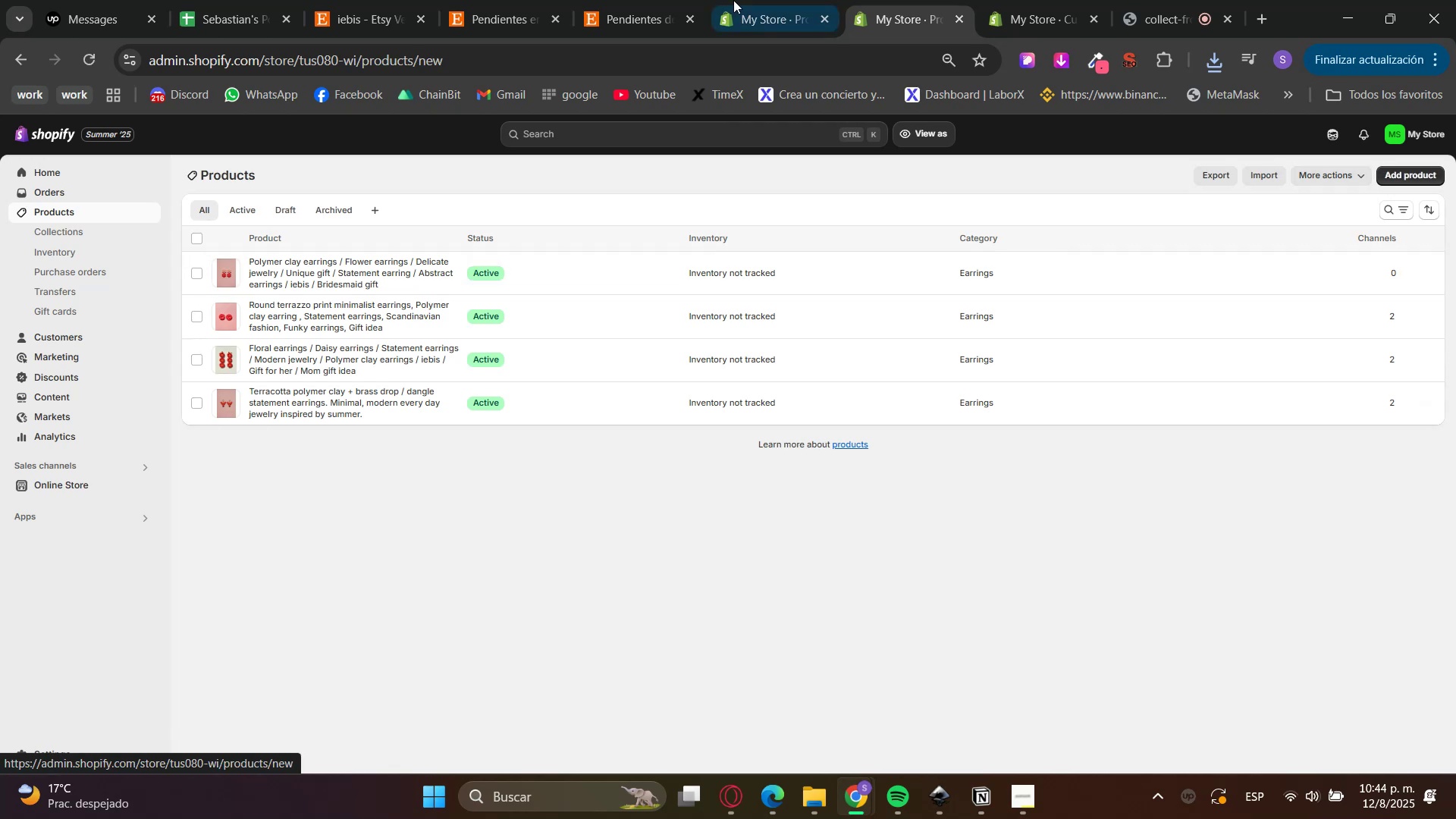 
left_click([670, 0])
 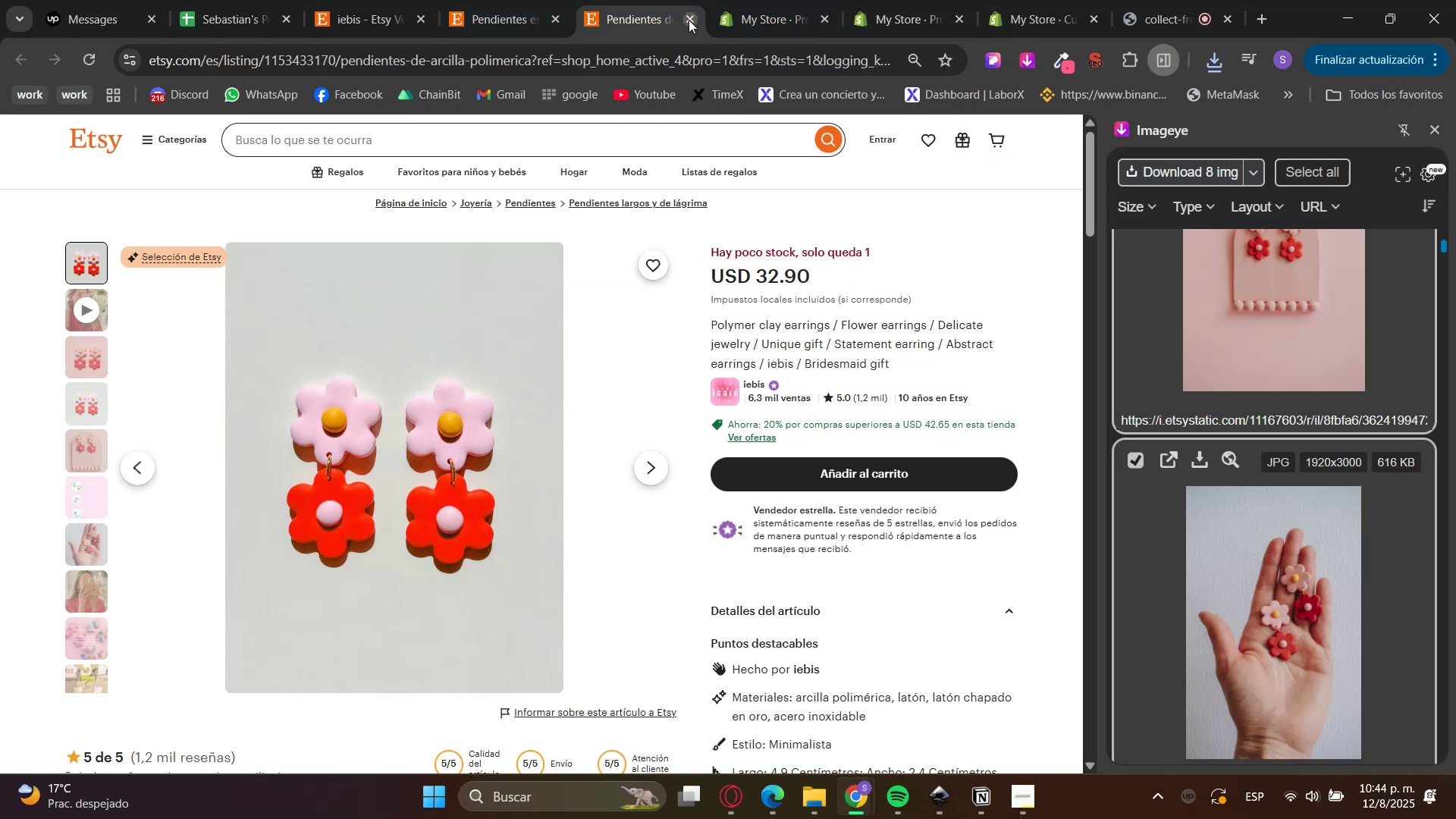 
double_click([523, 0])
 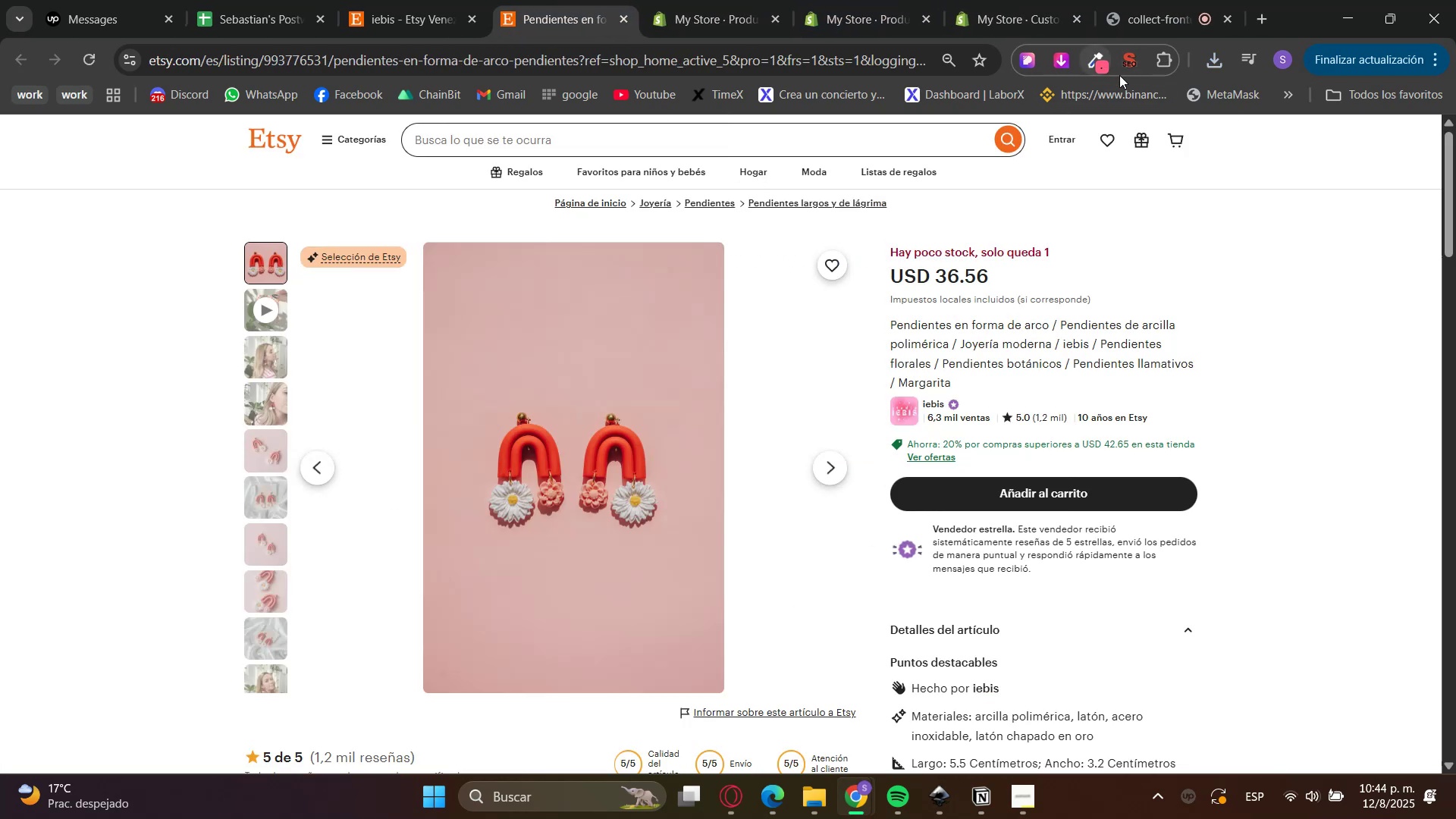 
scroll: coordinate [977, 571], scroll_direction: down, amount: 5.0
 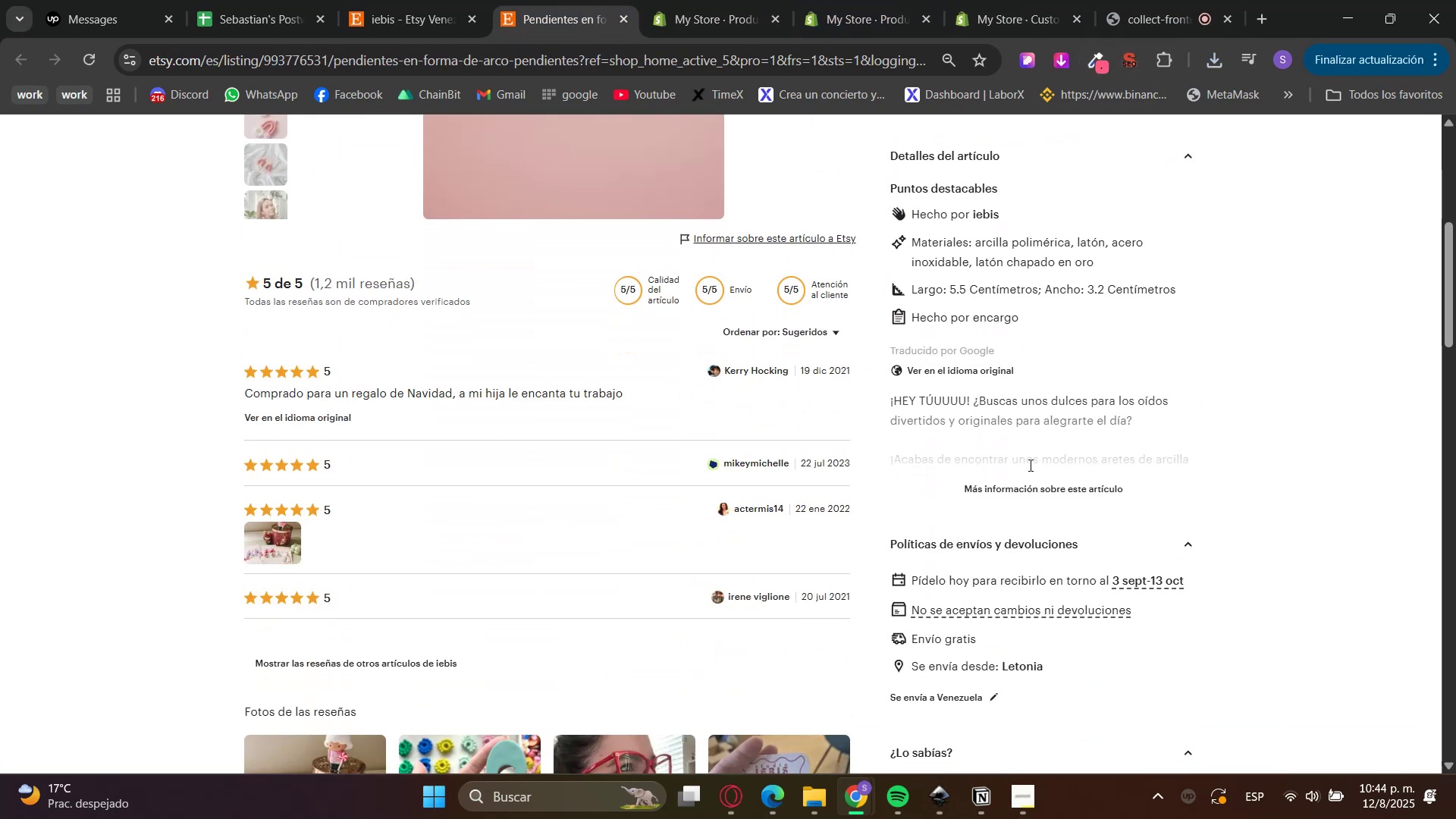 
left_click([1024, 485])
 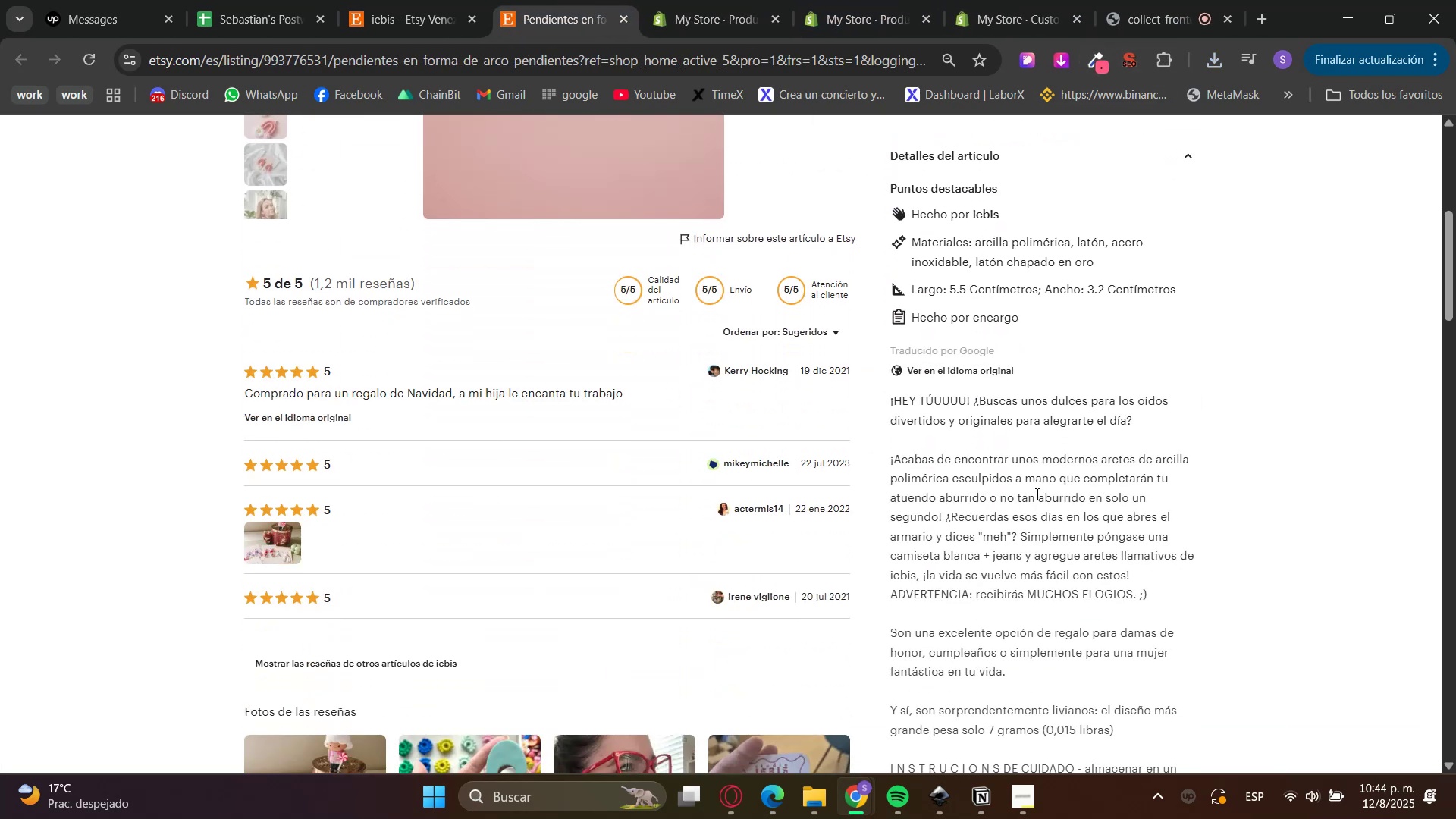 
scroll: coordinate [1020, 474], scroll_direction: up, amount: 2.0
 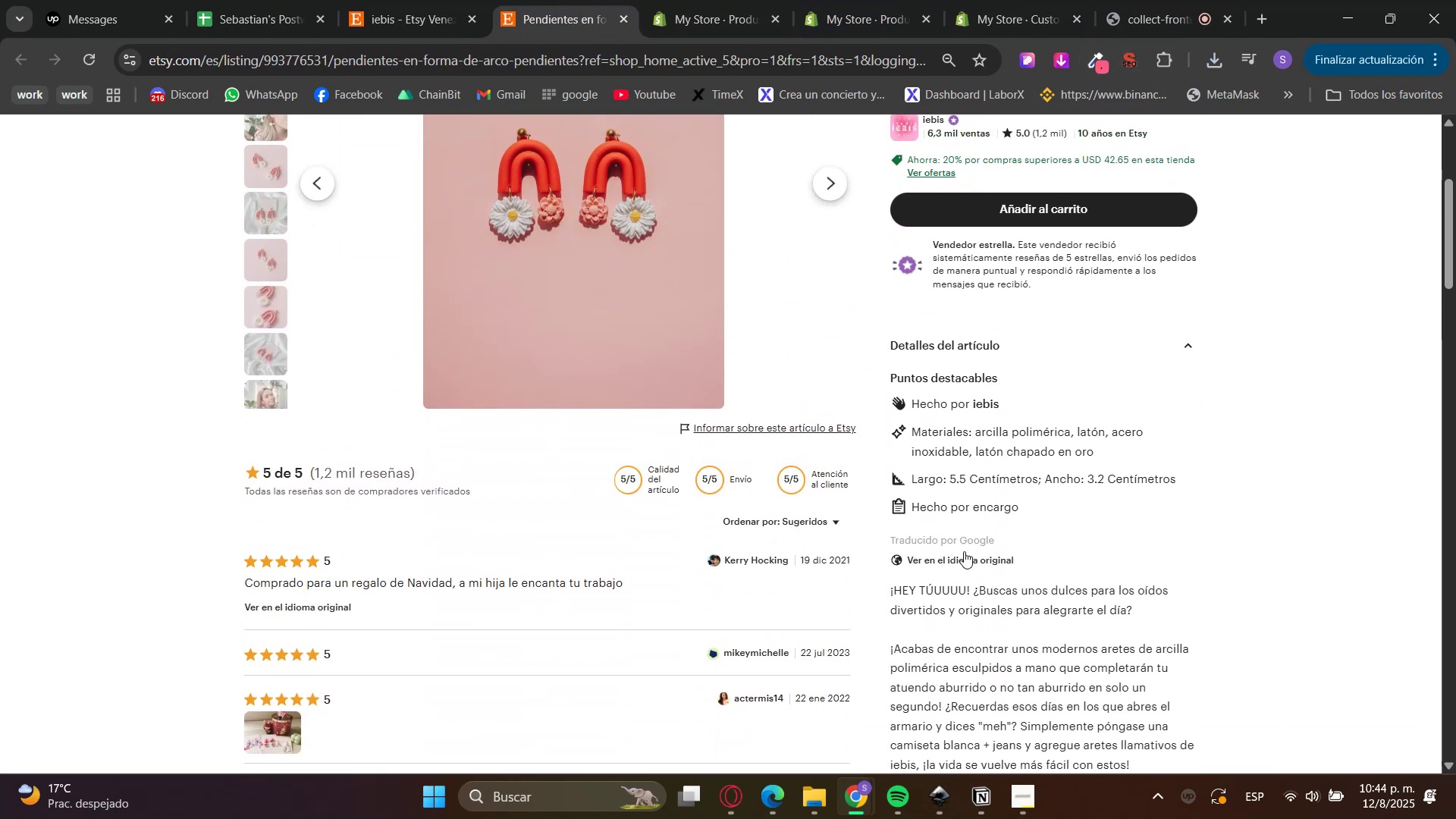 
left_click([961, 566])
 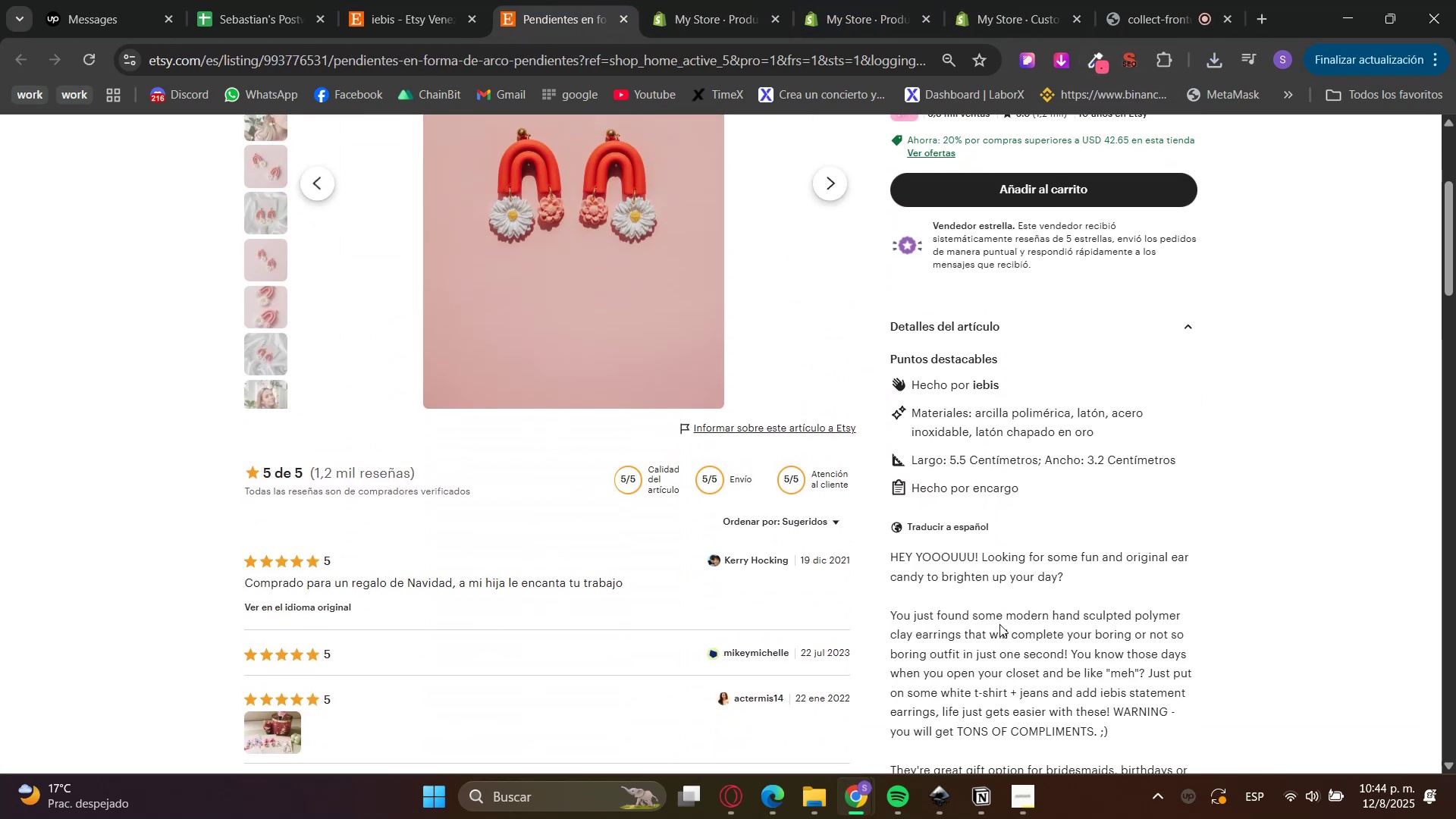 
scroll: coordinate [1000, 631], scroll_direction: up, amount: 2.0
 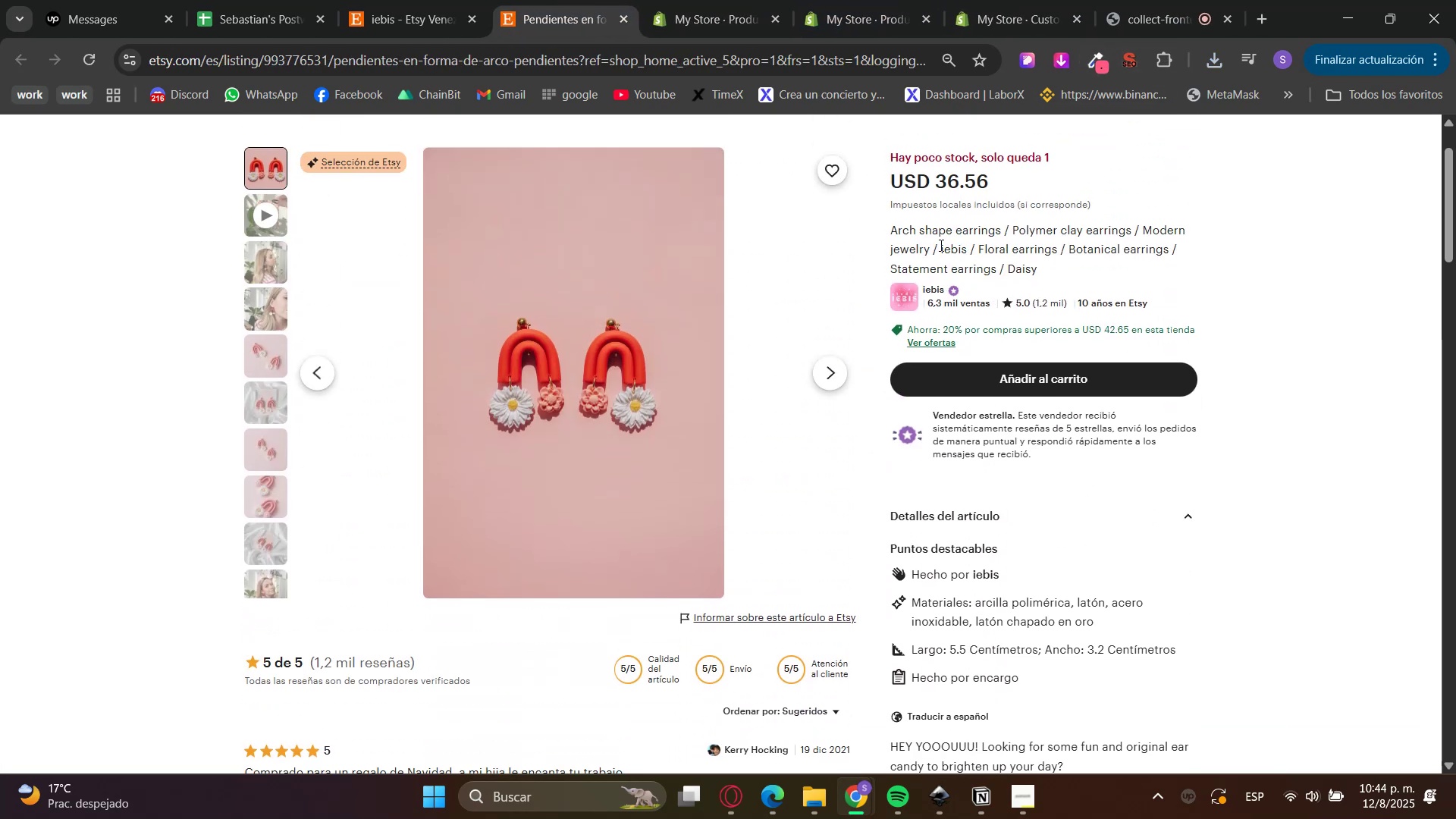 
double_click([939, 236])
 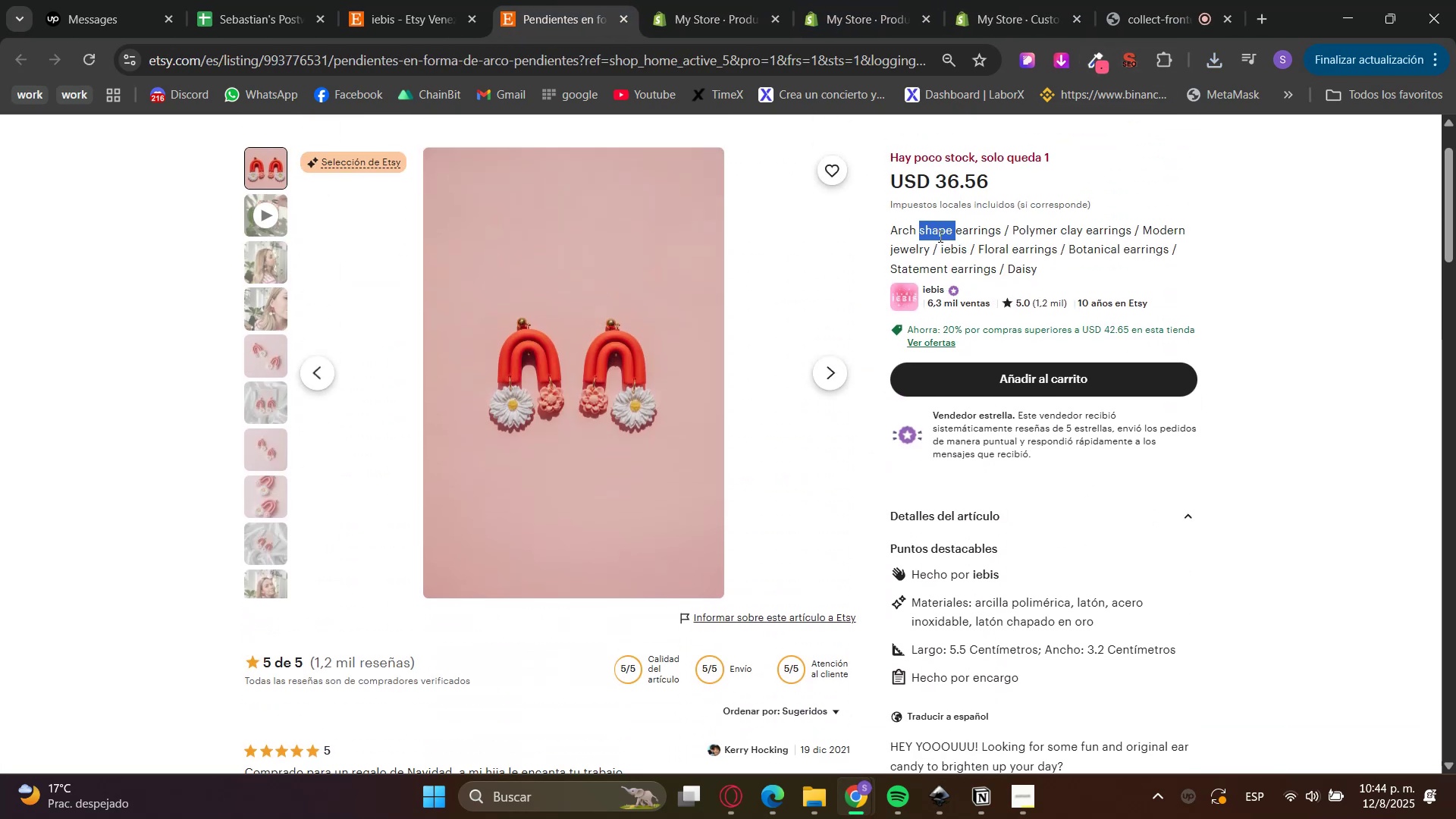 
triple_click([939, 236])
 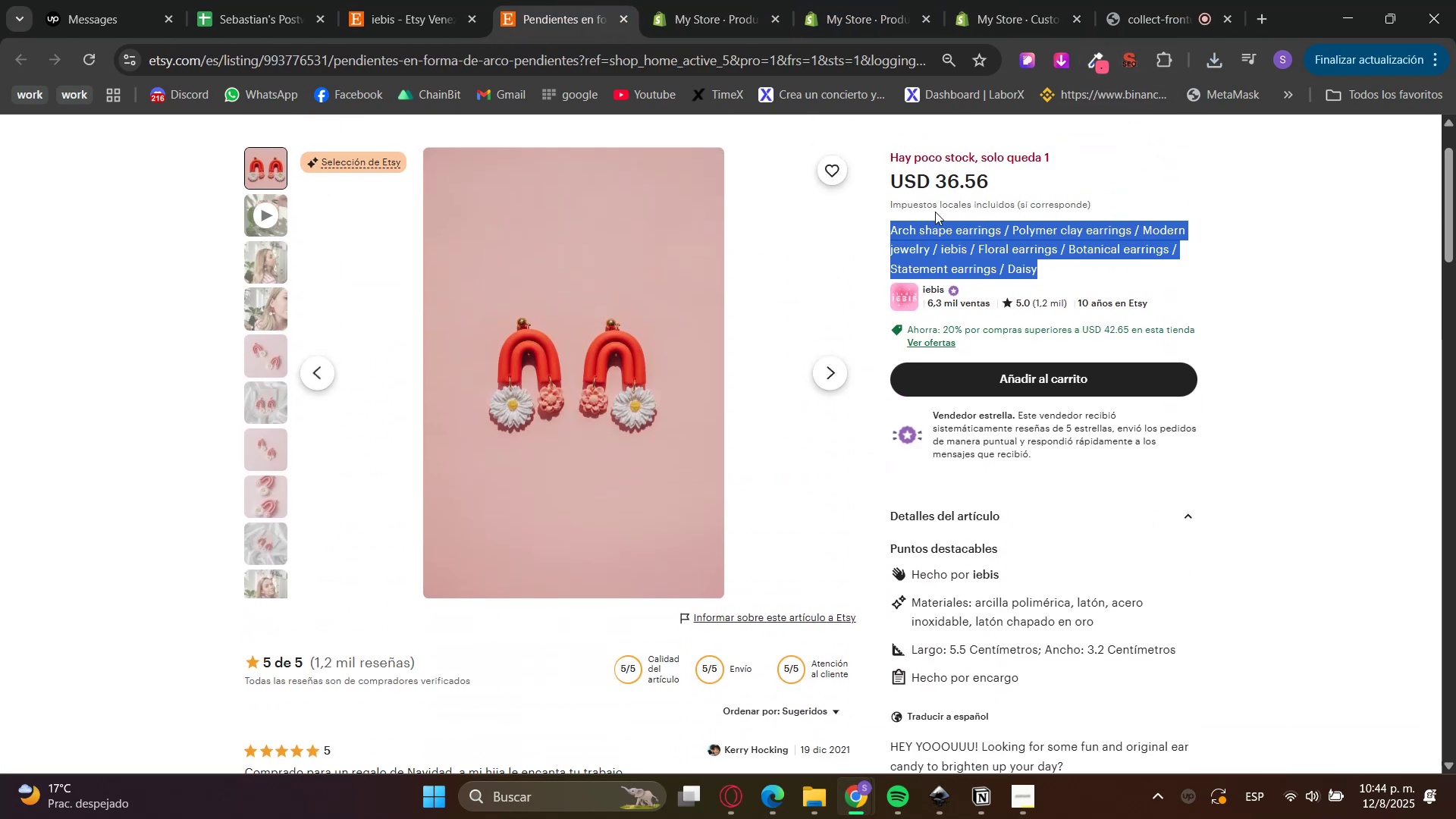 
key(Control+ControlLeft)
 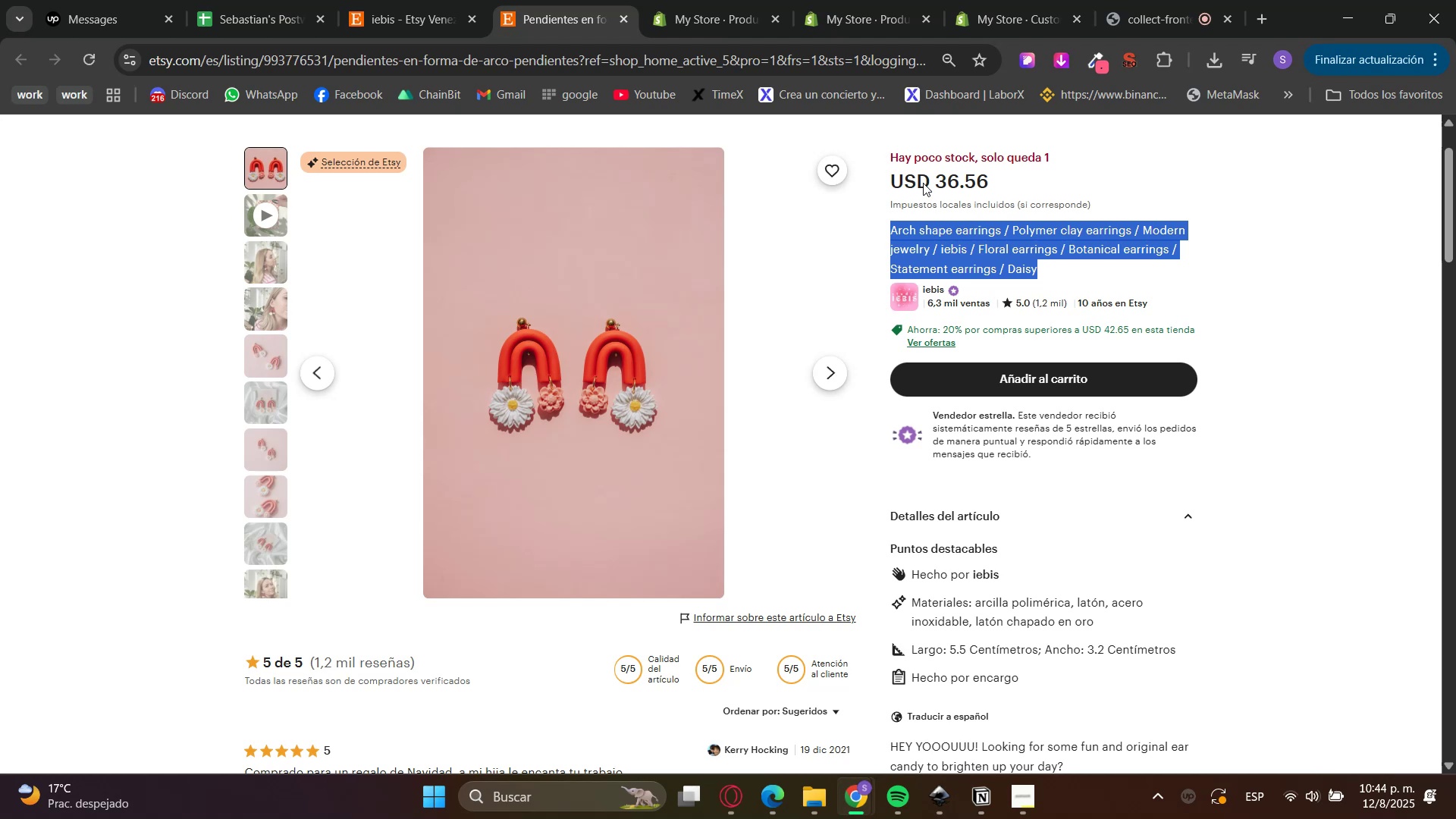 
key(Control+C)
 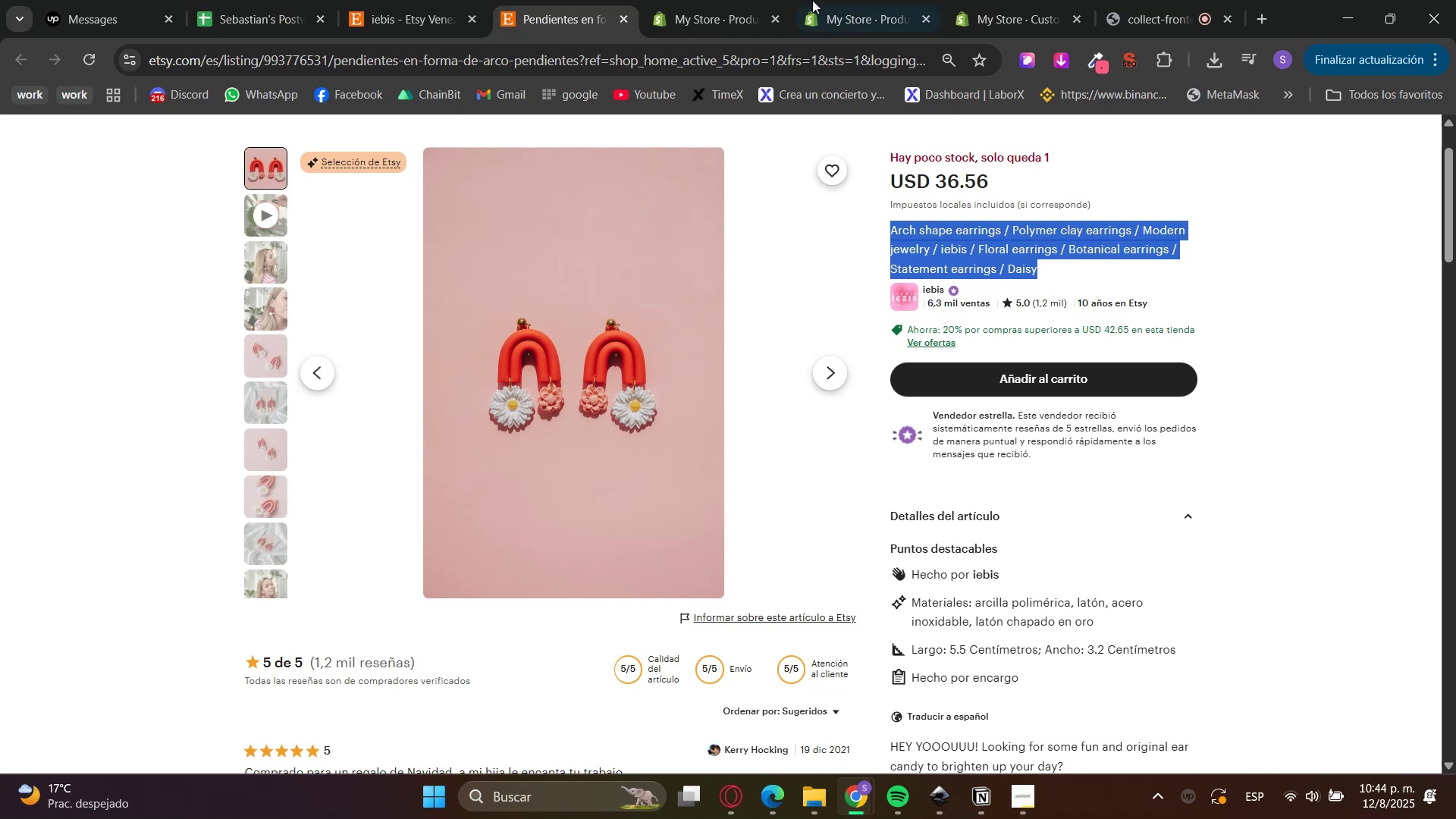 
key(Control+C)
 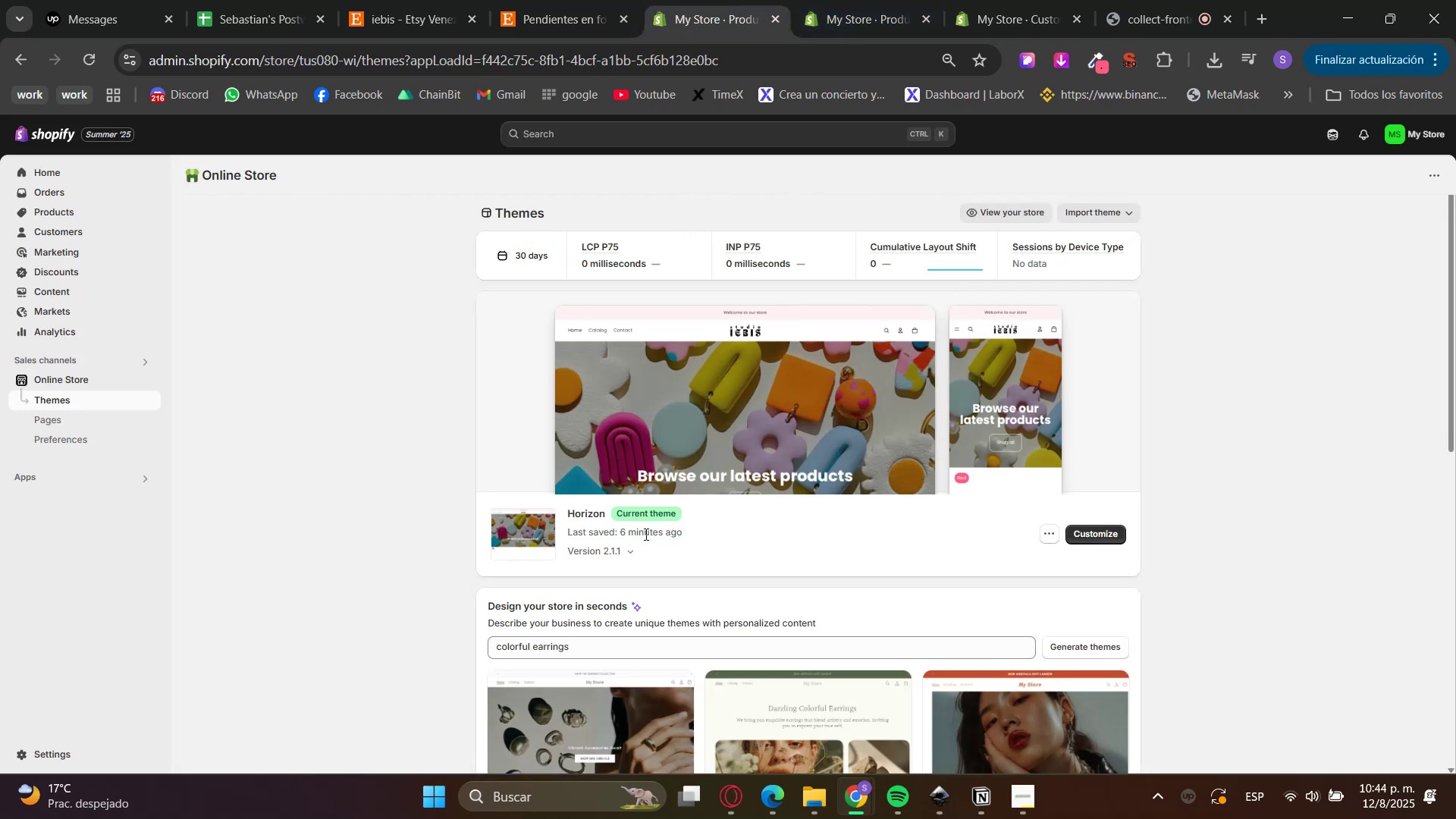 
left_click([873, 0])
 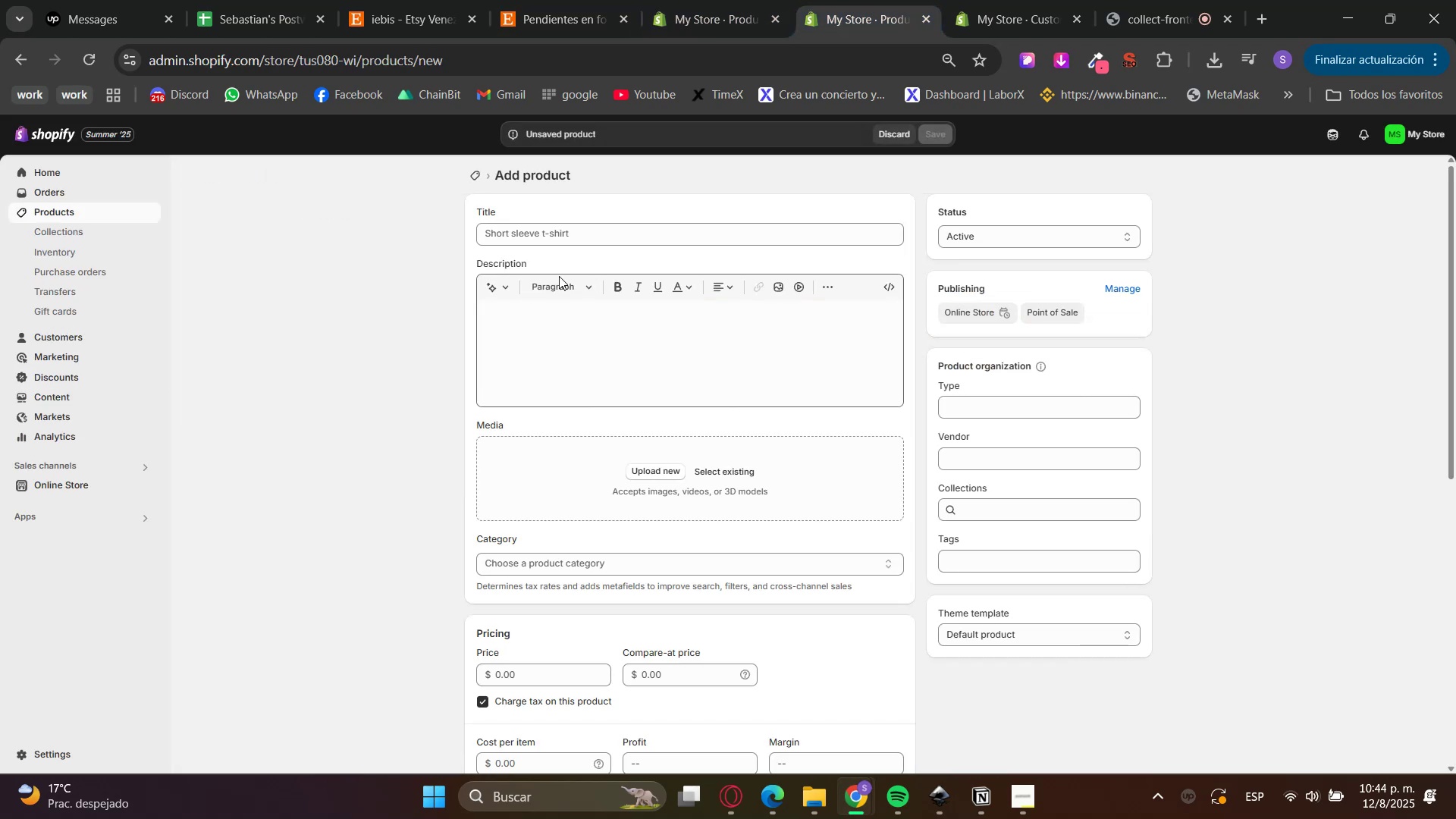 
key(Control+ControlLeft)
 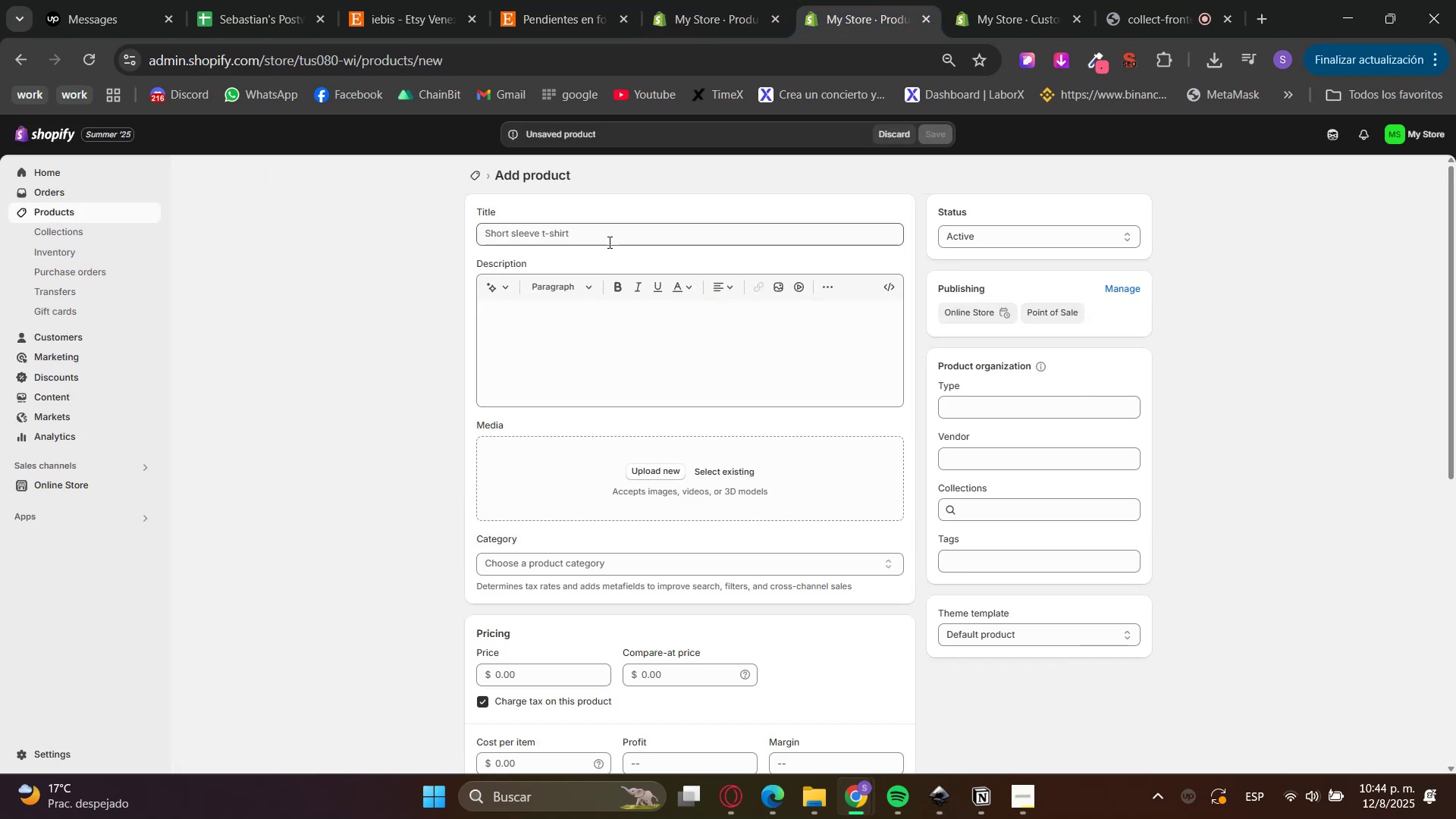 
left_click([612, 235])
 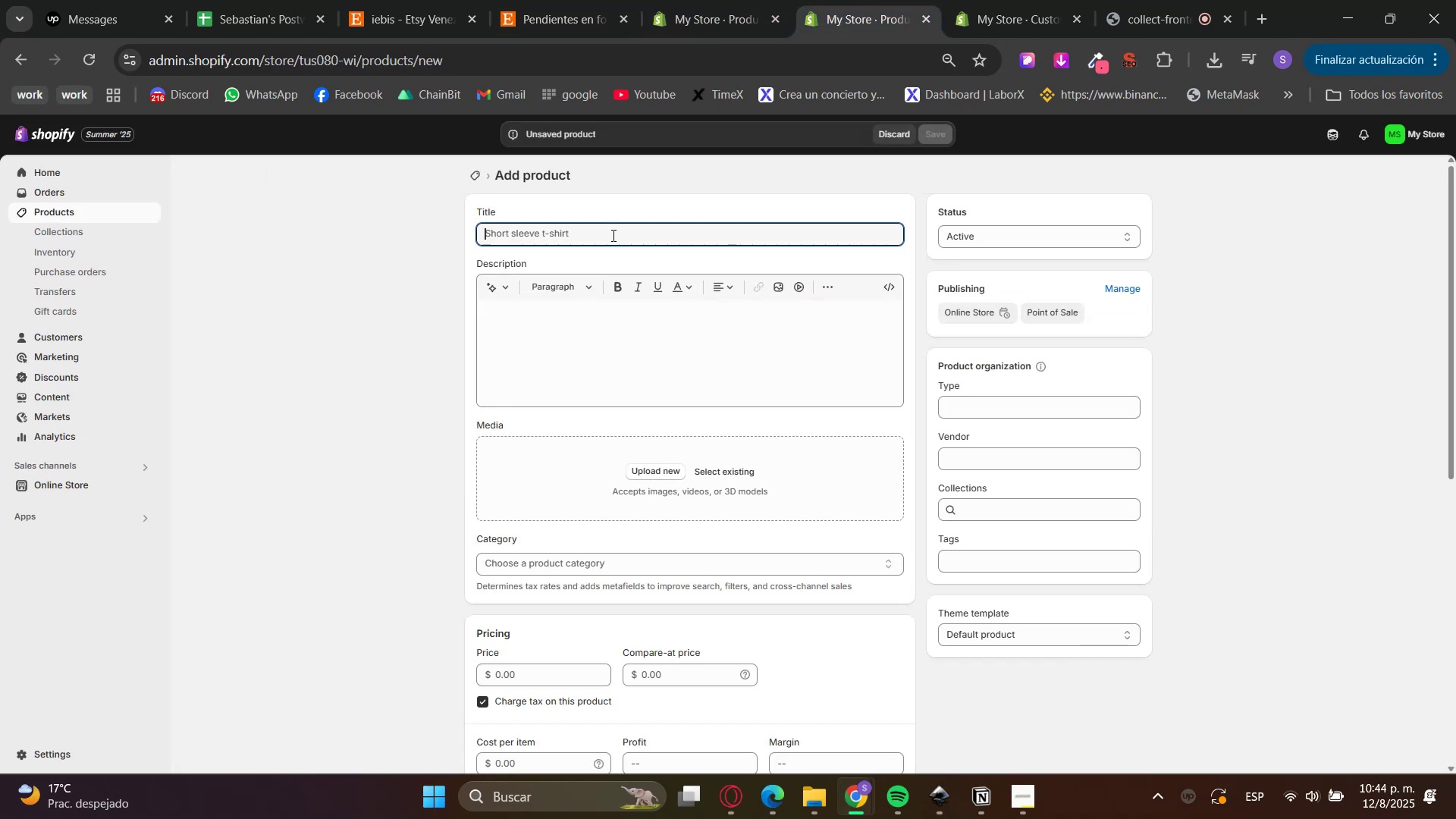 
key(Control+V)
 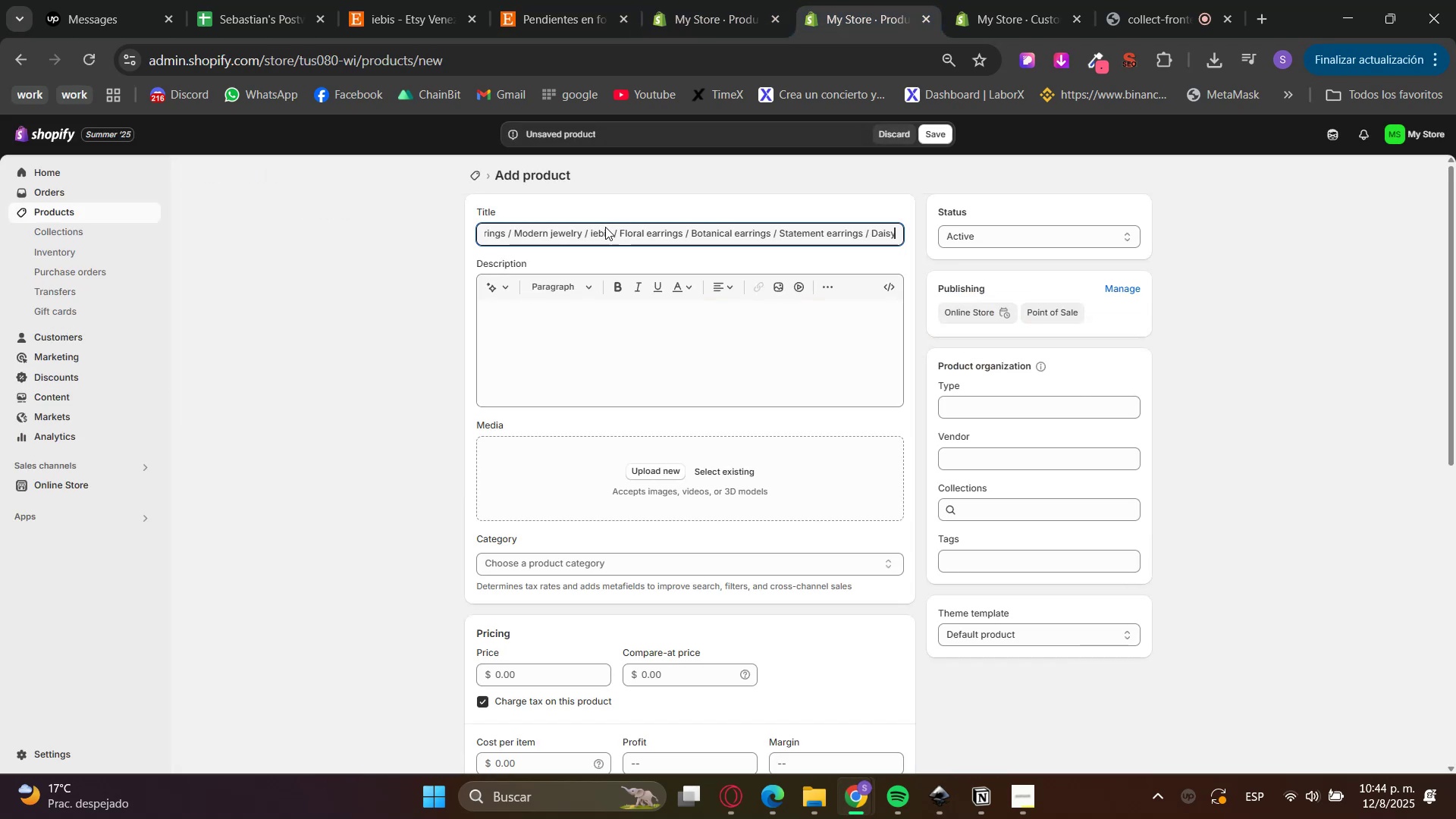 
left_click([582, 0])
 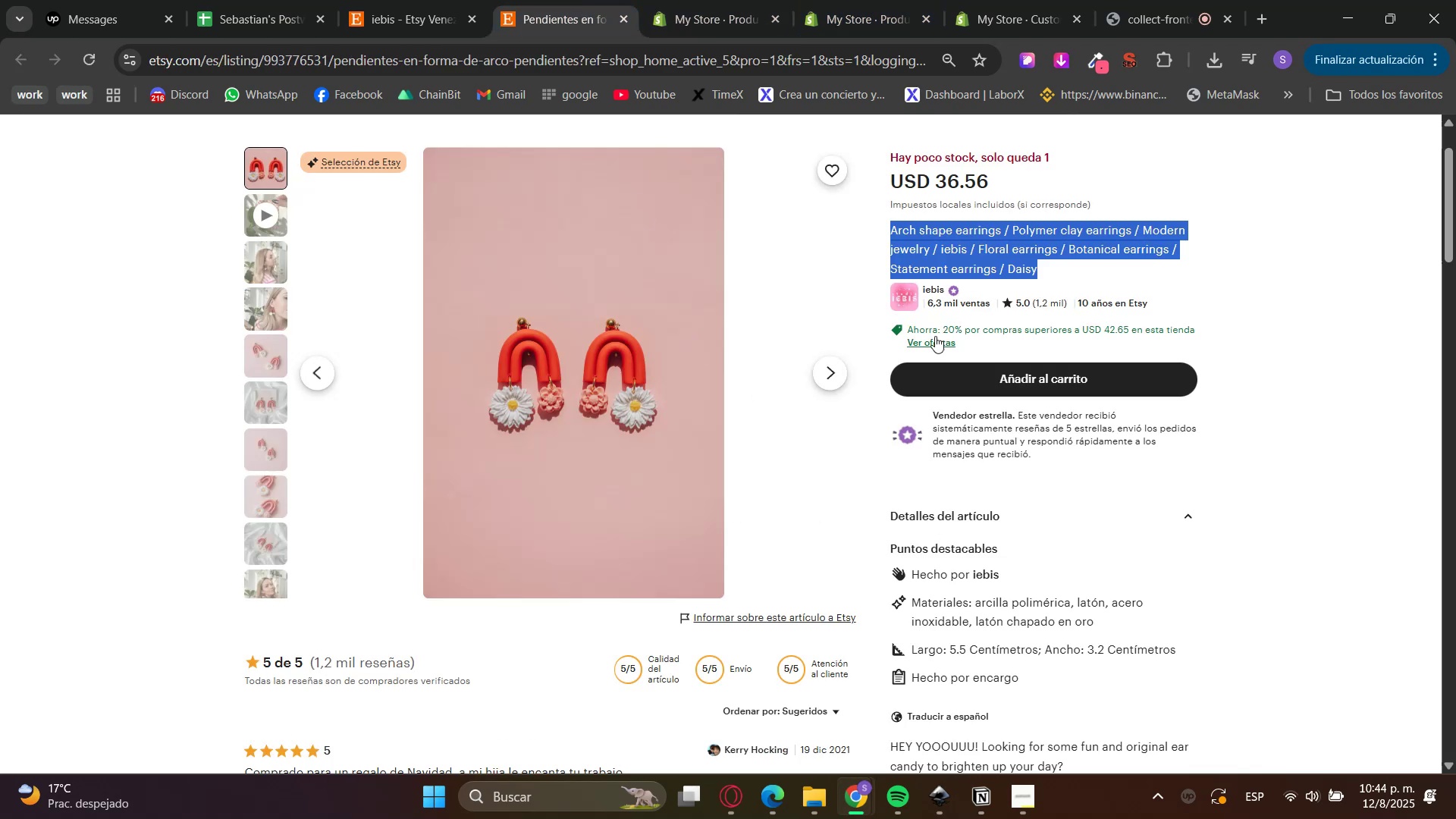 
scroll: coordinate [930, 532], scroll_direction: down, amount: 2.0
 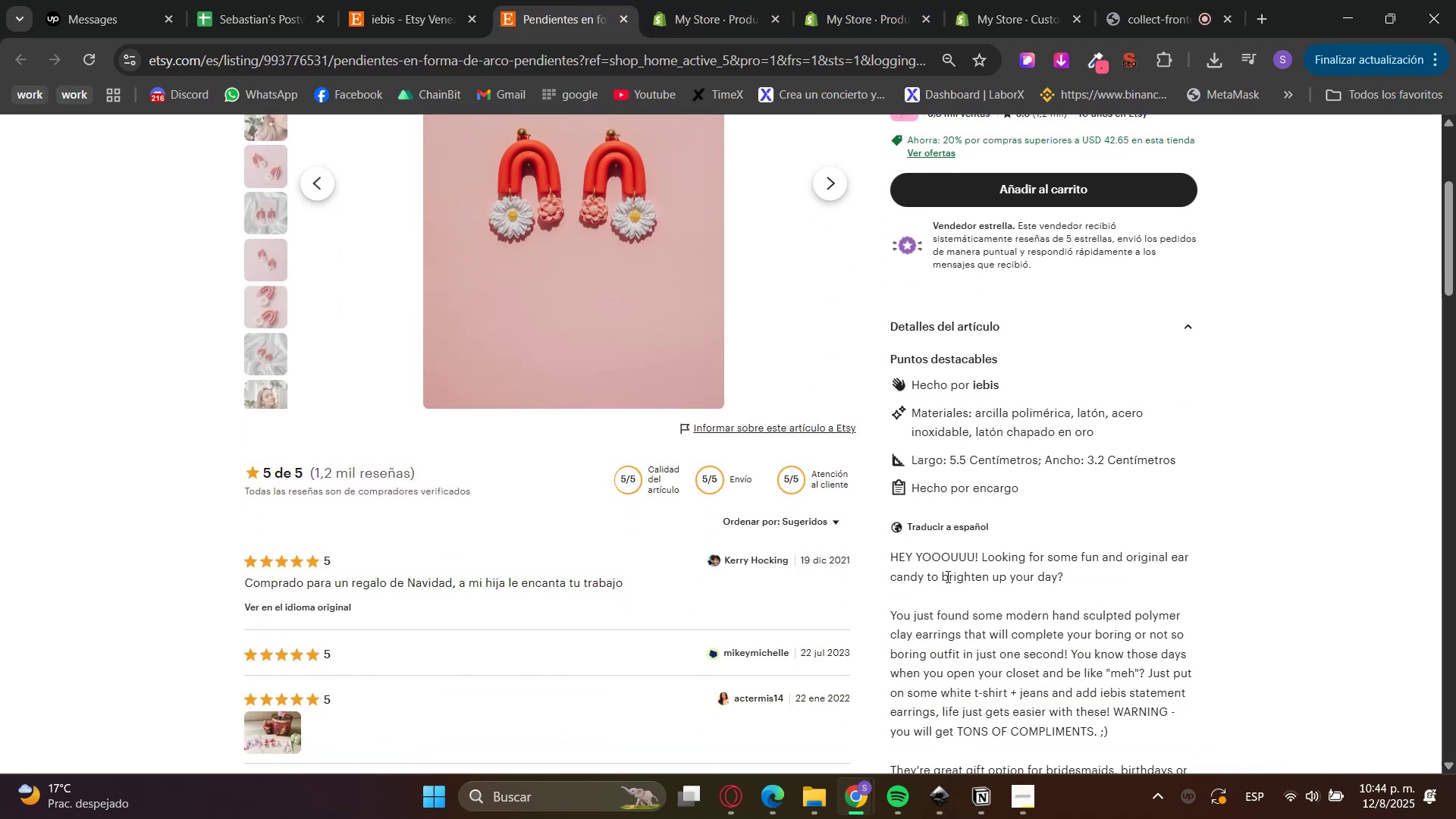 
double_click([943, 563])
 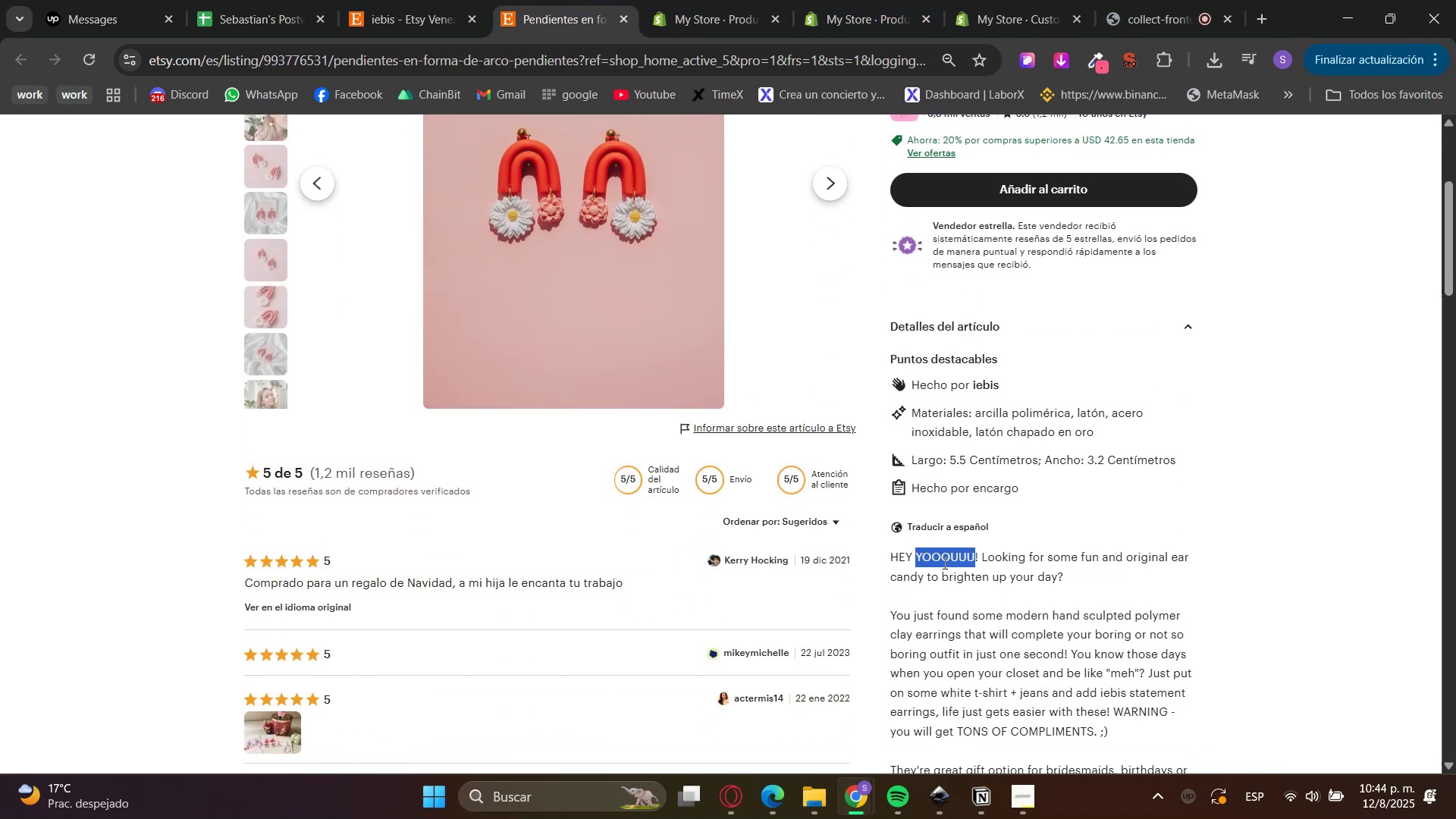 
left_click_drag(start_coordinate=[943, 563], to_coordinate=[959, 647])
 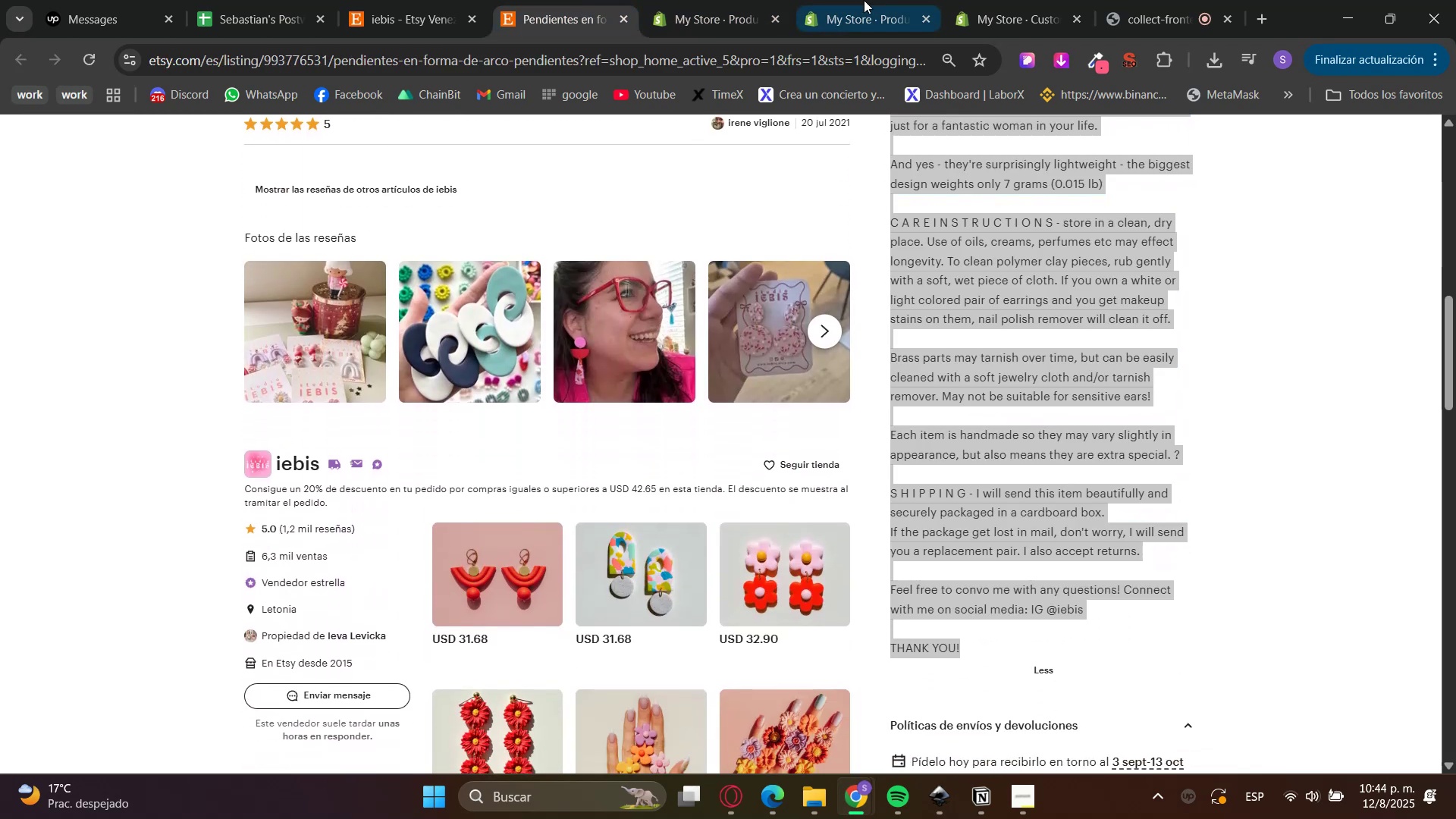 
scroll: coordinate [978, 562], scroll_direction: down, amount: 7.0
 